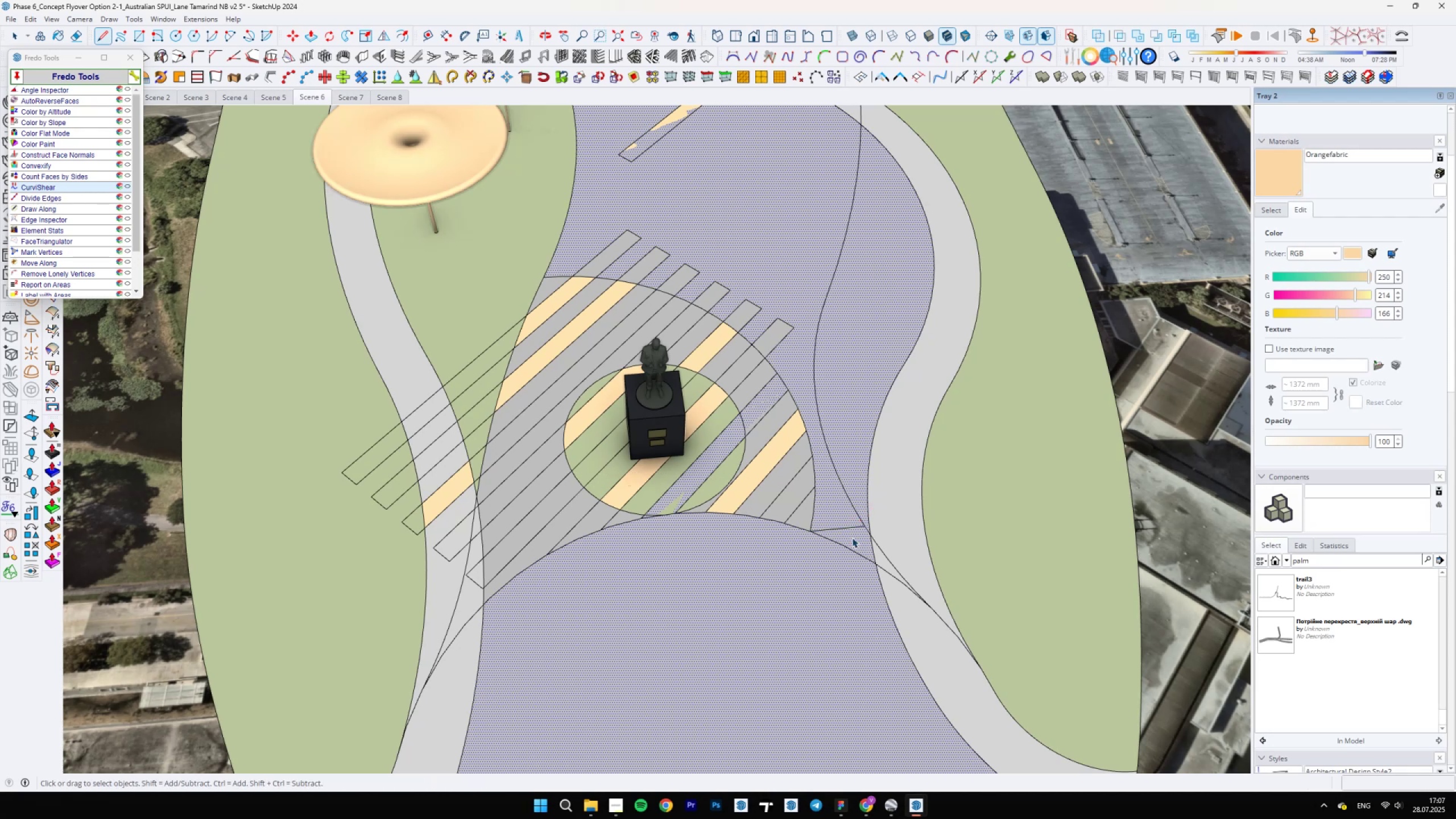 
left_click([852, 539])
 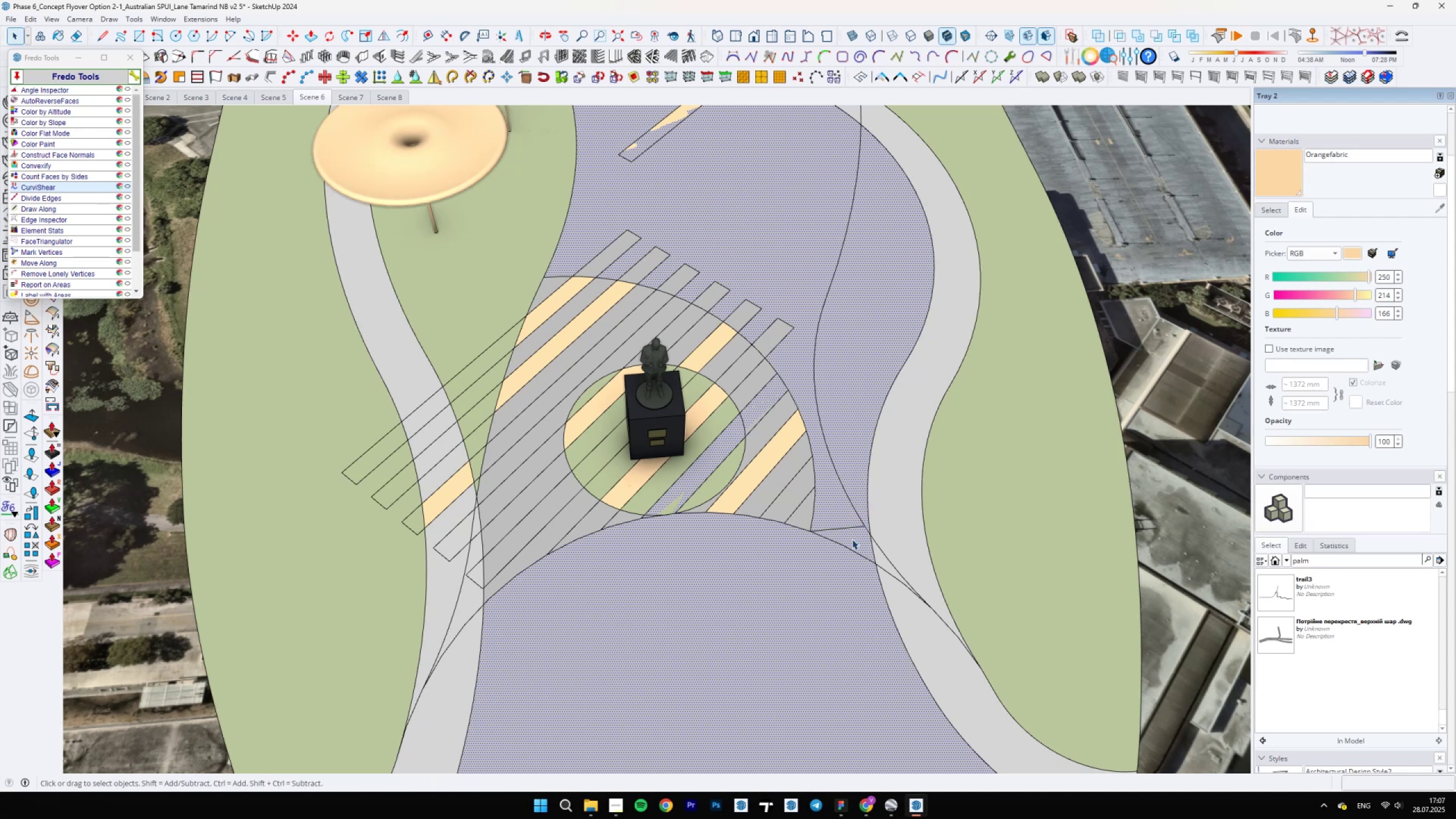 
scroll: coordinate [861, 520], scroll_direction: up, amount: 11.0
 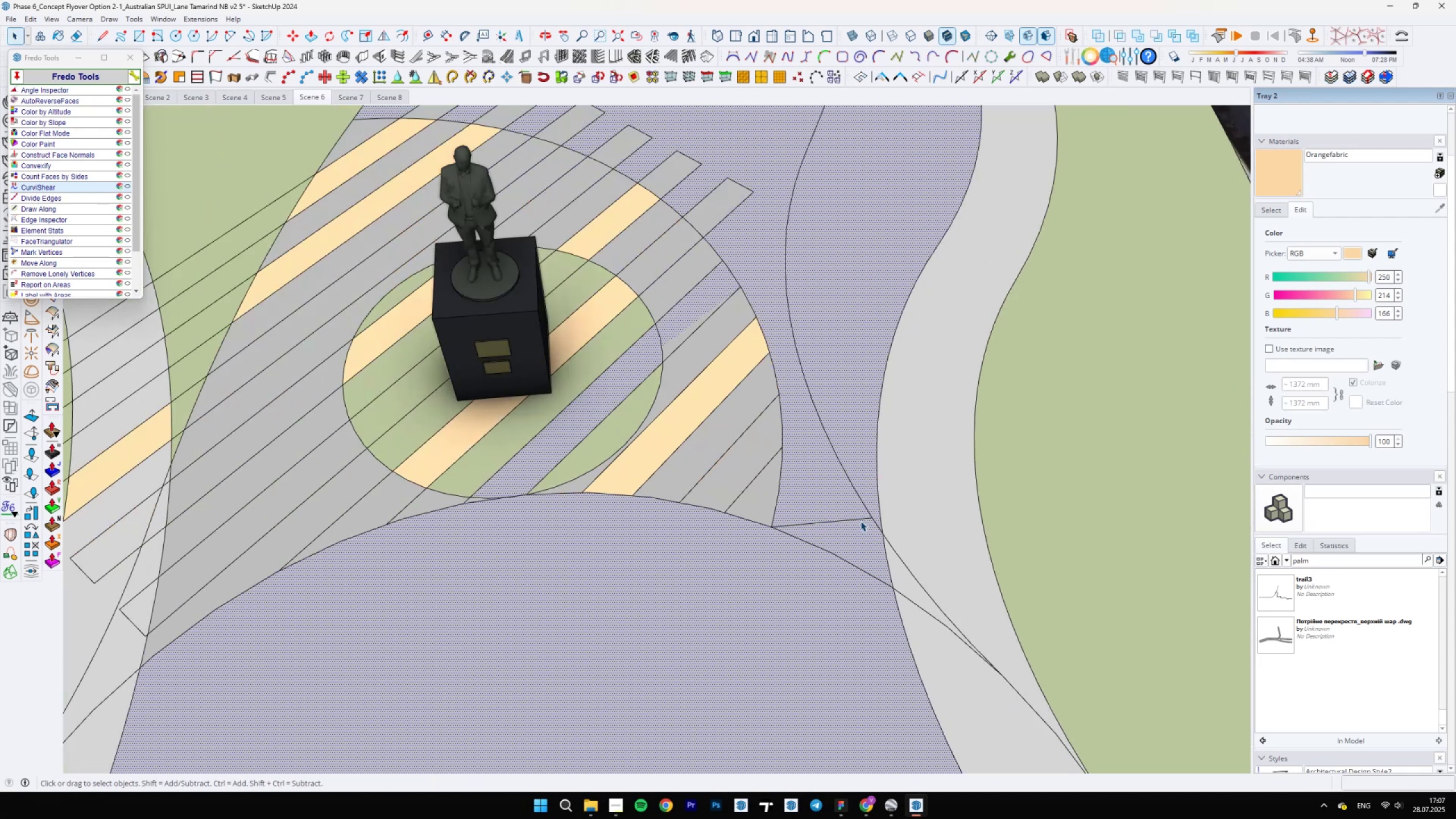 
key(Control+Z)
 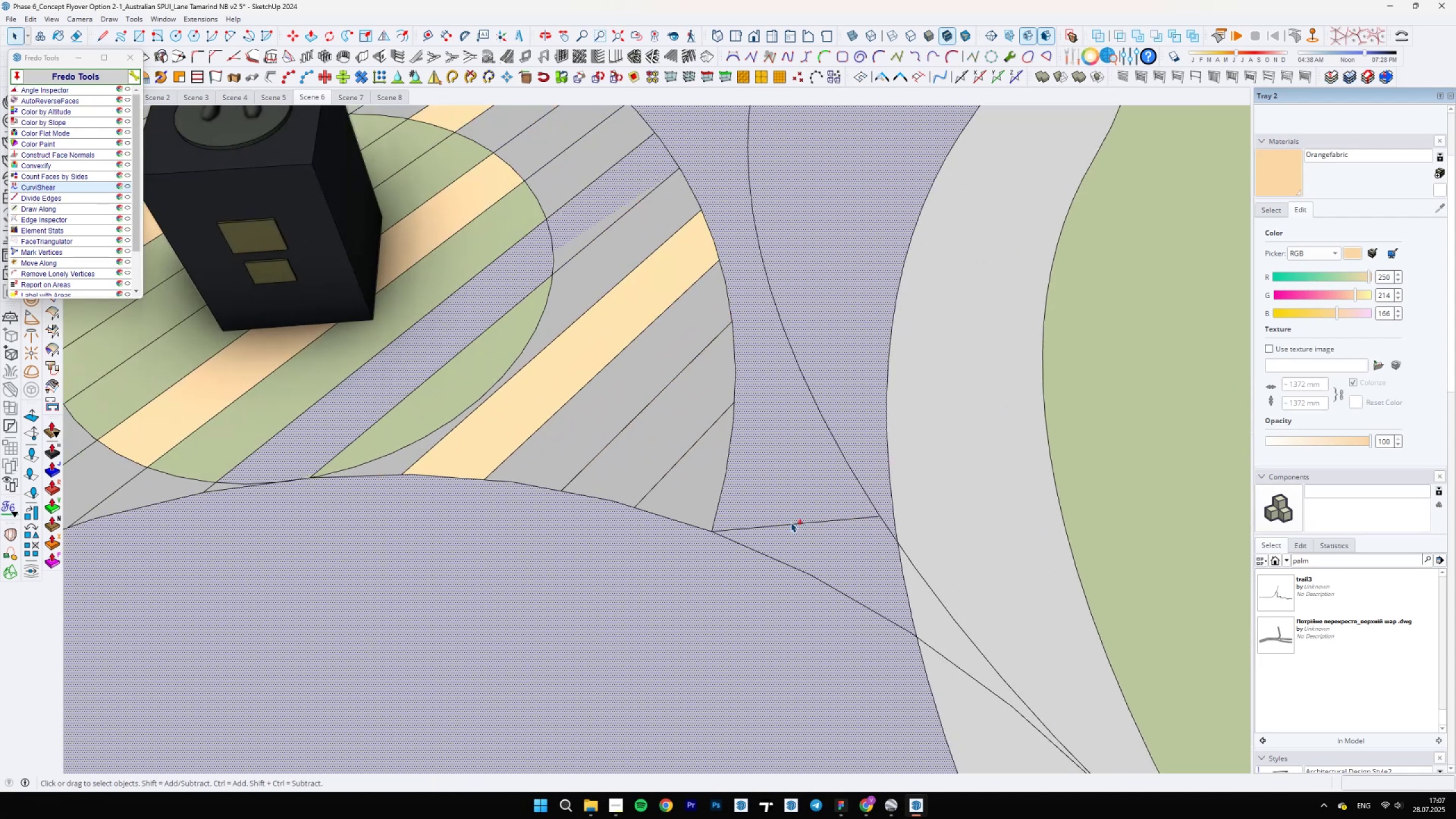 
key(L)
 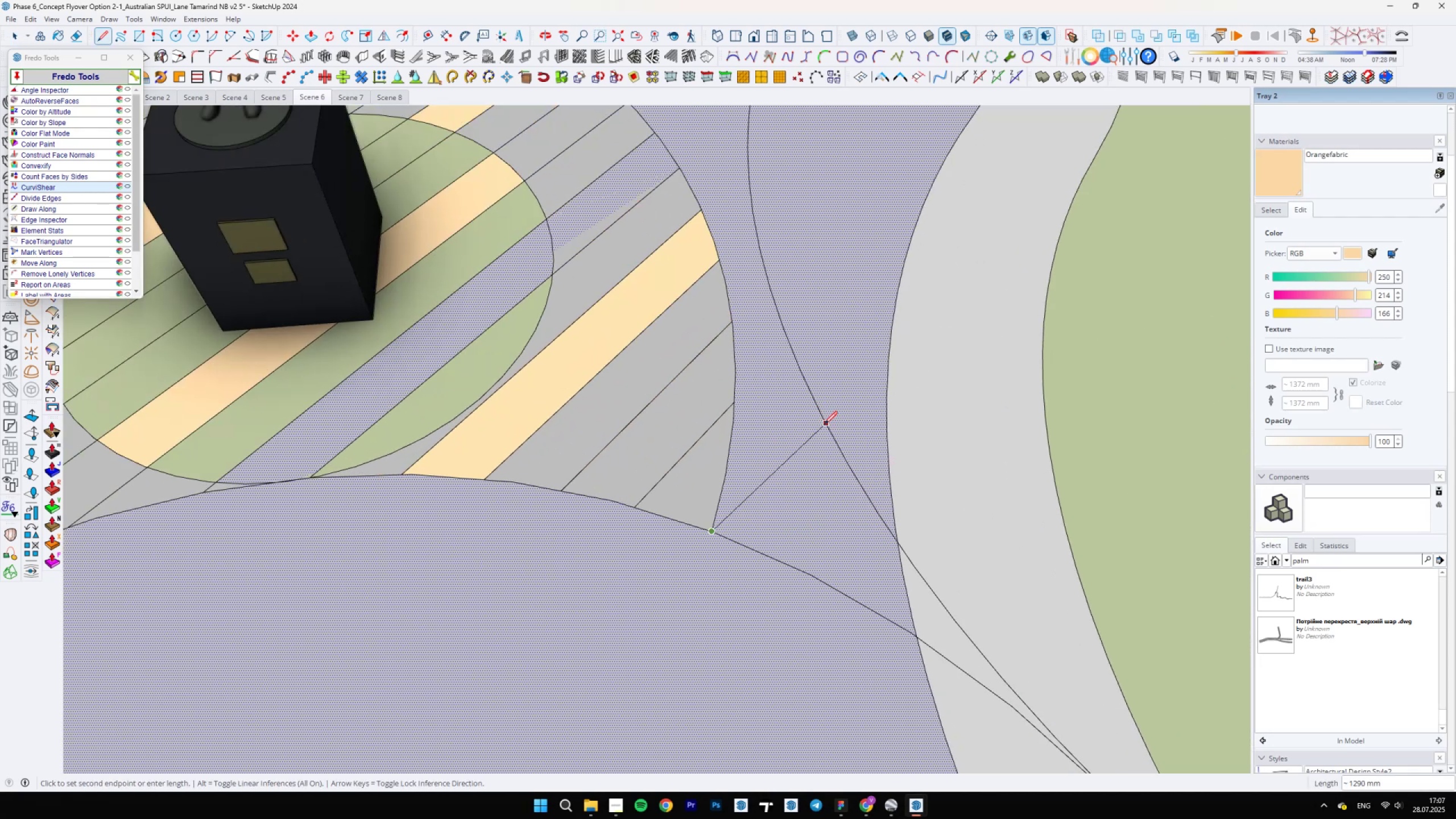 
left_click([824, 419])
 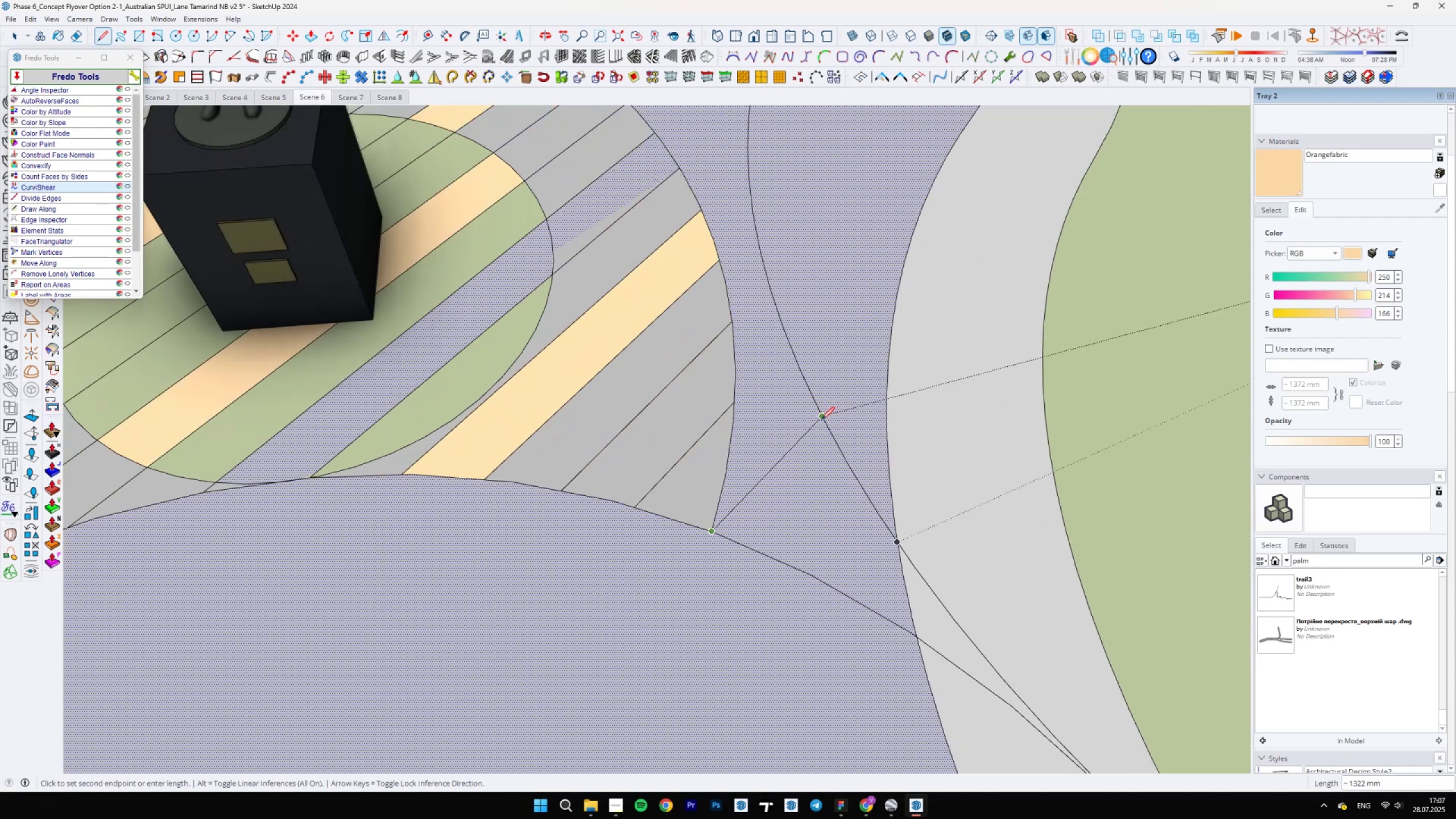 
key(Space)
 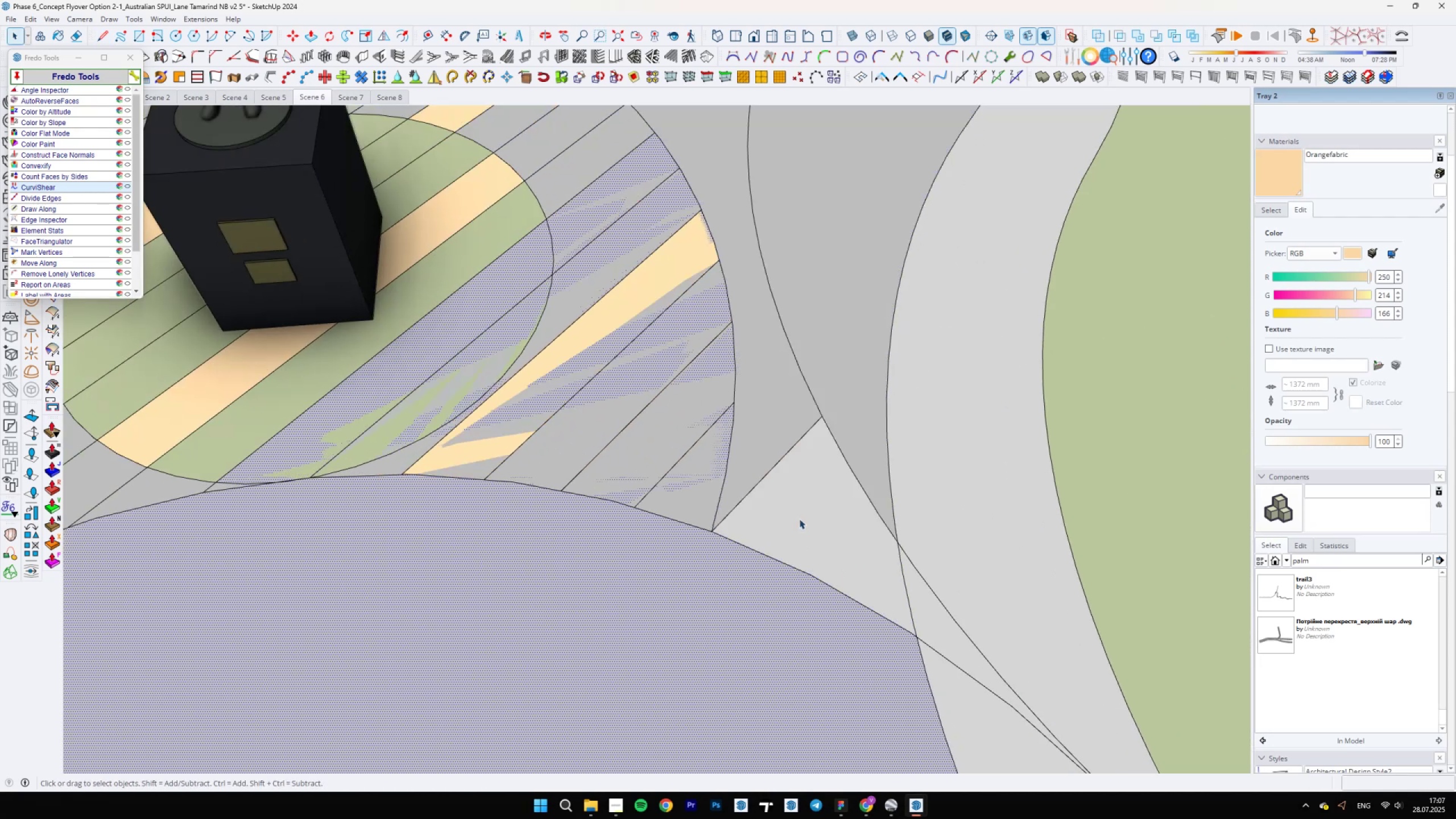 
scroll: coordinate [796, 532], scroll_direction: down, amount: 5.0
 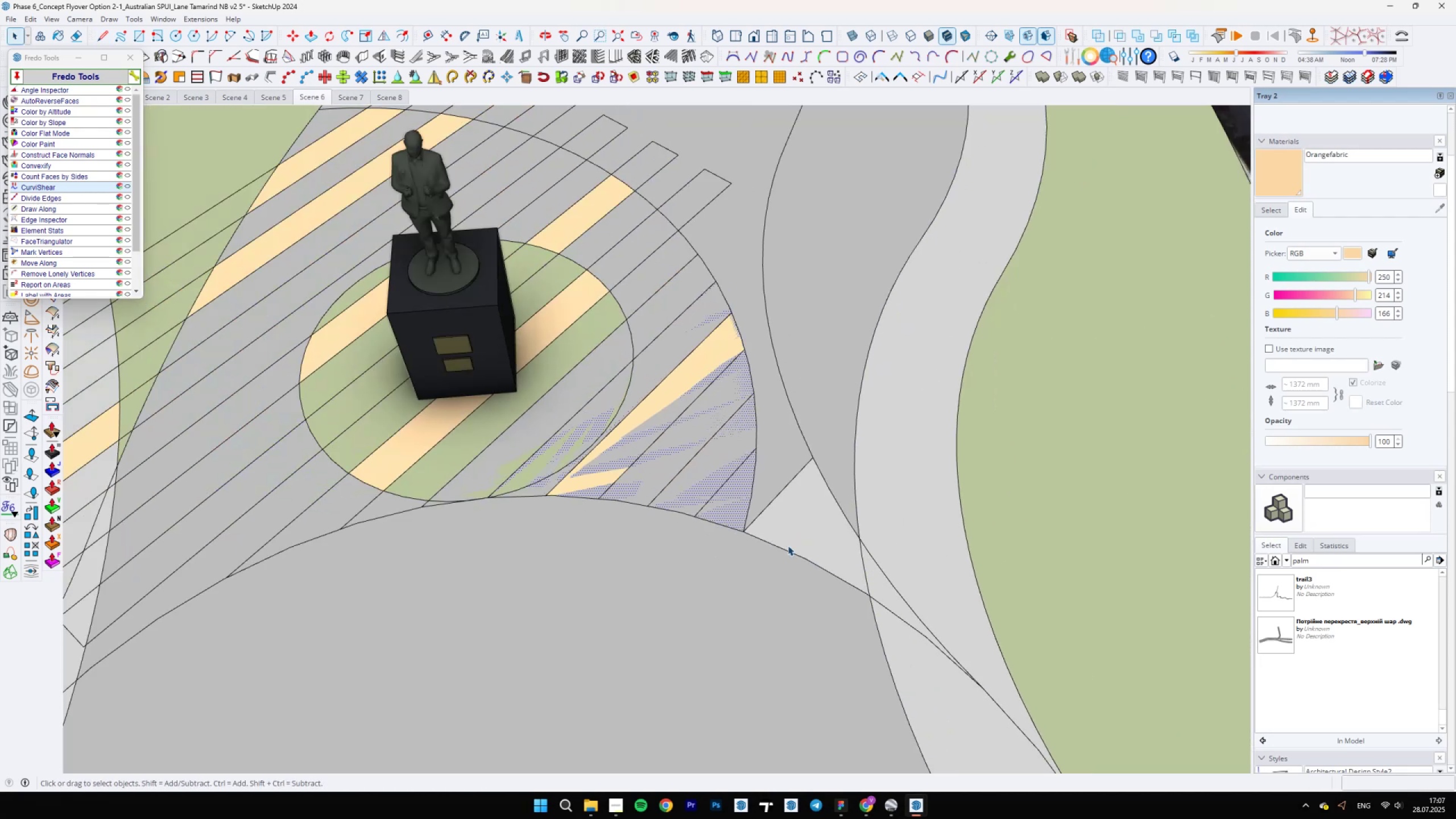 
left_click([786, 576])
 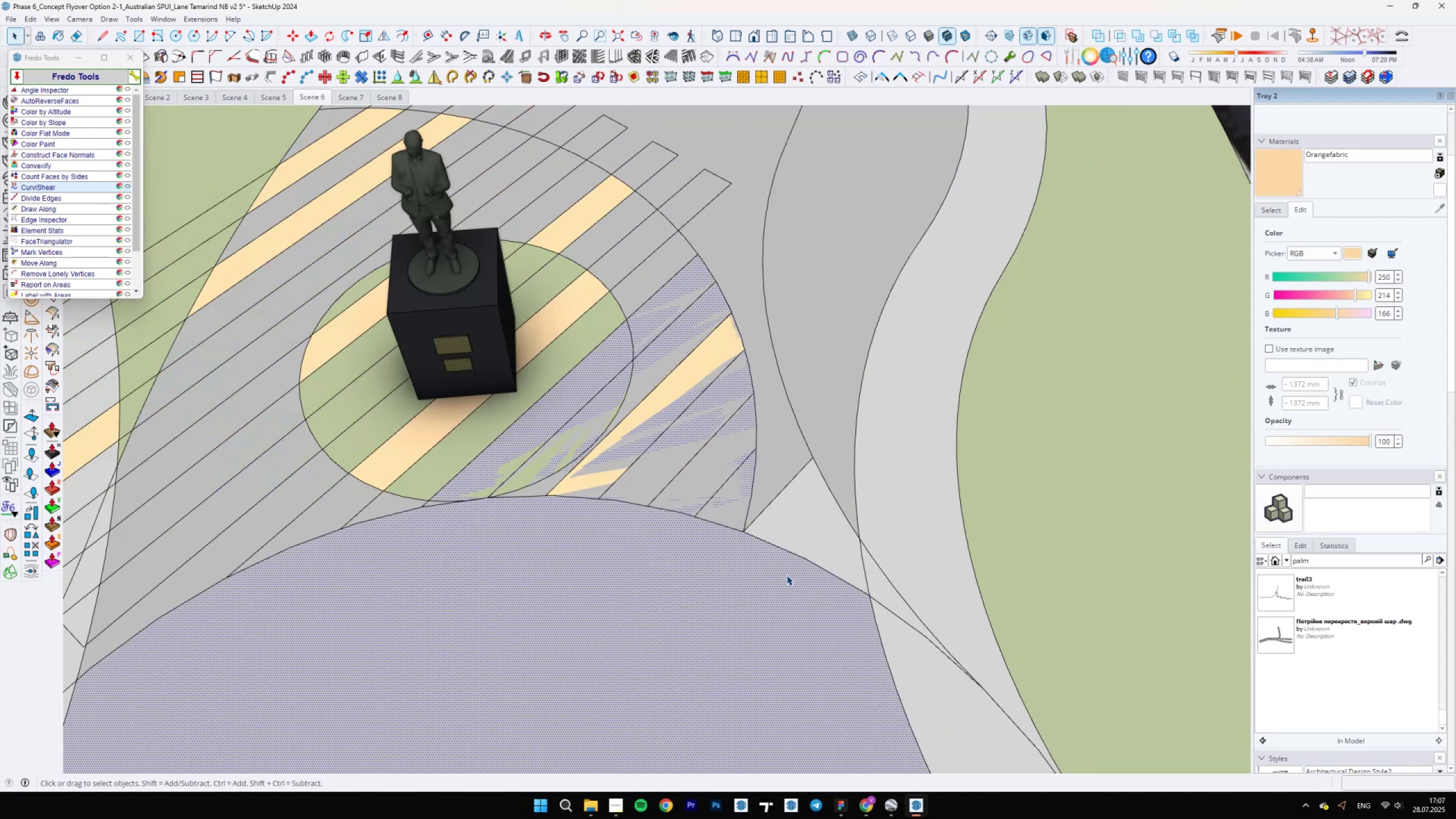 
scroll: coordinate [793, 541], scroll_direction: down, amount: 5.0
 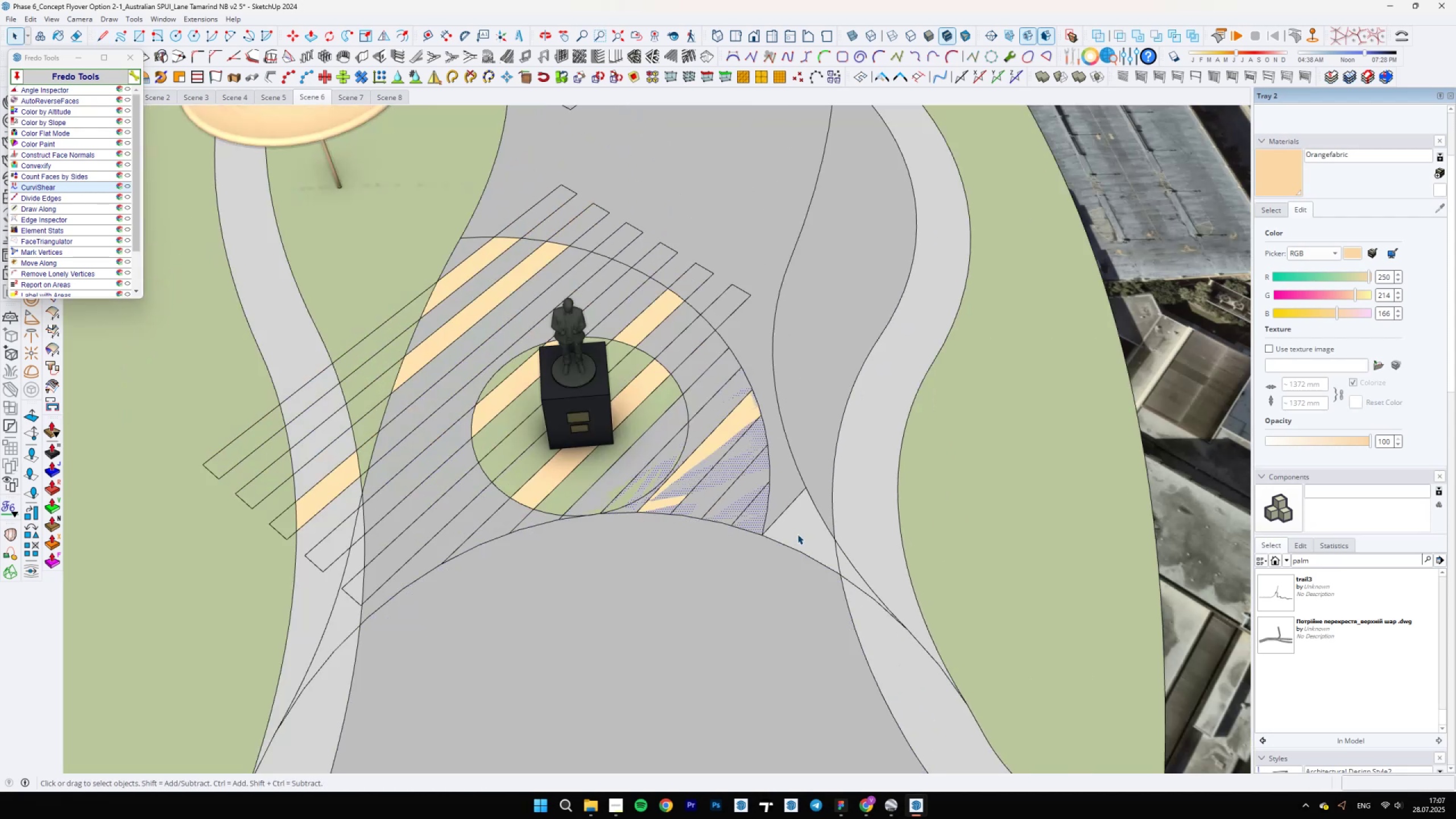 
key(Delete)
 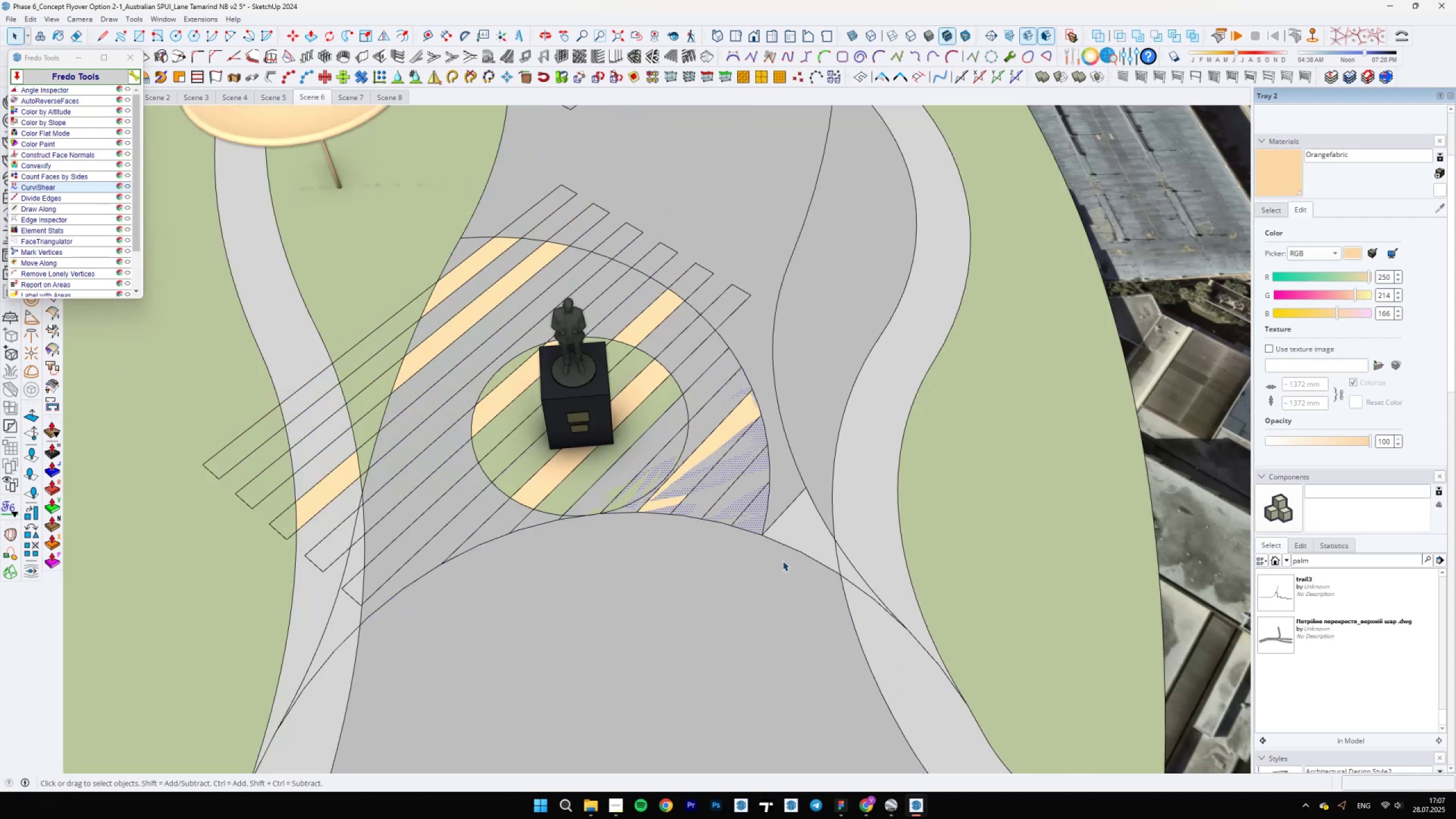 
left_click([782, 563])
 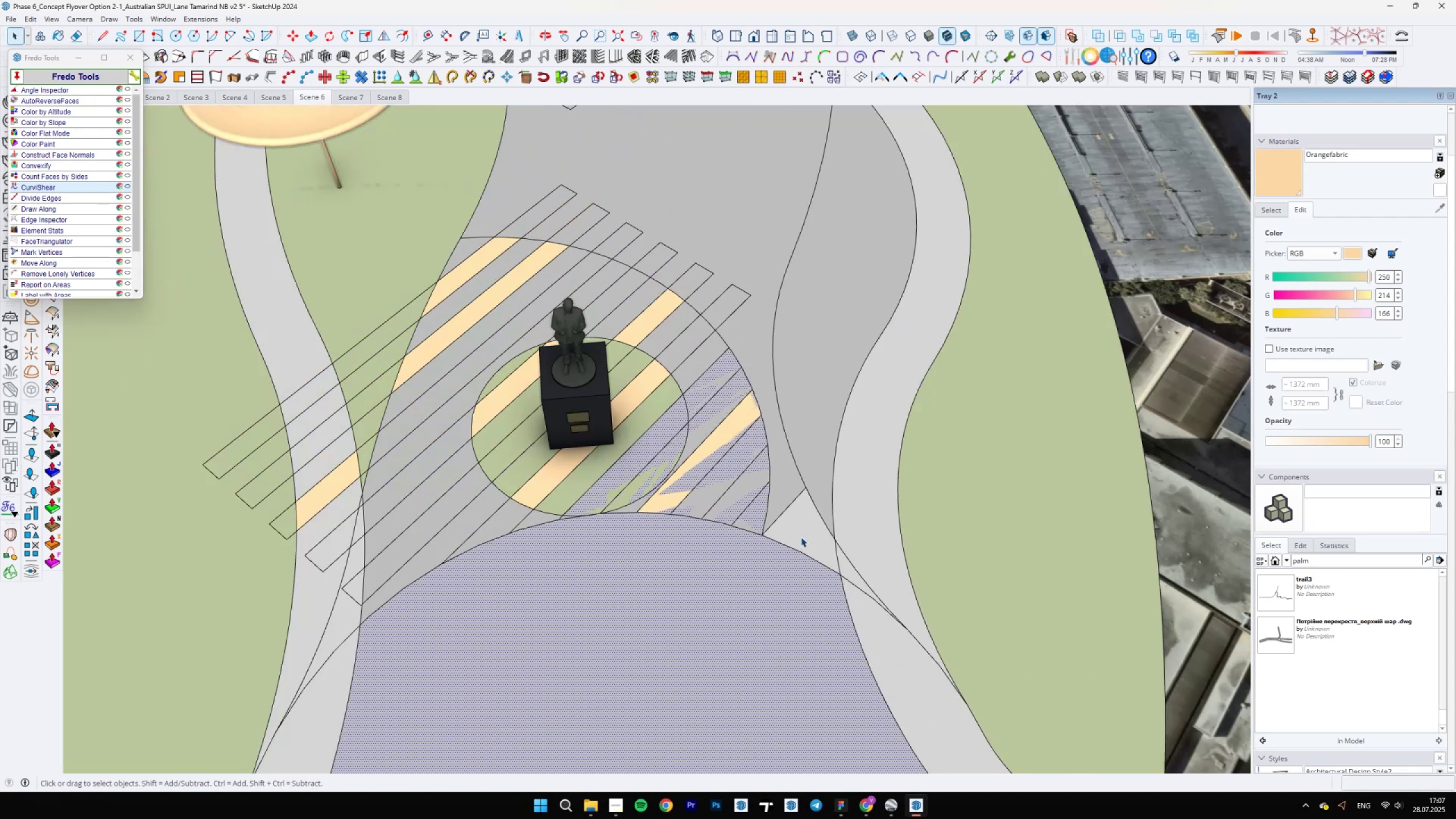 
key(Delete)
 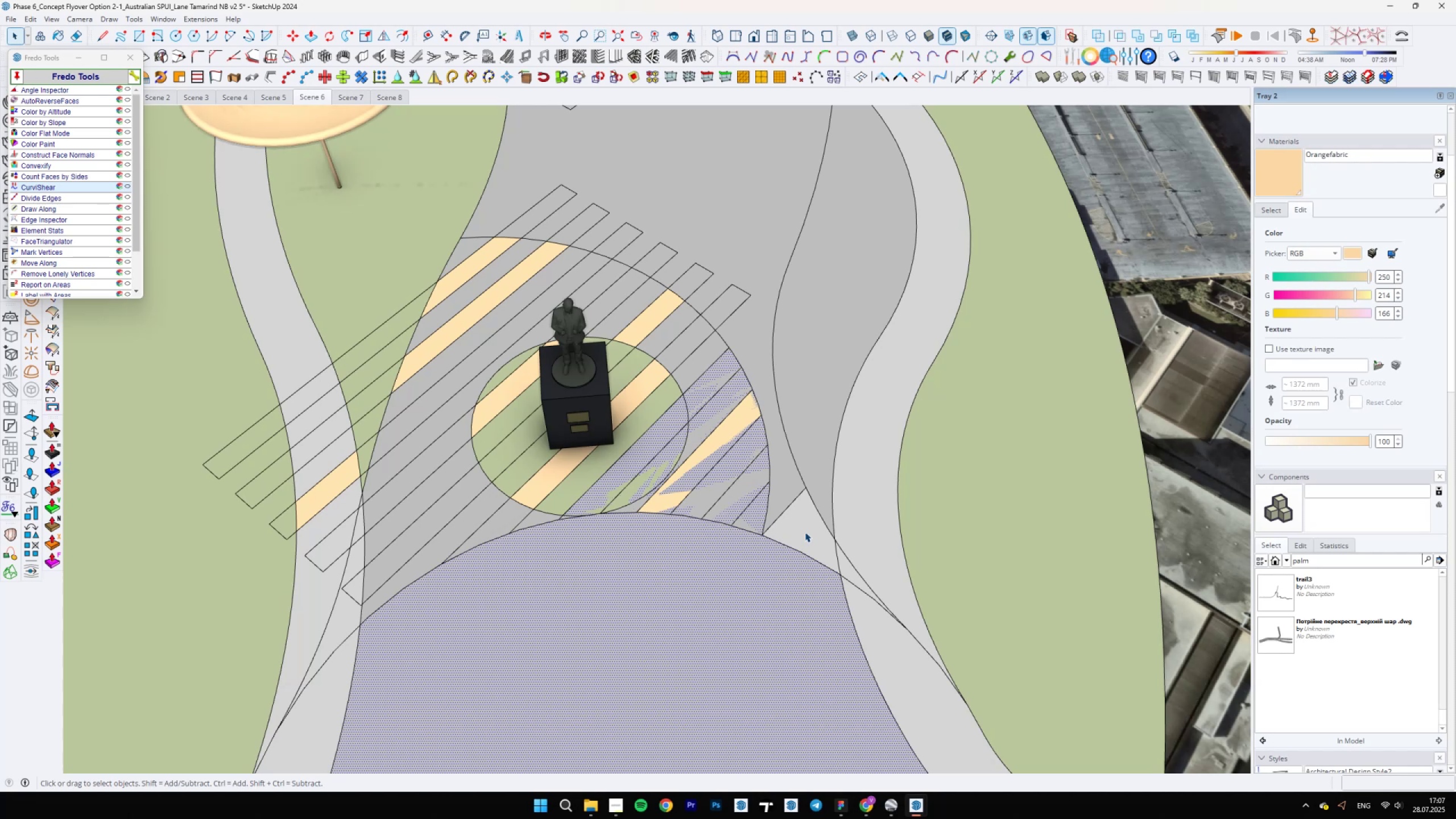 
left_click([805, 532])
 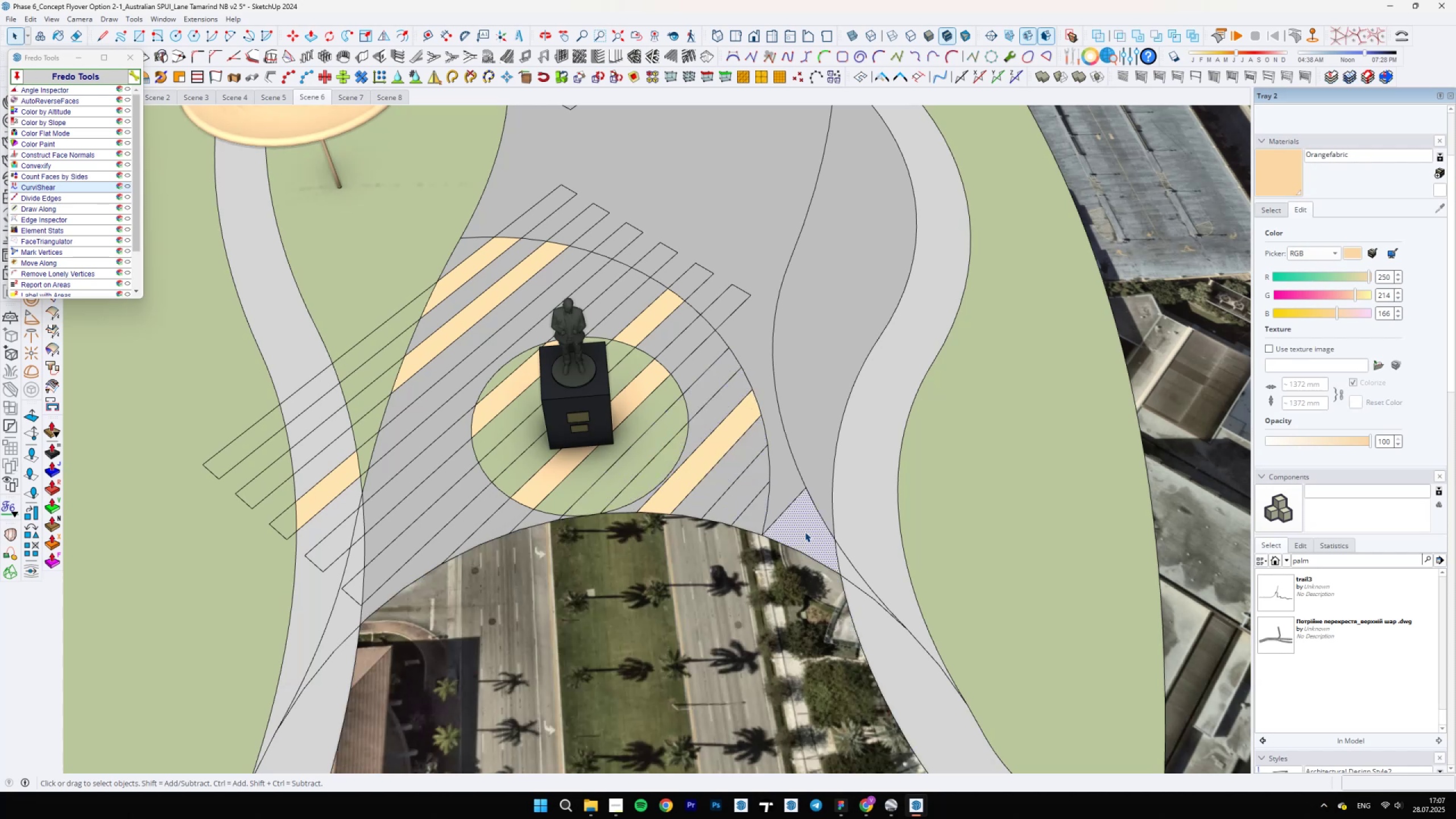 
scroll: coordinate [805, 532], scroll_direction: down, amount: 4.0
 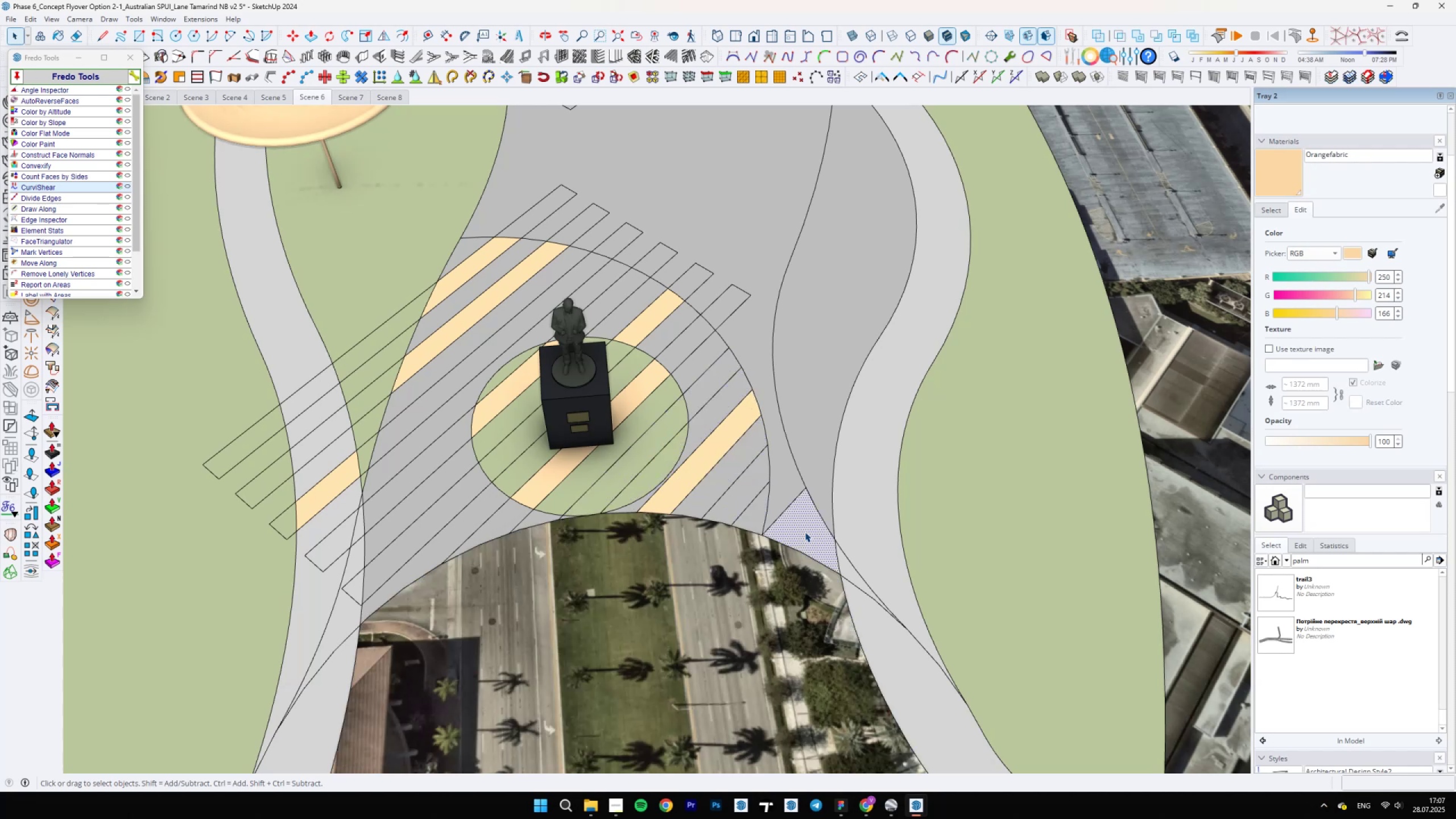 
key(Delete)
 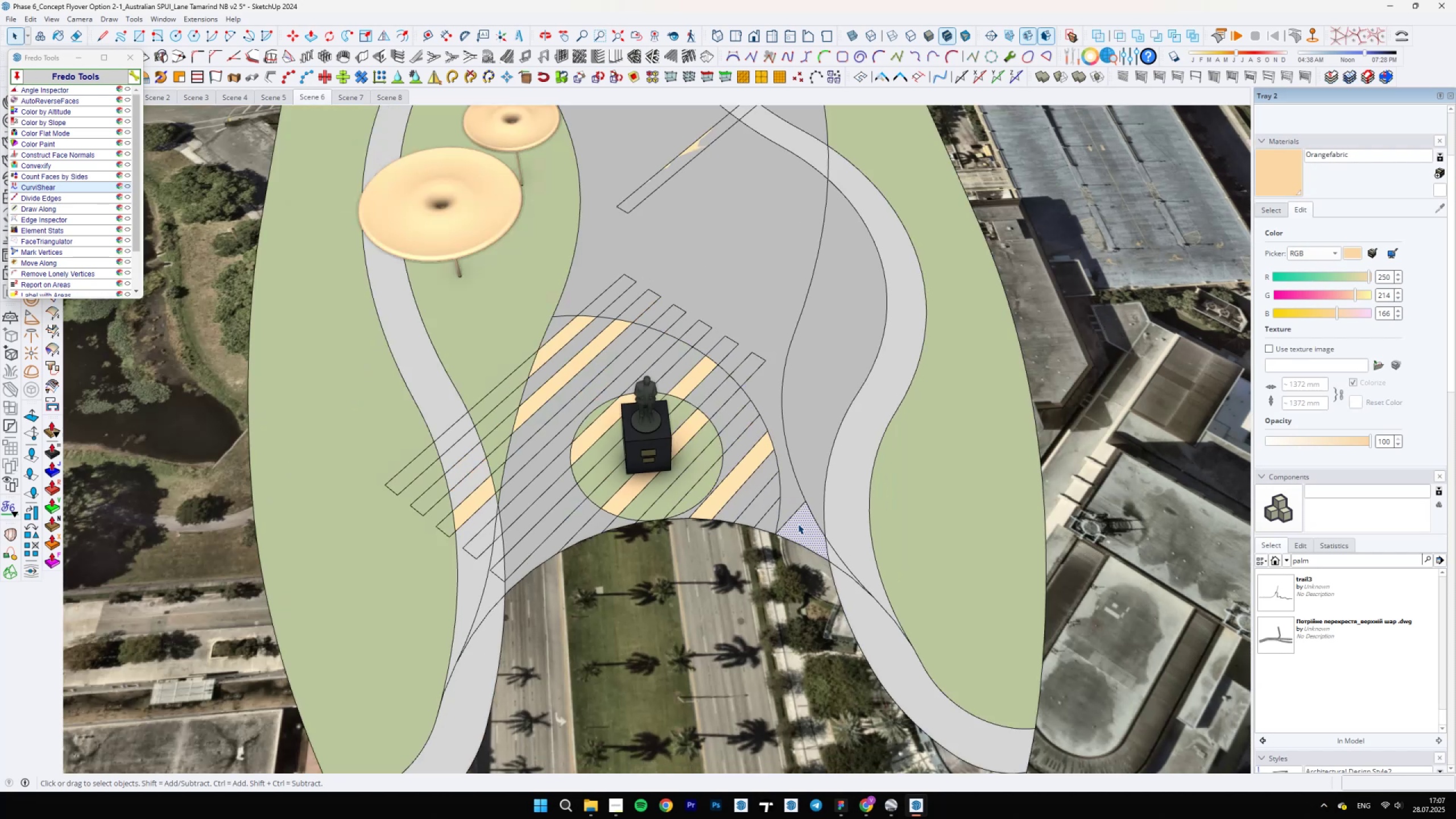 
key(Control+Z)
 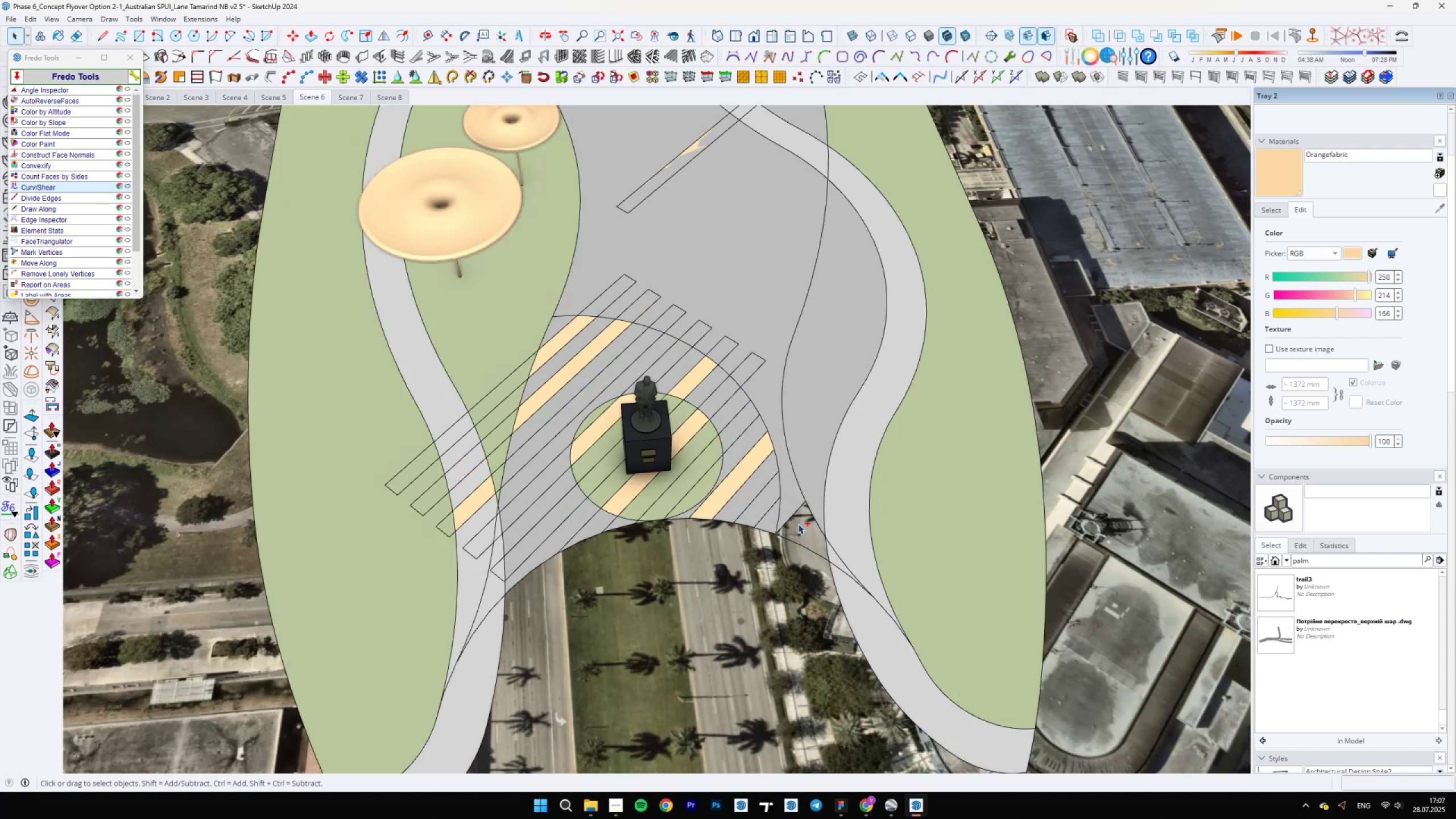 
key(Control+Z)
 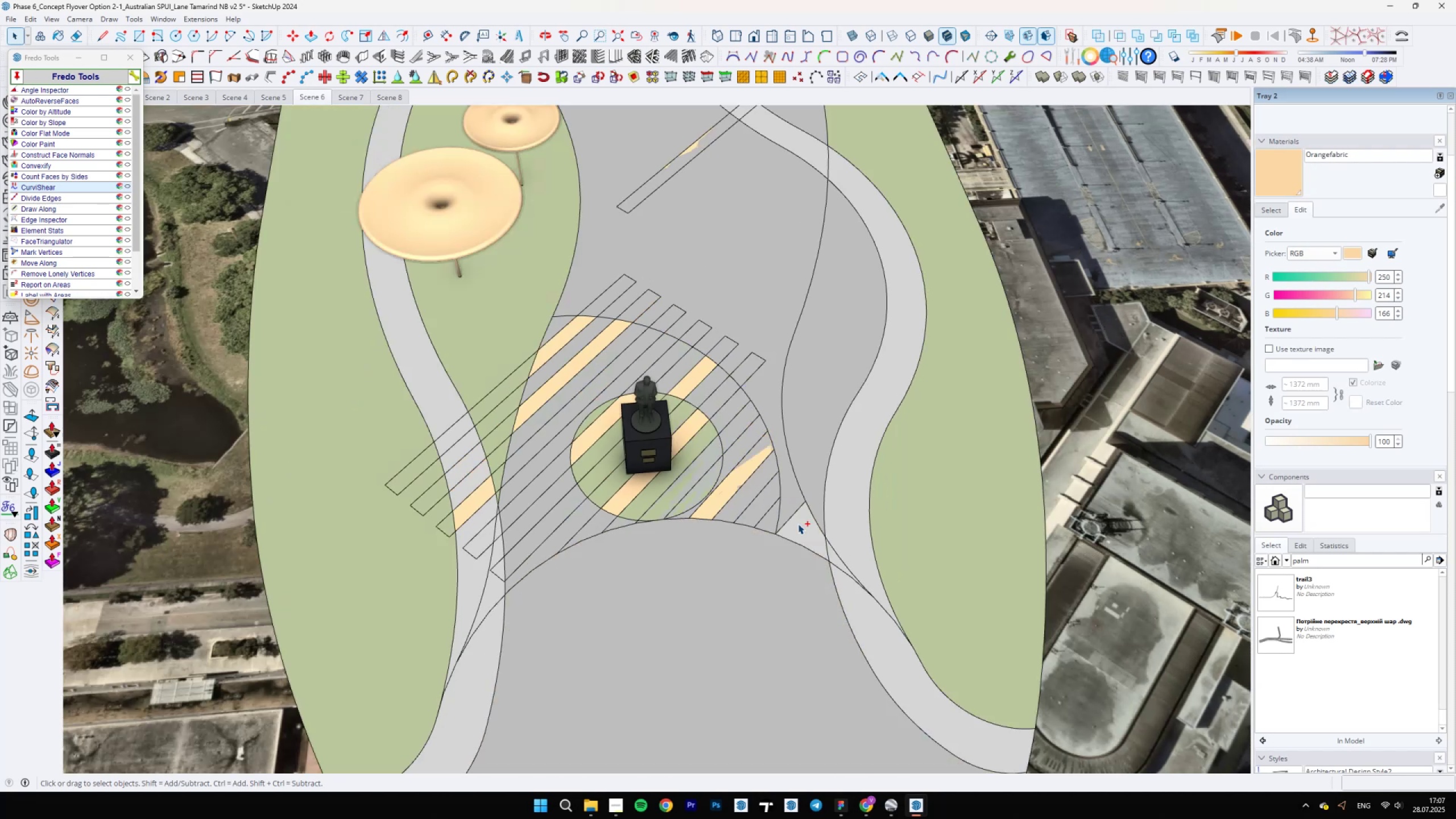 
scroll: coordinate [797, 527], scroll_direction: down, amount: 4.0
 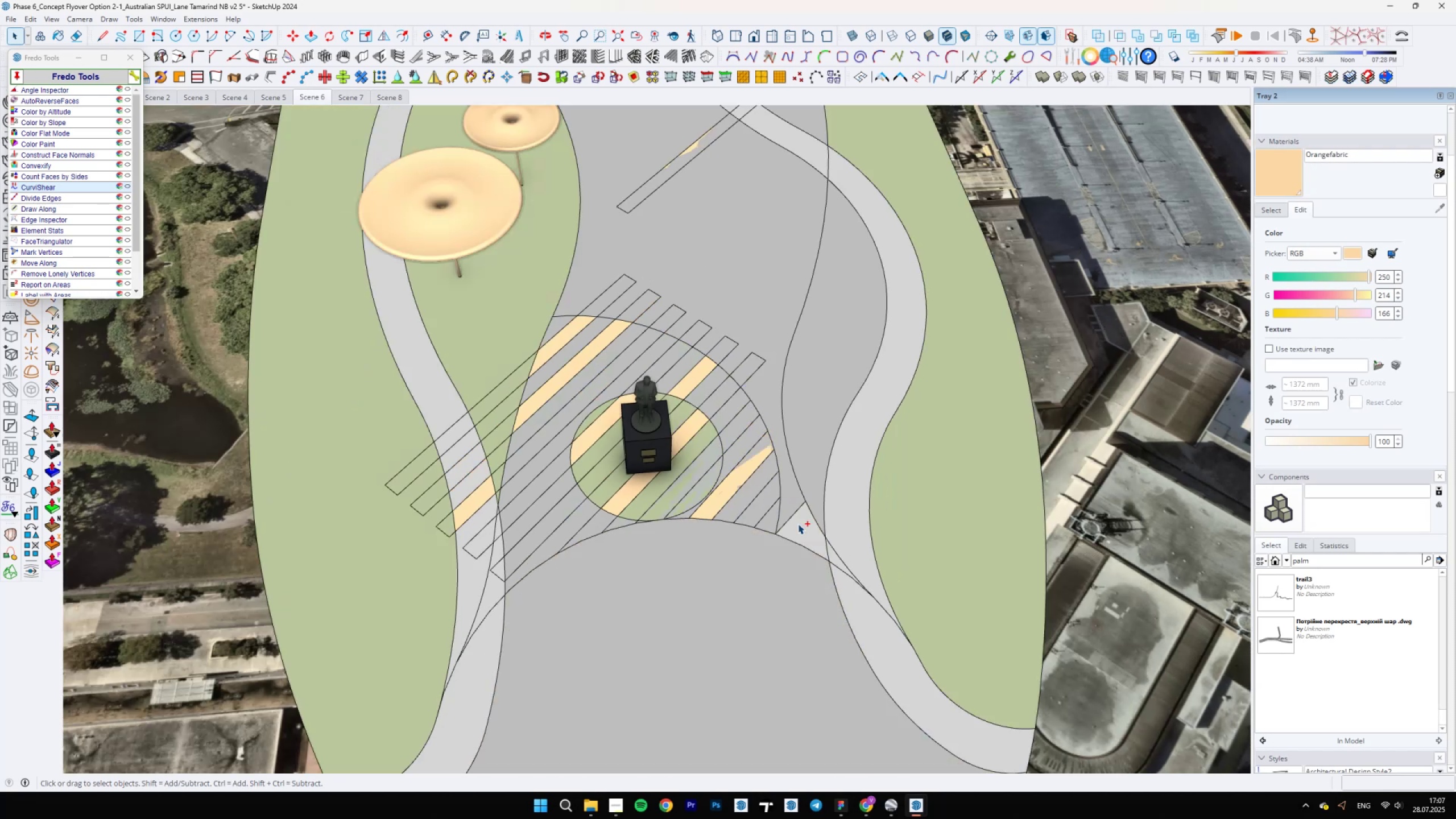 
key(Control+Z)
 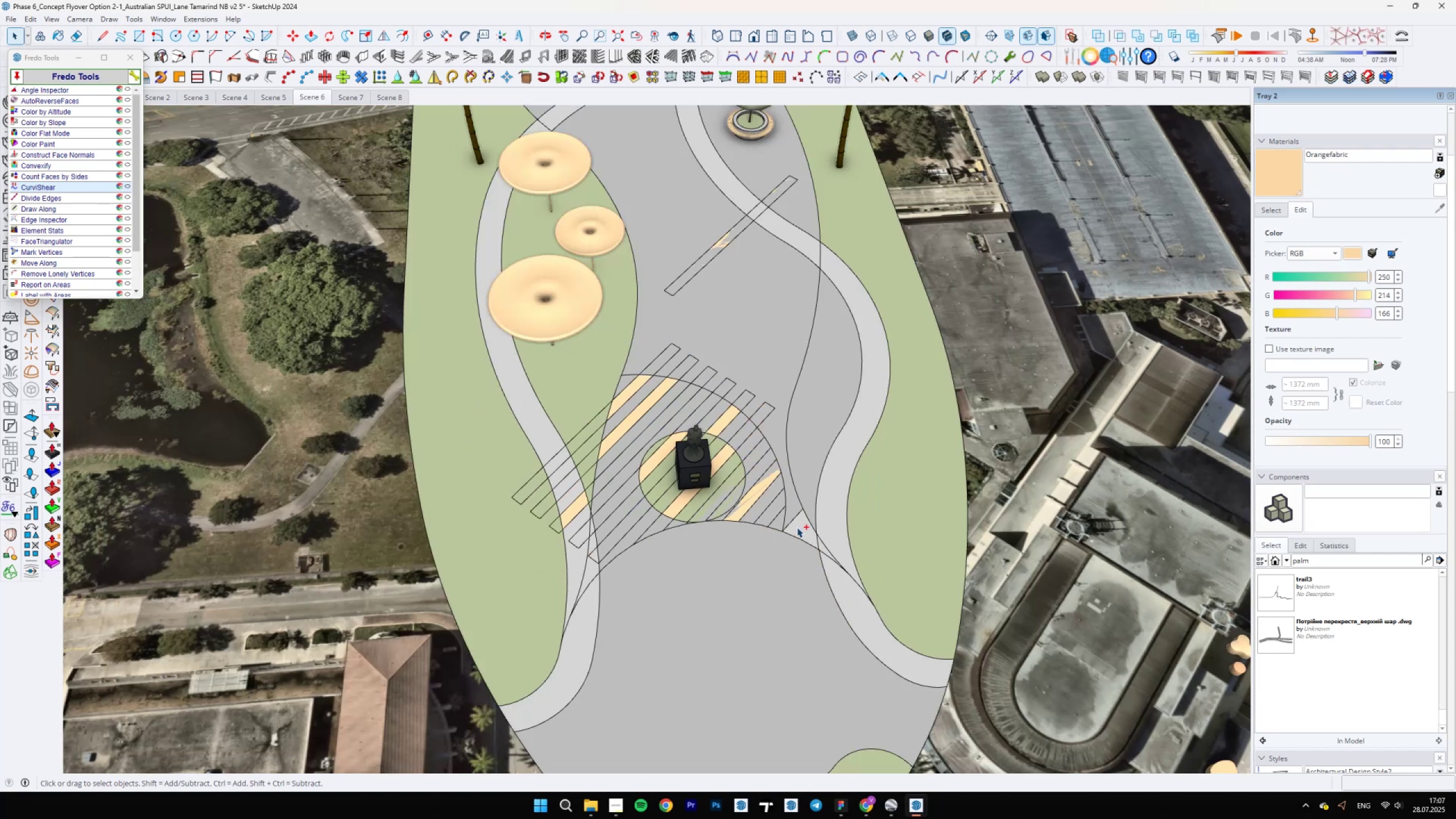 
key(Control+Z)
 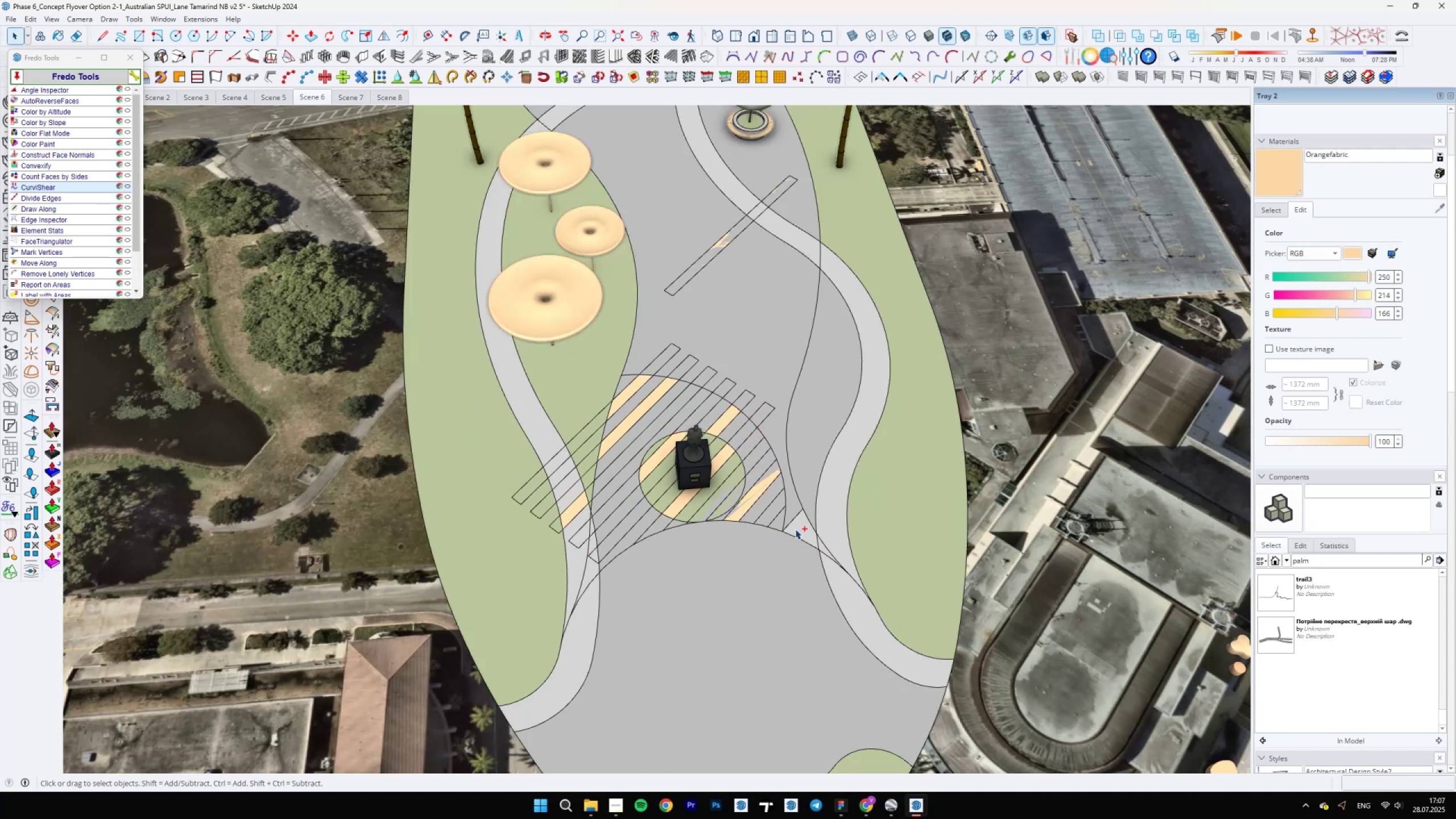 
key(Control+Z)
 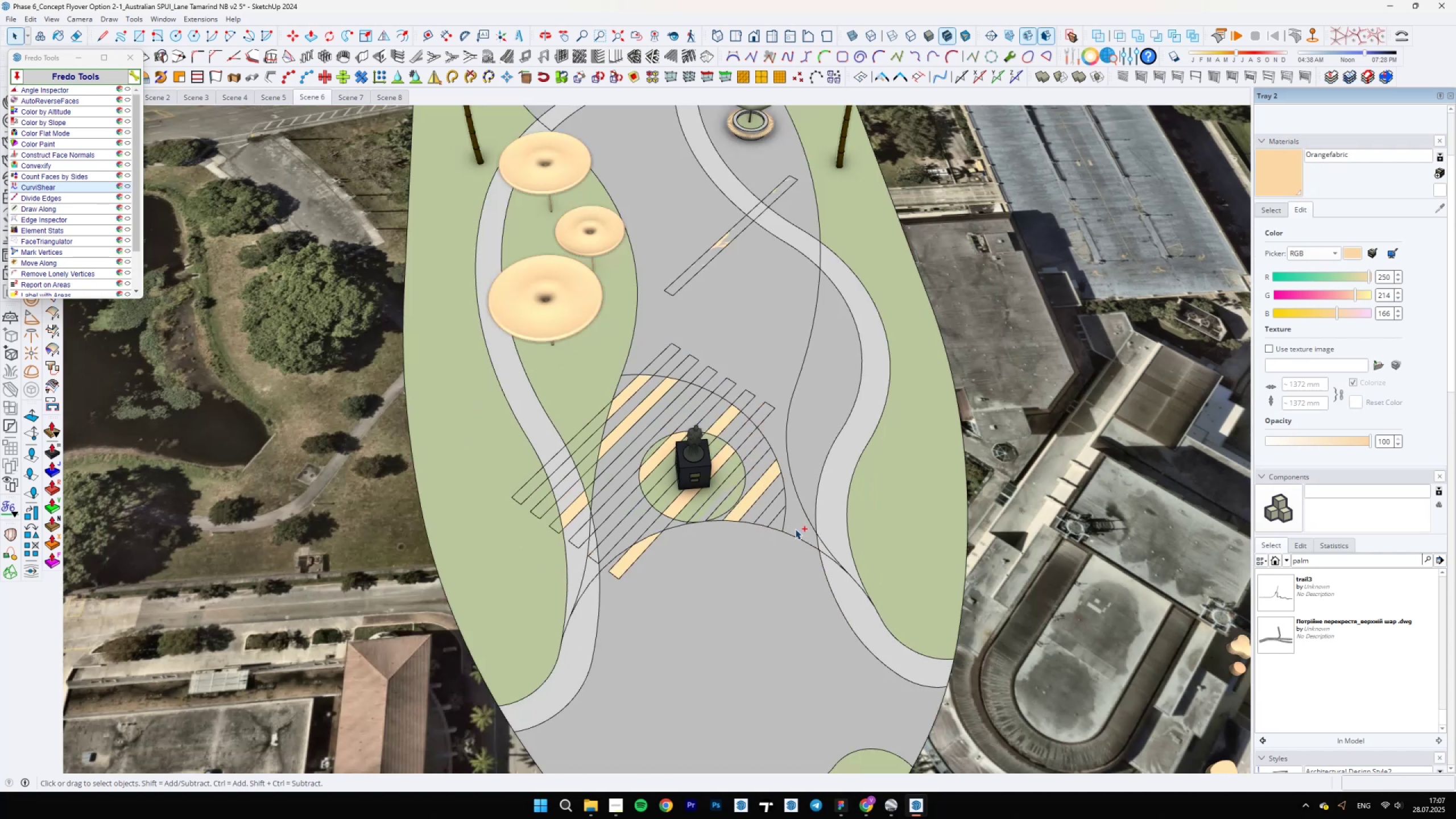 
key(Control+Z)
 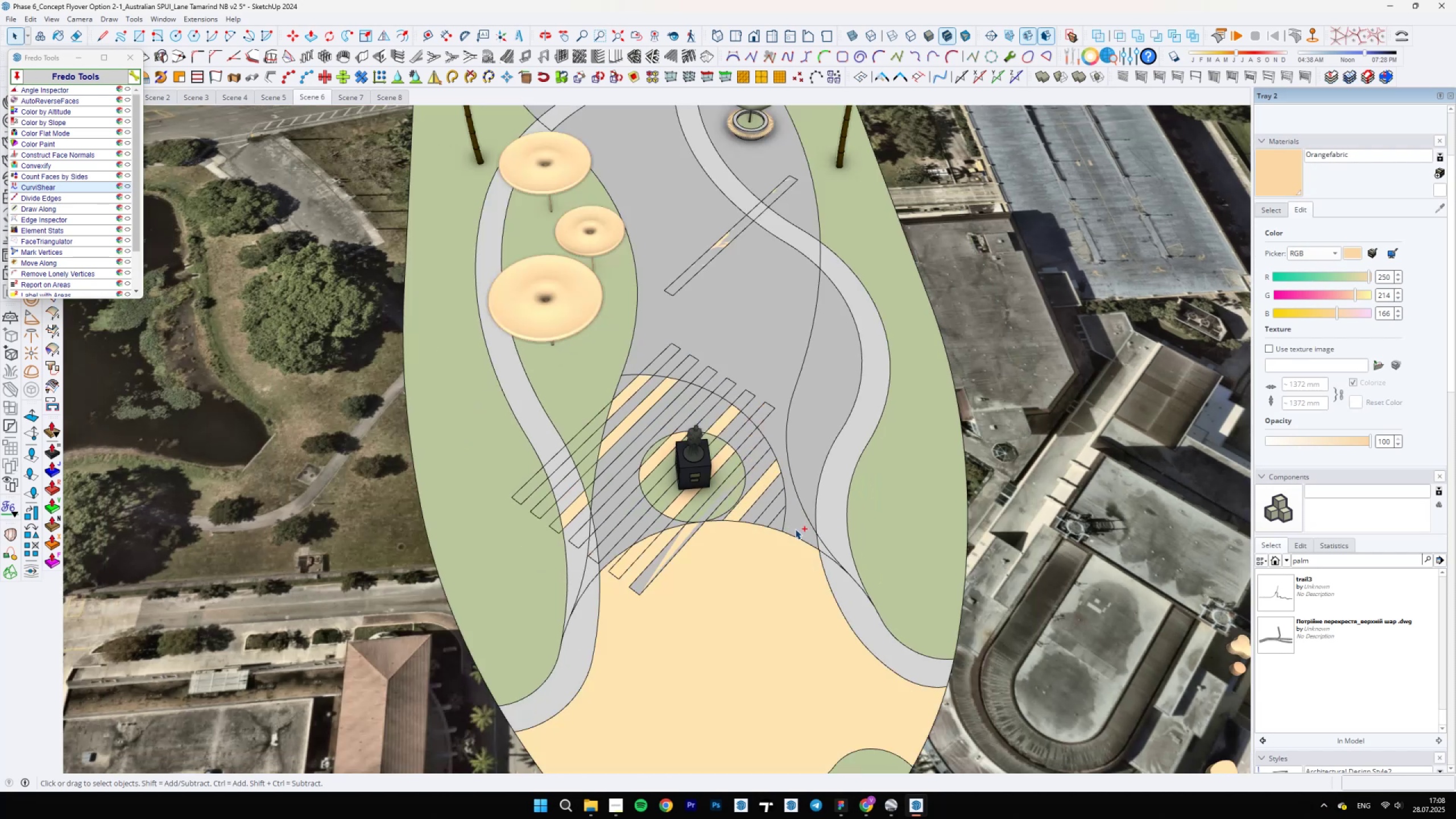 
key(Control+Z)
 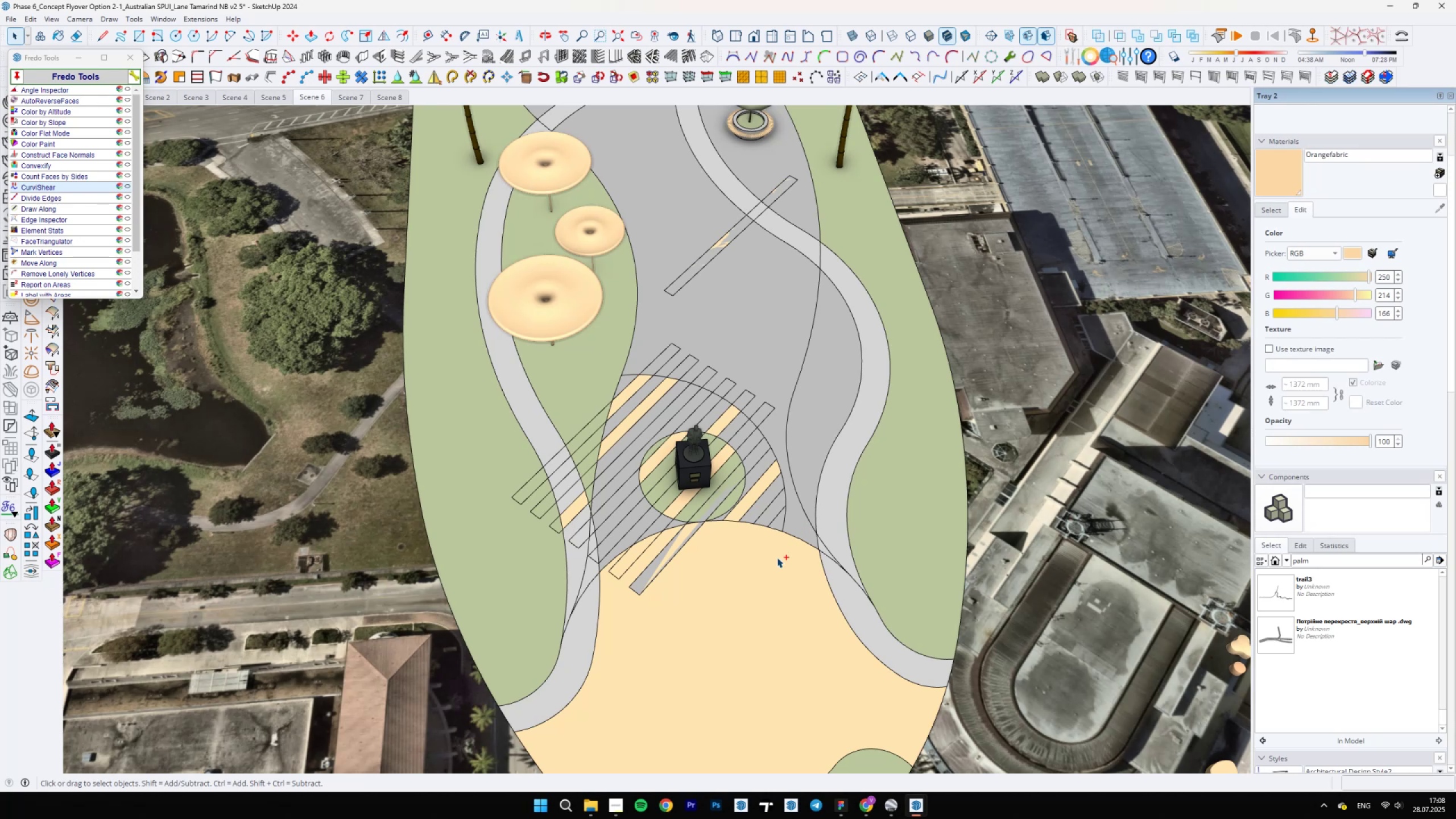 
scroll: coordinate [752, 573], scroll_direction: down, amount: 6.0
 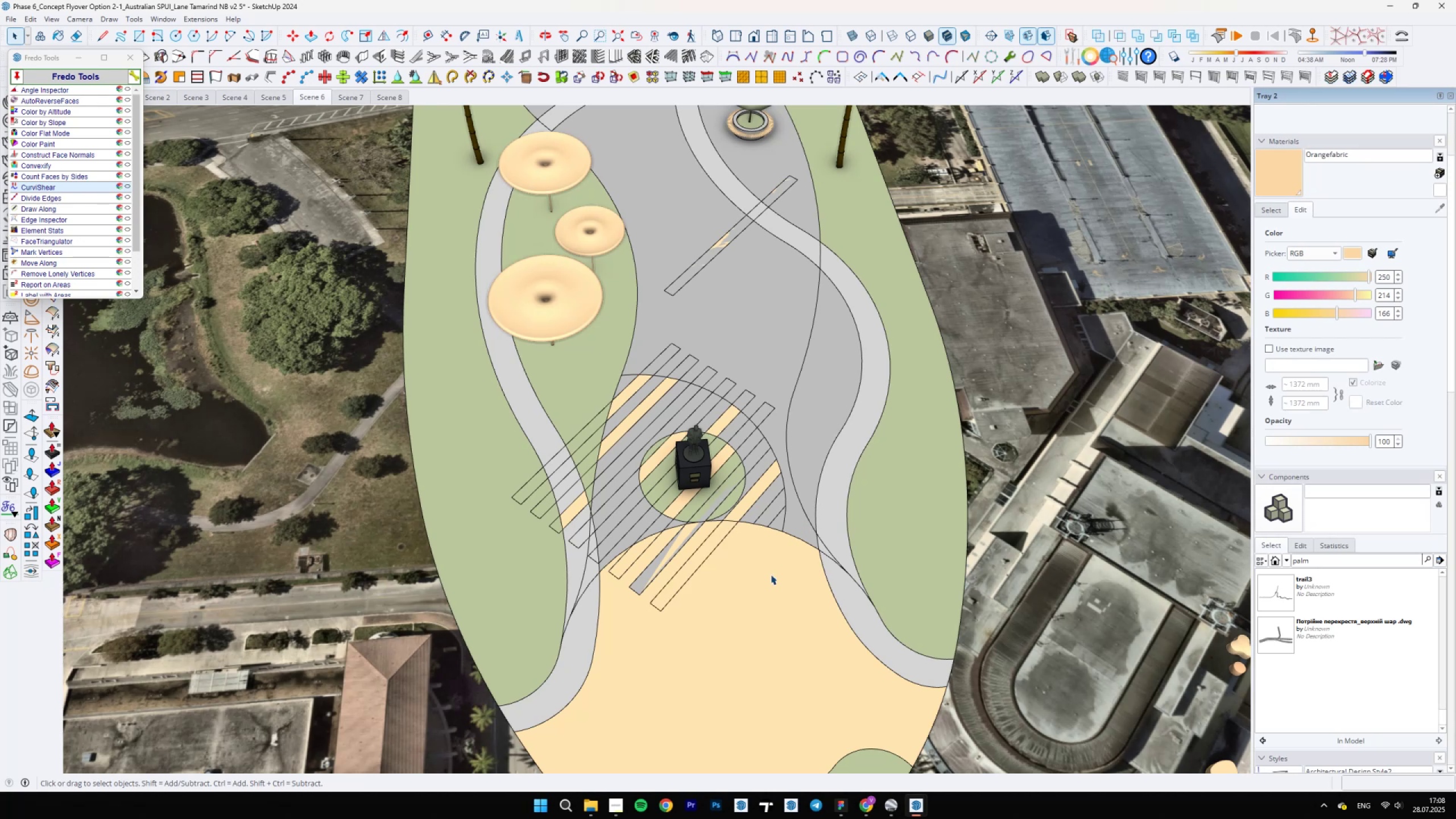 
key(Control+Z)
 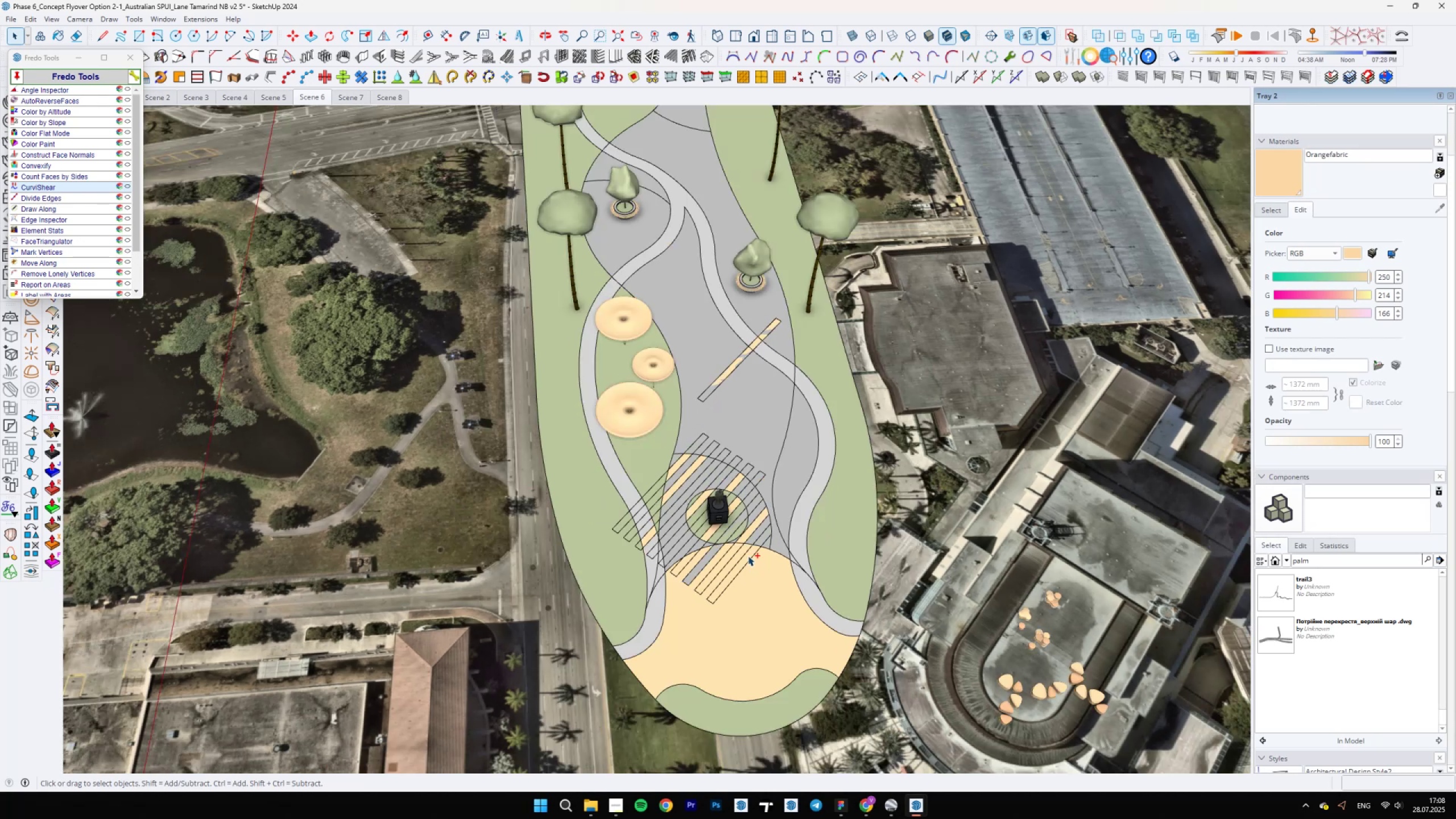 
left_click([754, 572])
 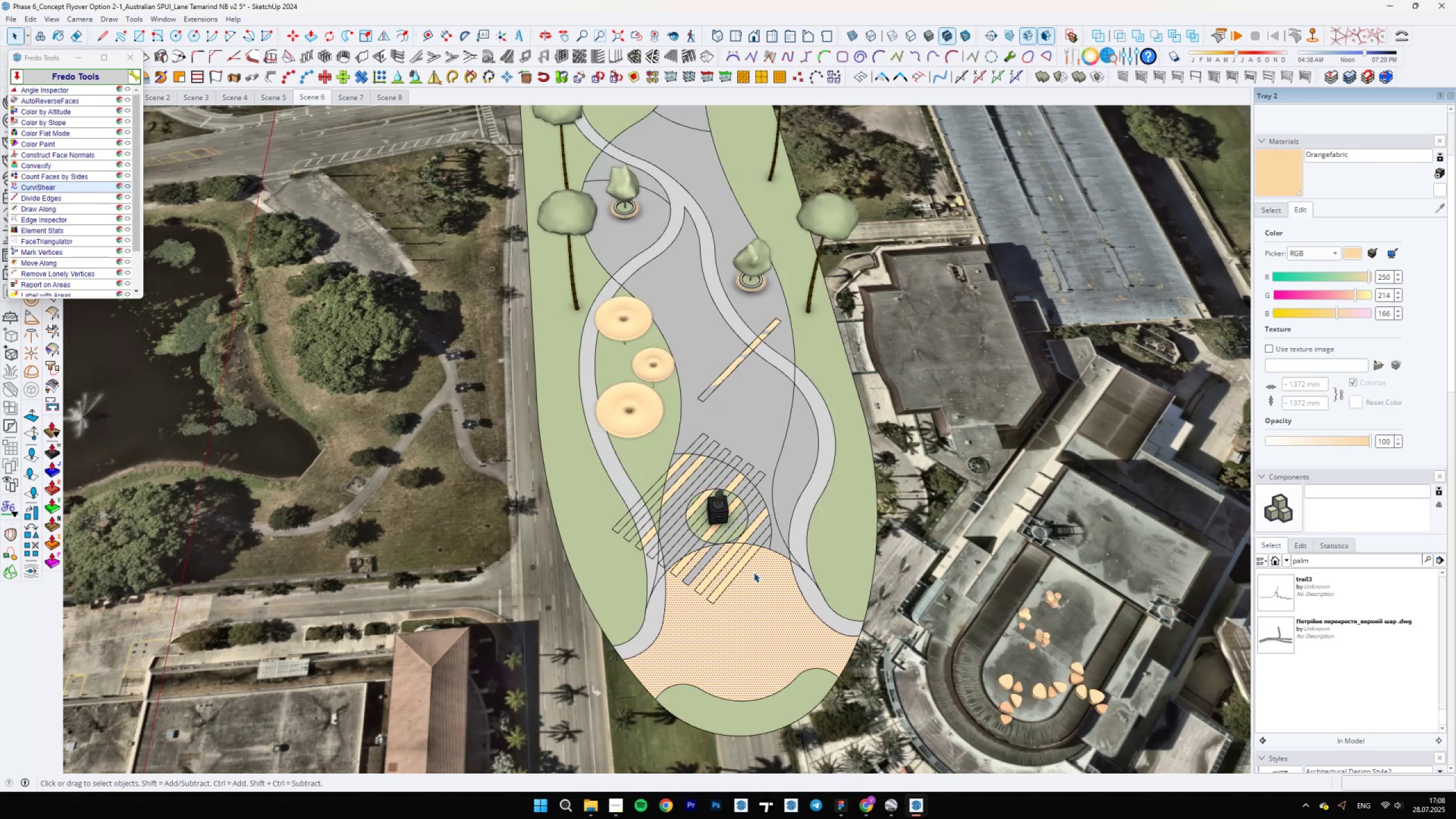 
left_click([793, 498])
 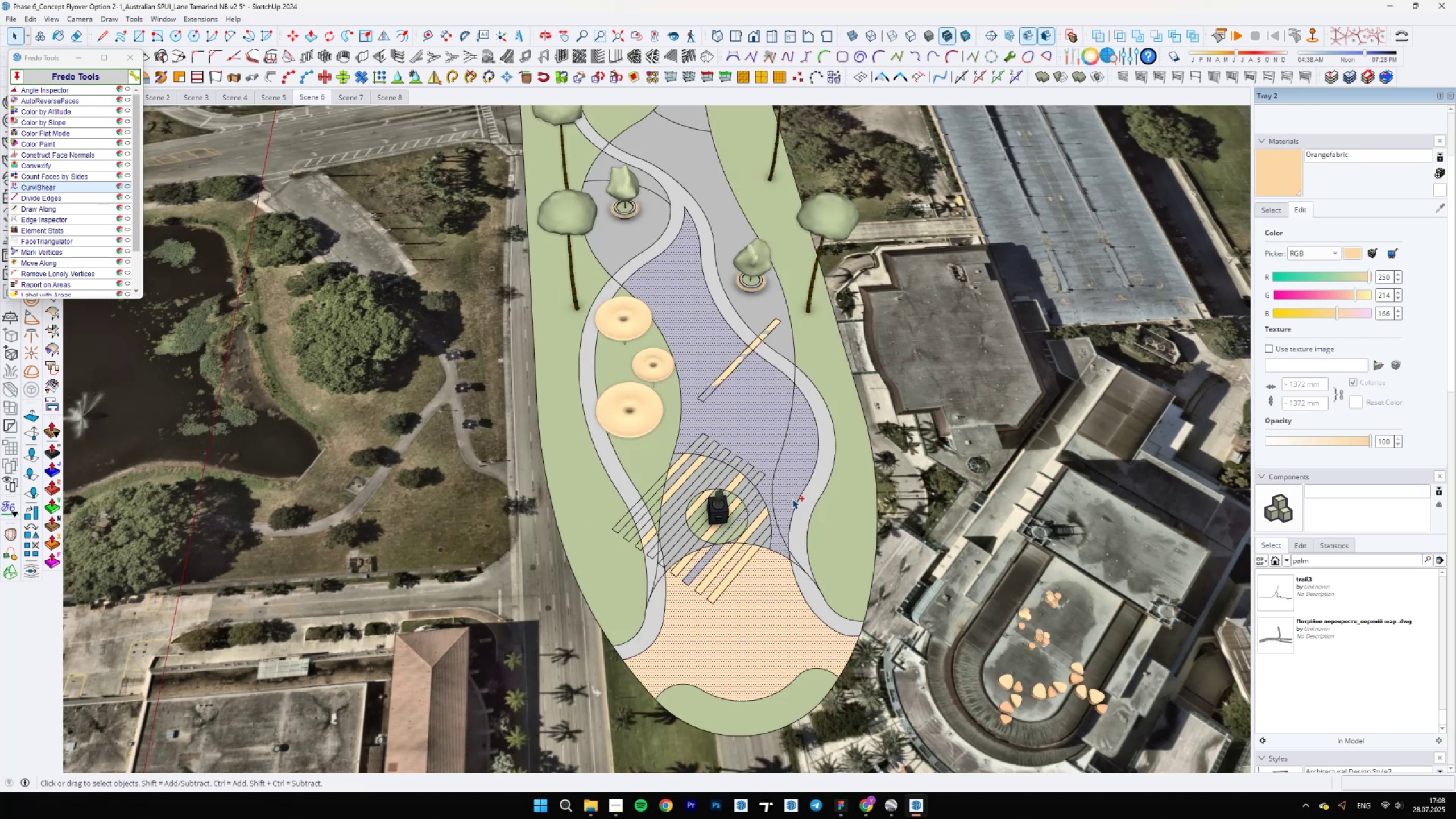 
scroll: coordinate [791, 502], scroll_direction: up, amount: 6.0
 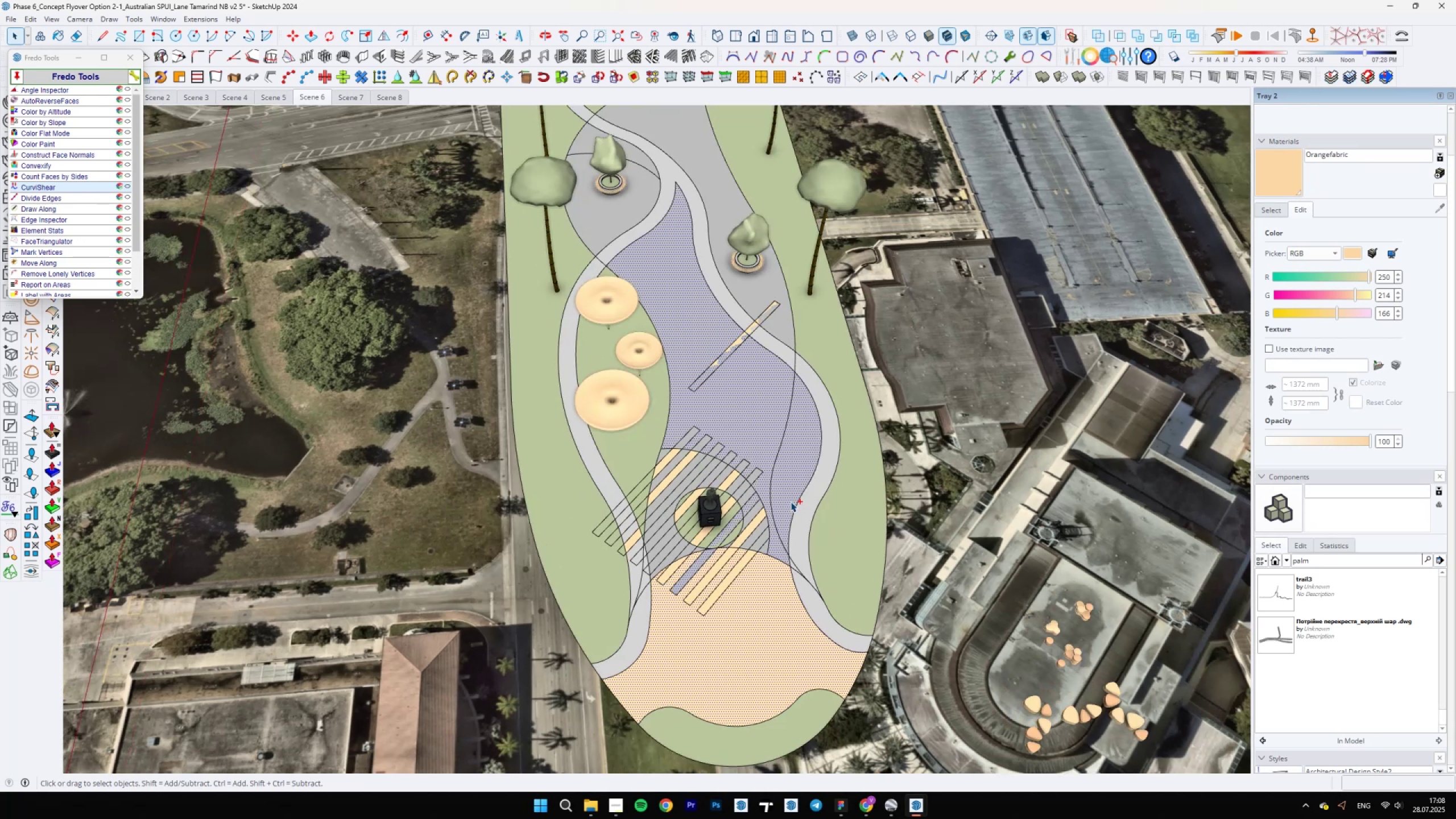 
key(Control+Z)
 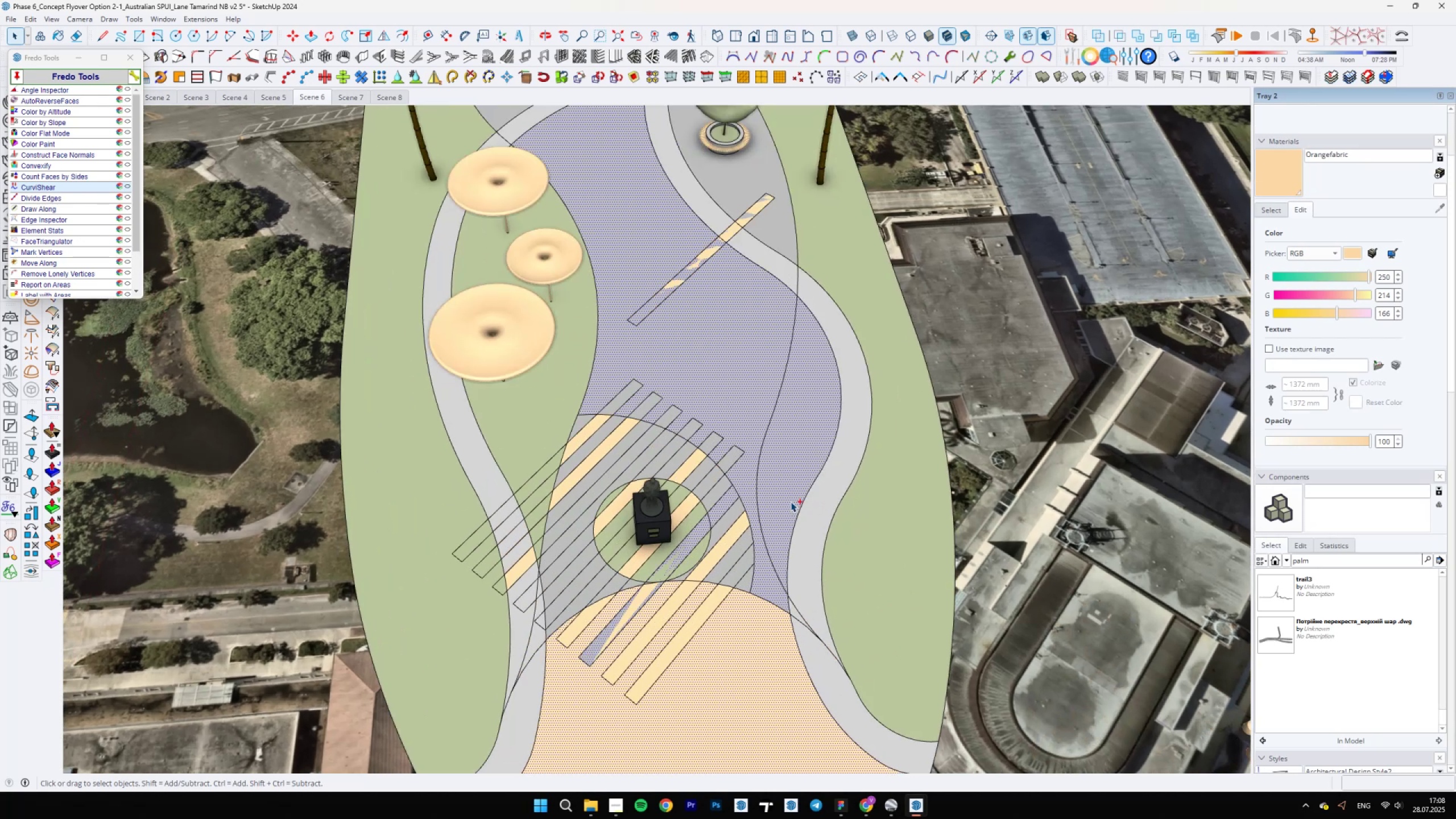 
key(Control+Z)
 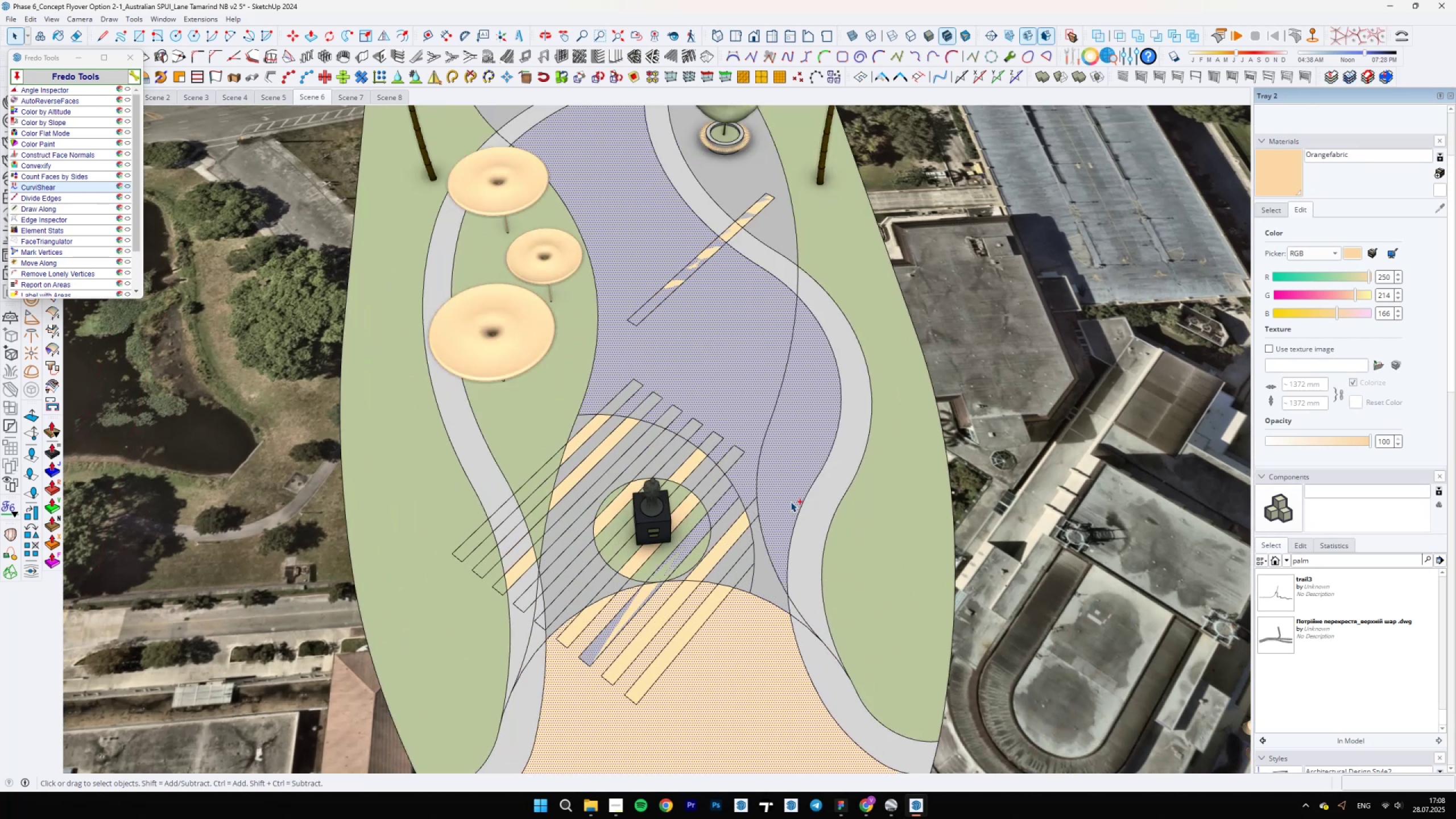 
key(Control+Z)
 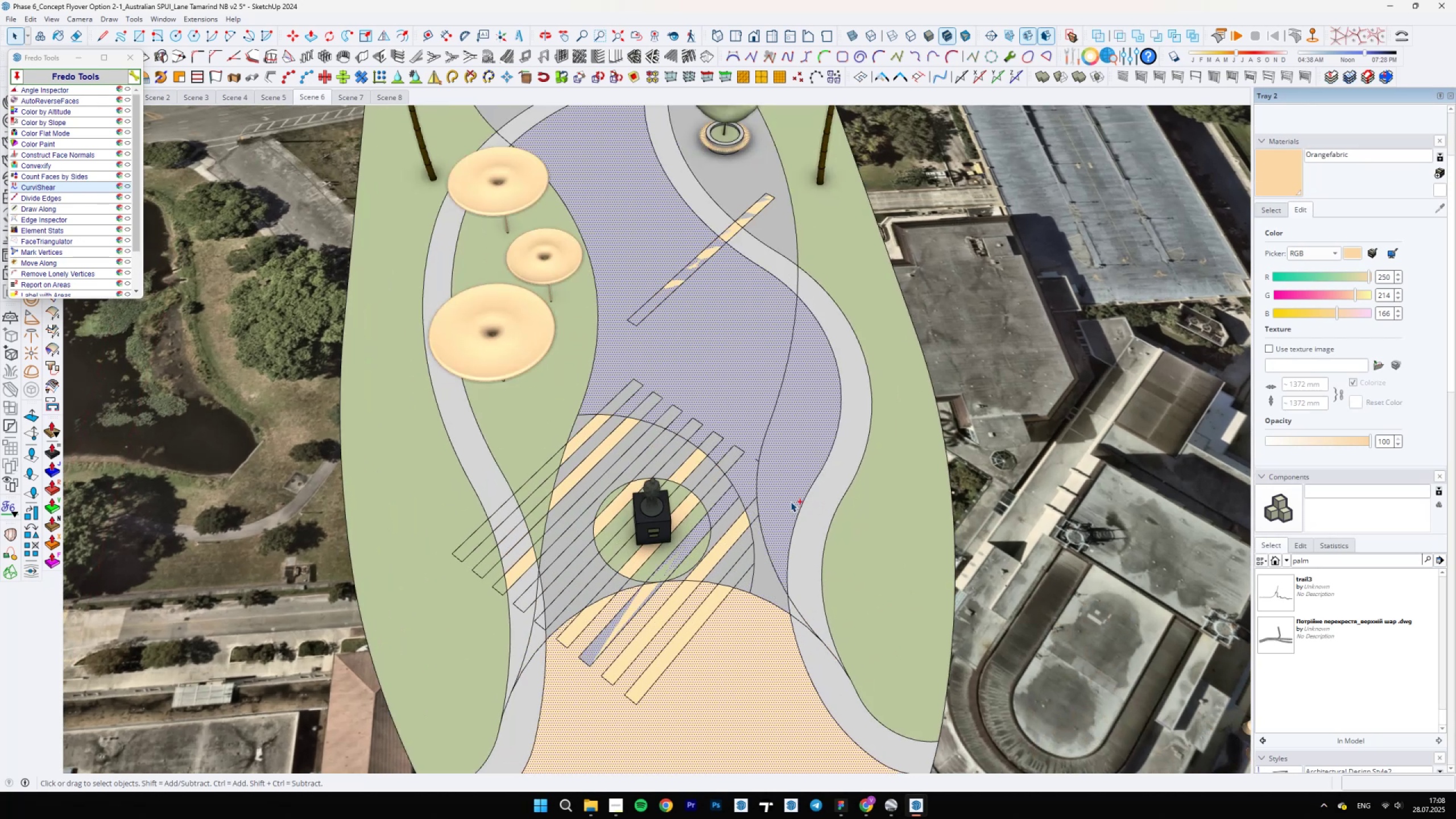 
key(Control+Z)
 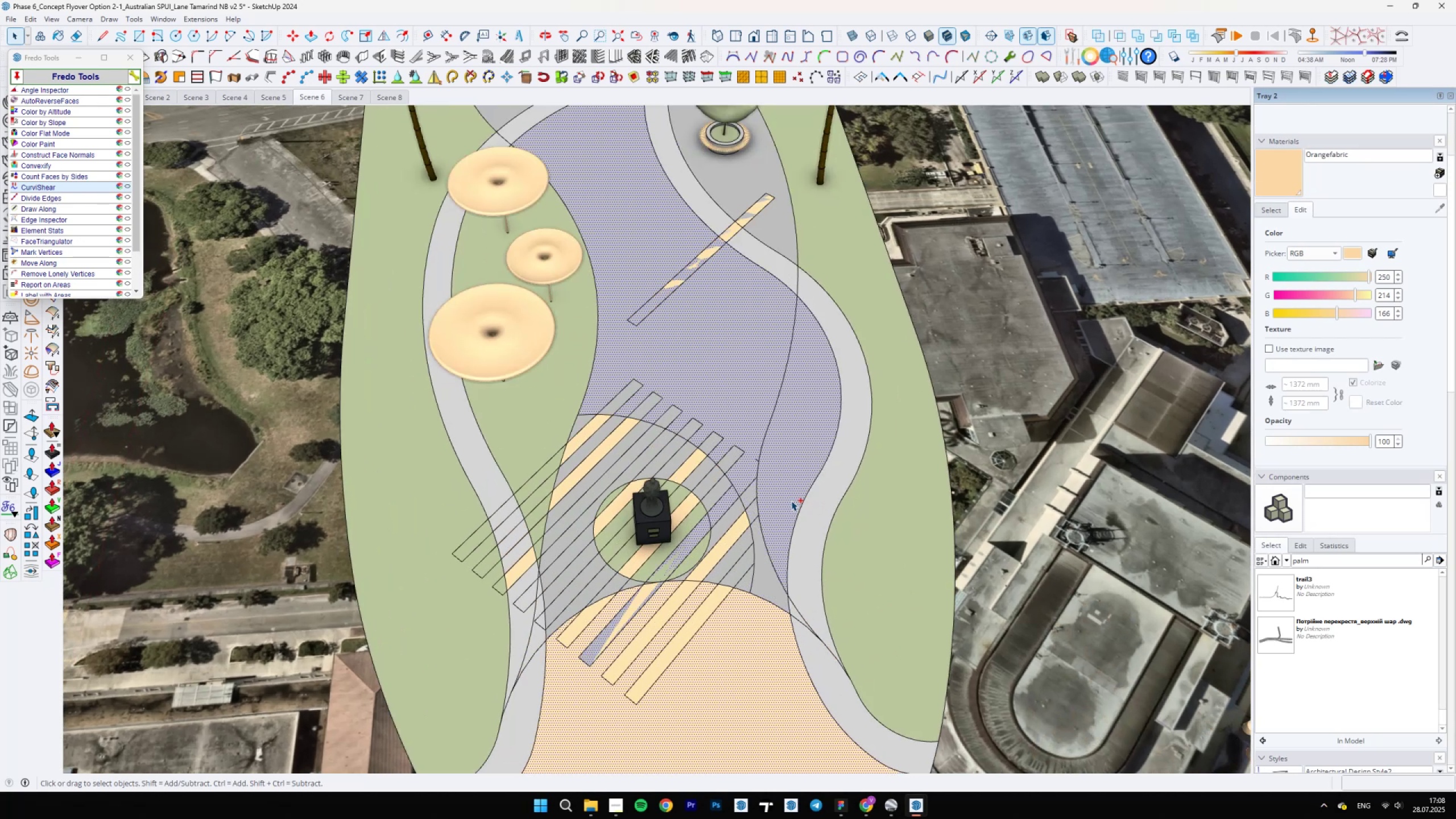 
key(Control+Z)
 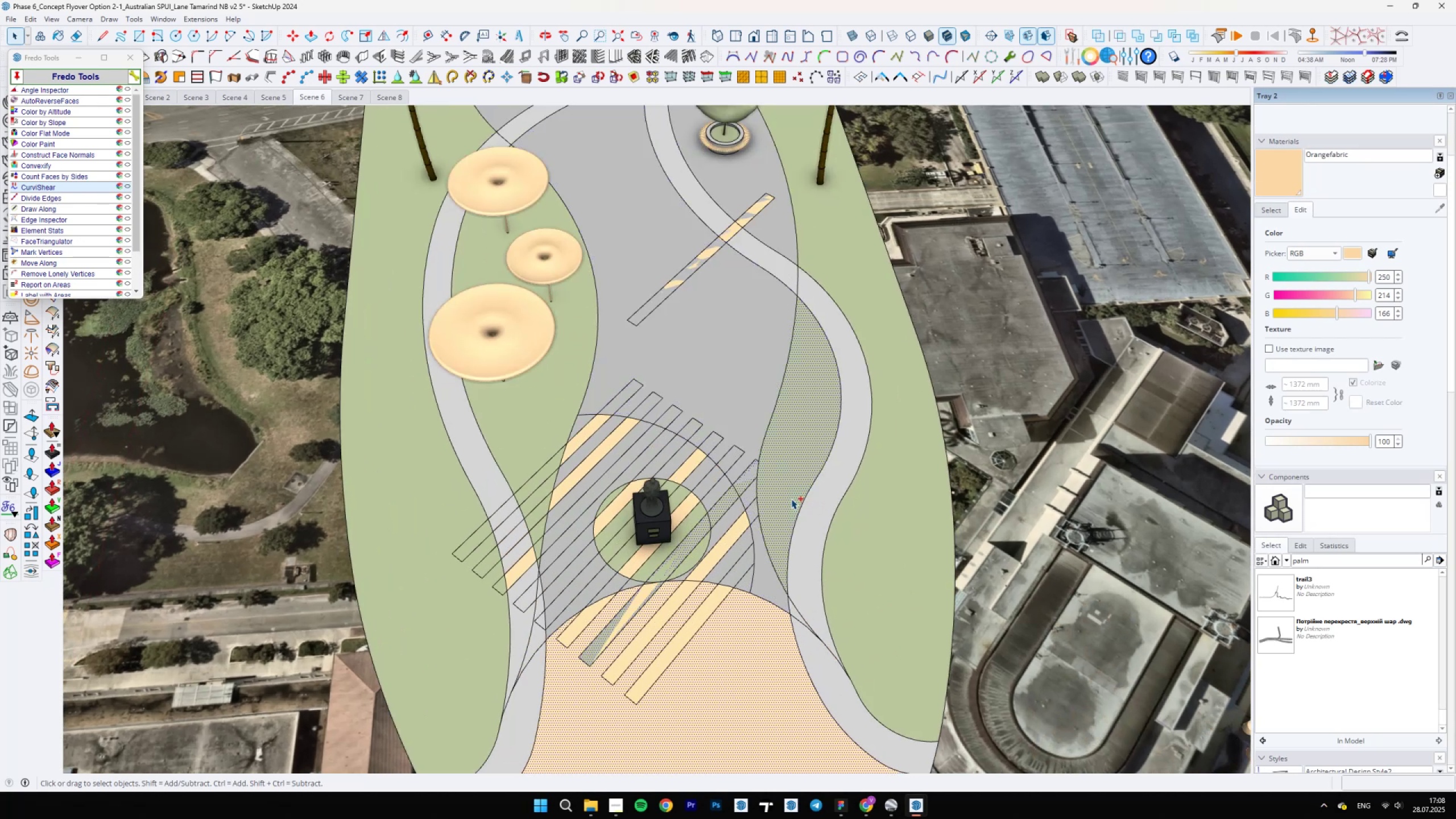 
scroll: coordinate [791, 499], scroll_direction: down, amount: 5.0
 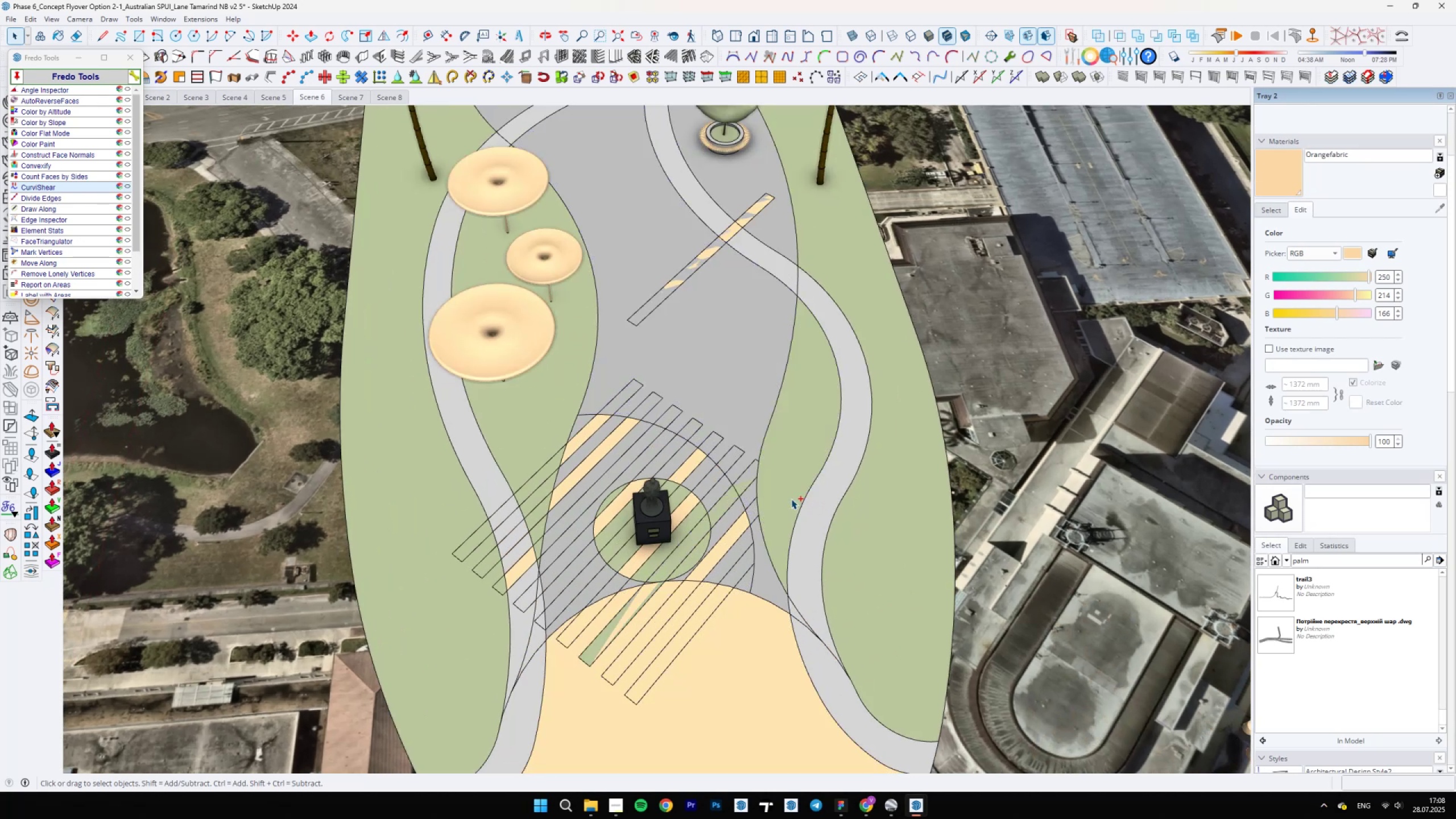 
key(Control+Z)
 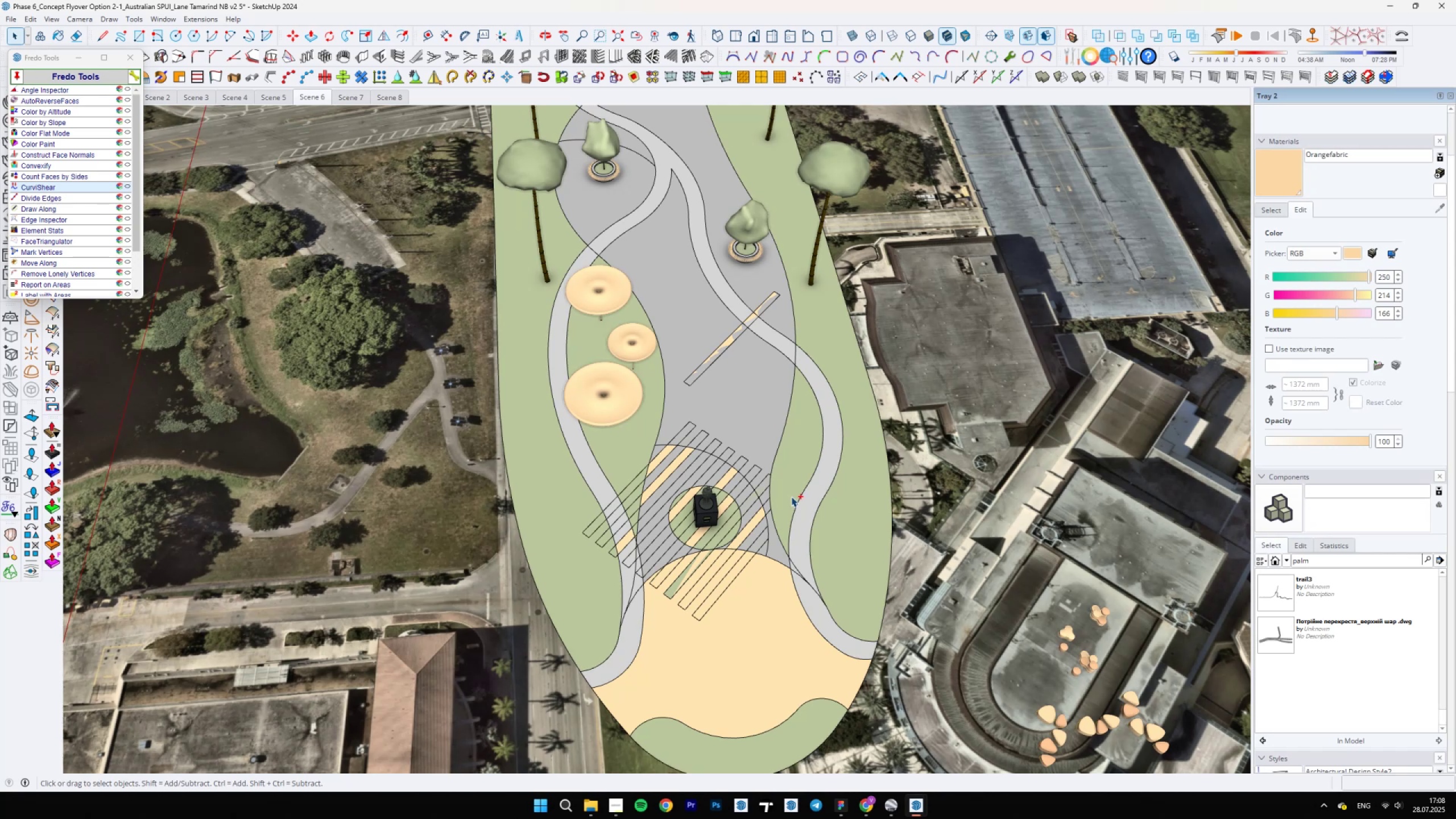 
key(Control+Z)
 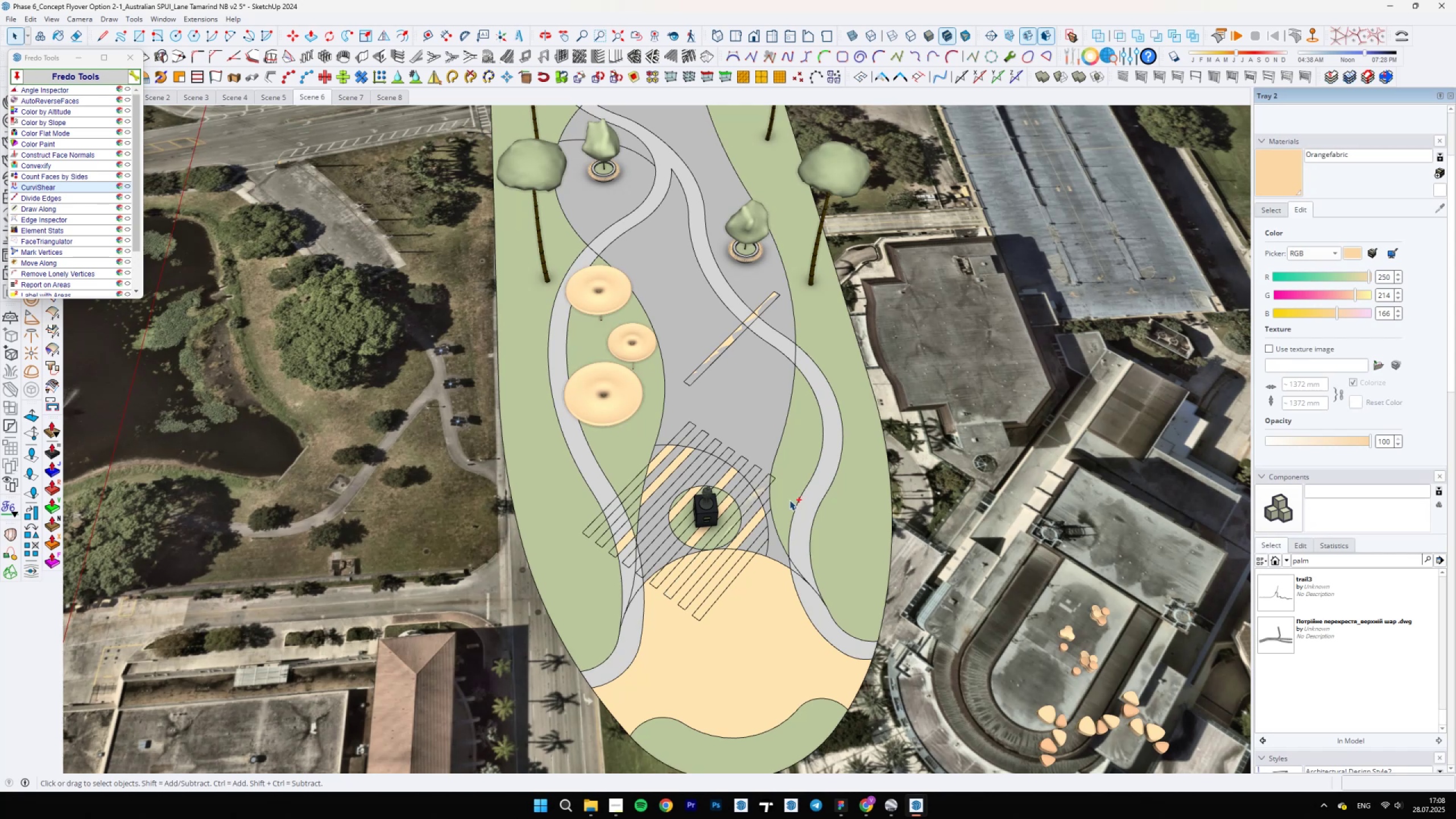 
key(Control+Z)
 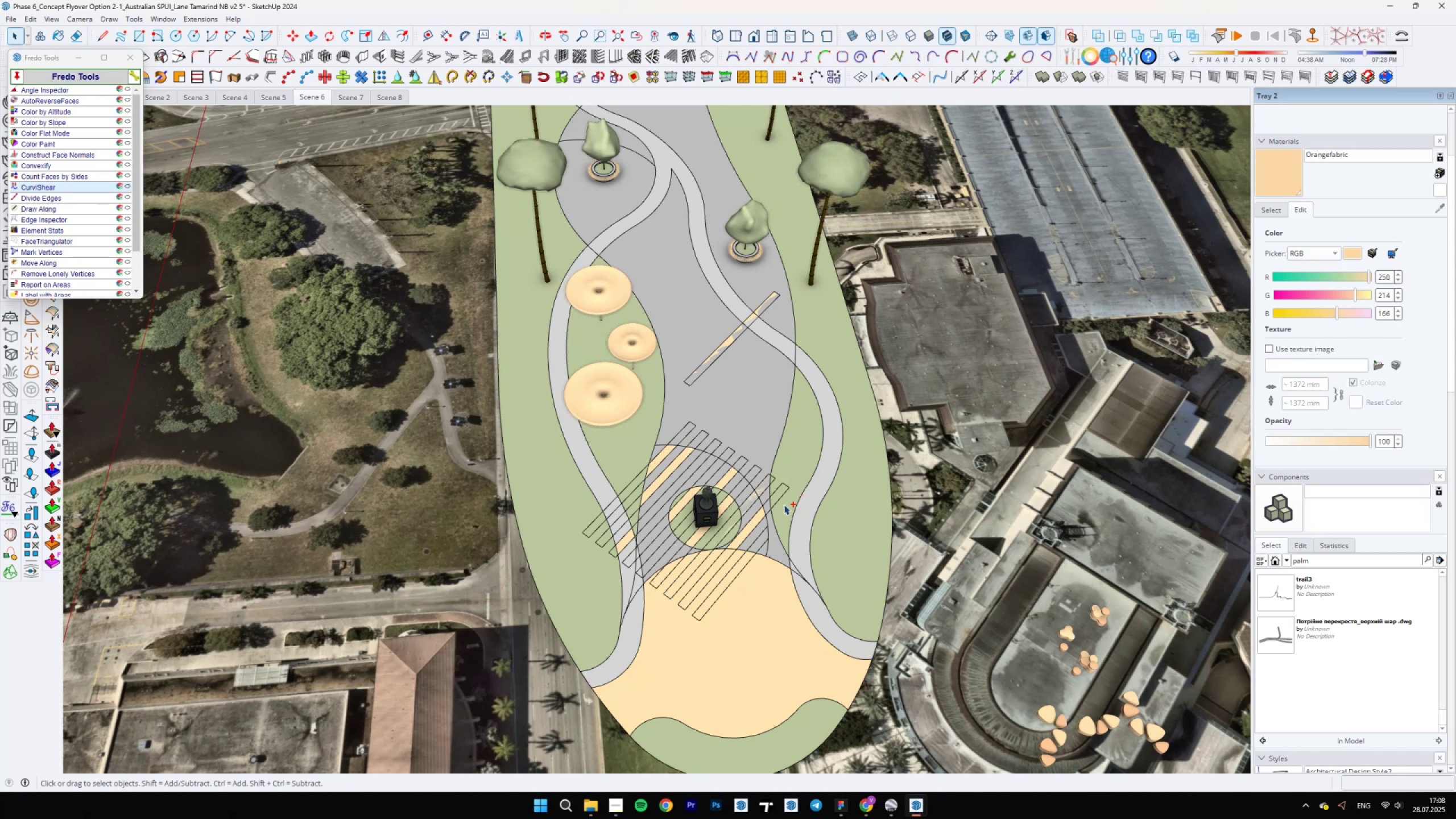 
key(Control+Z)
 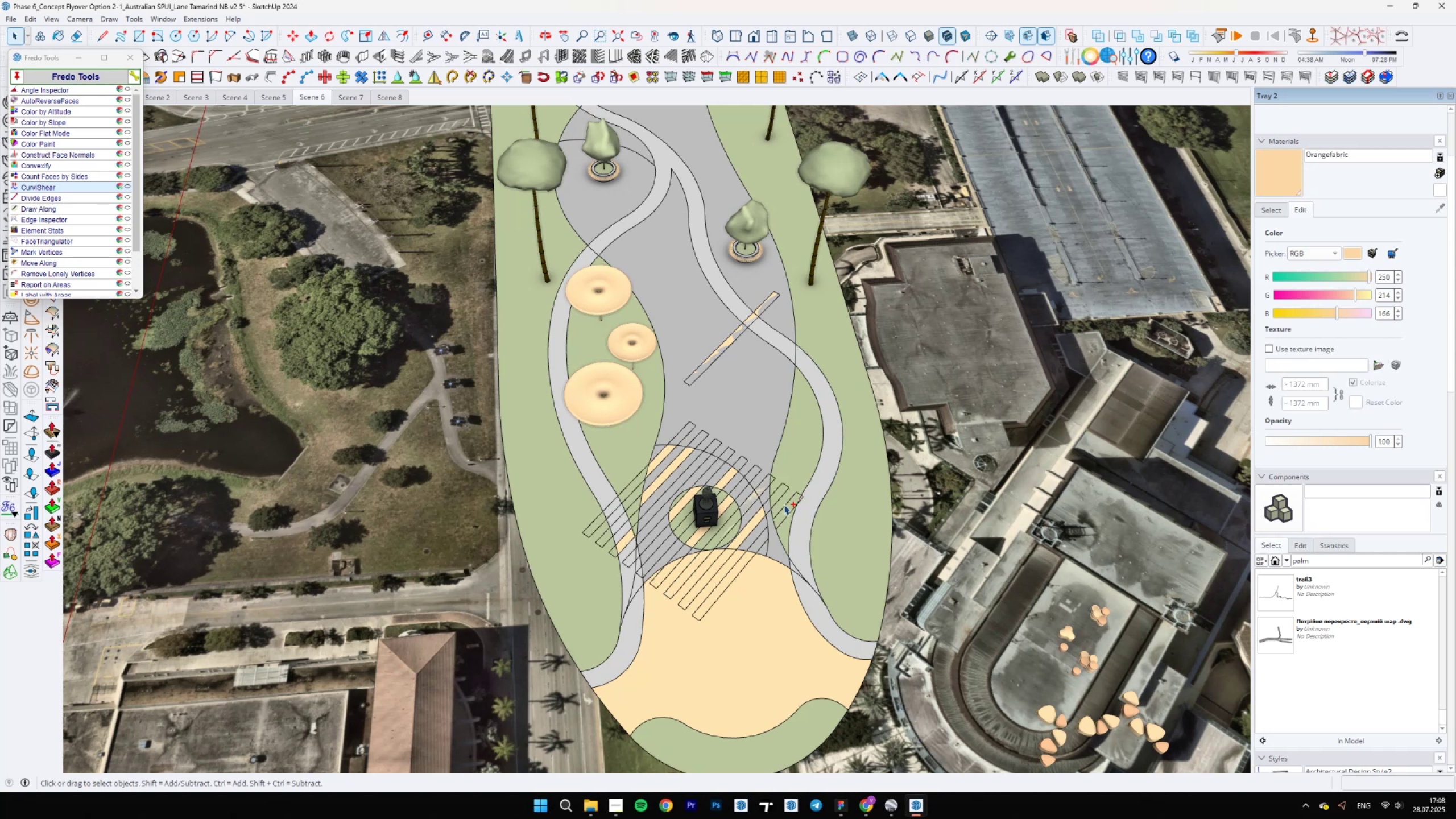 
scroll: coordinate [784, 504], scroll_direction: up, amount: 5.0
 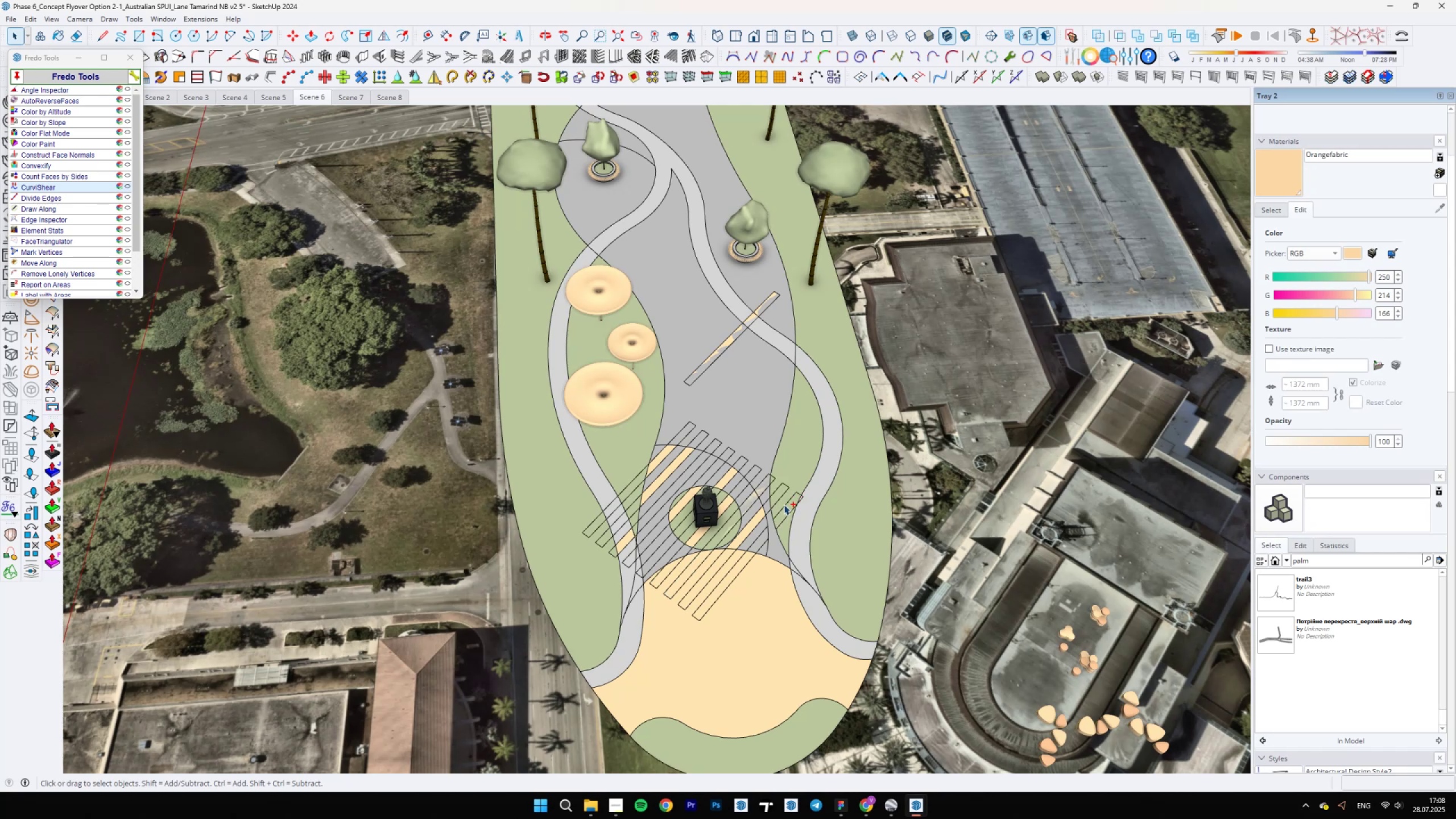 
key(Control+Z)
 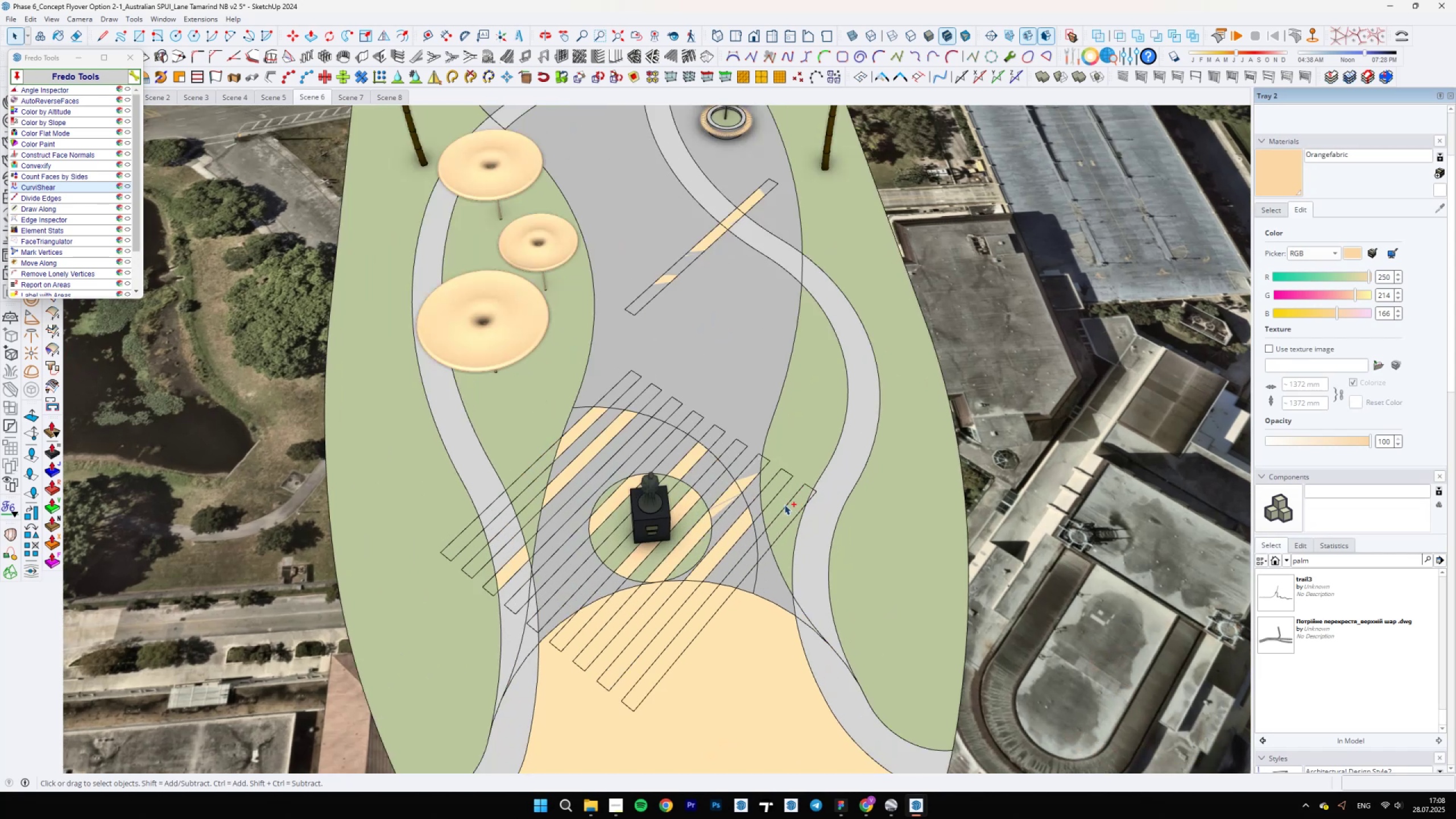 
key(Control+Z)
 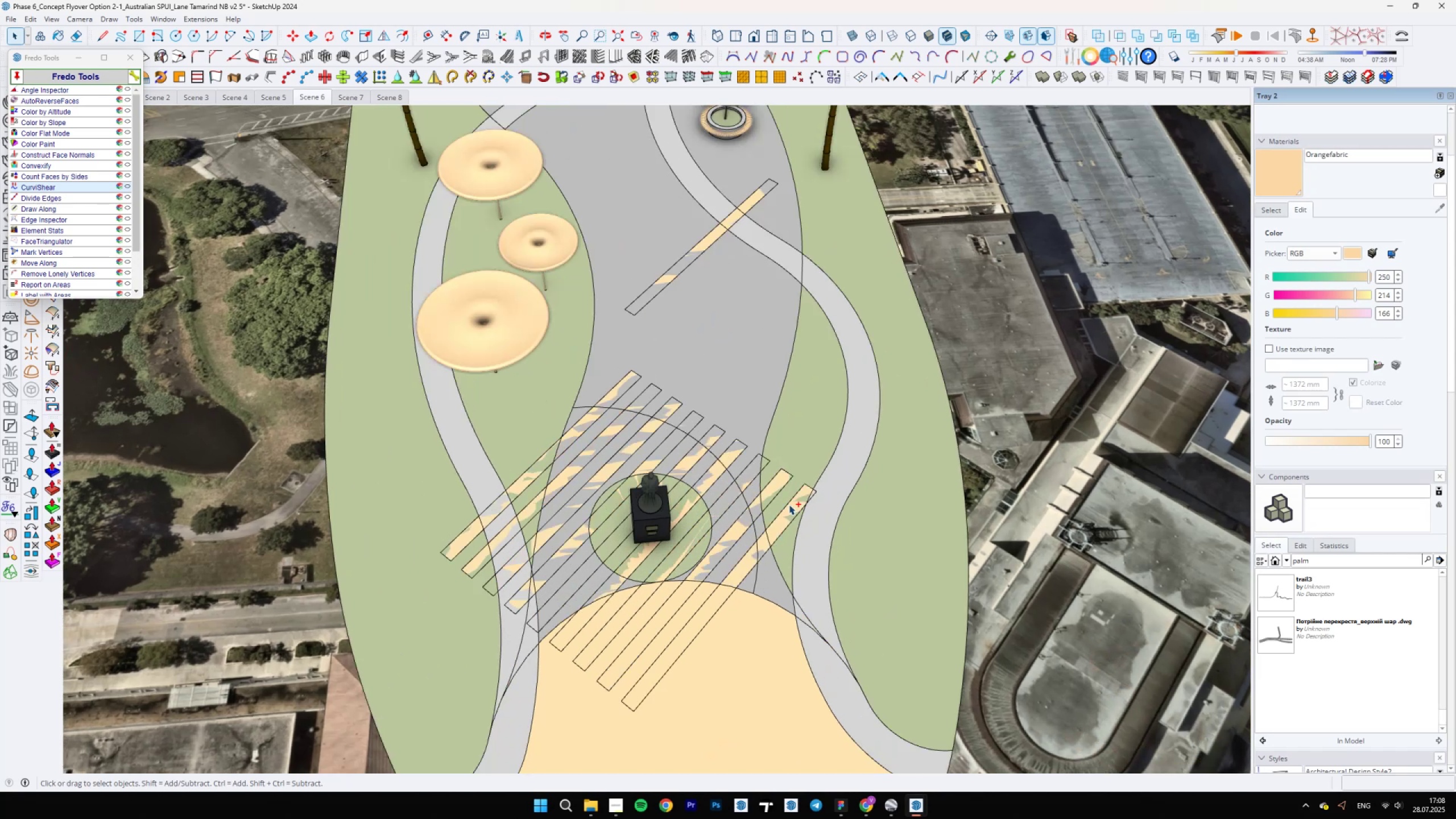 
left_click([795, 508])
 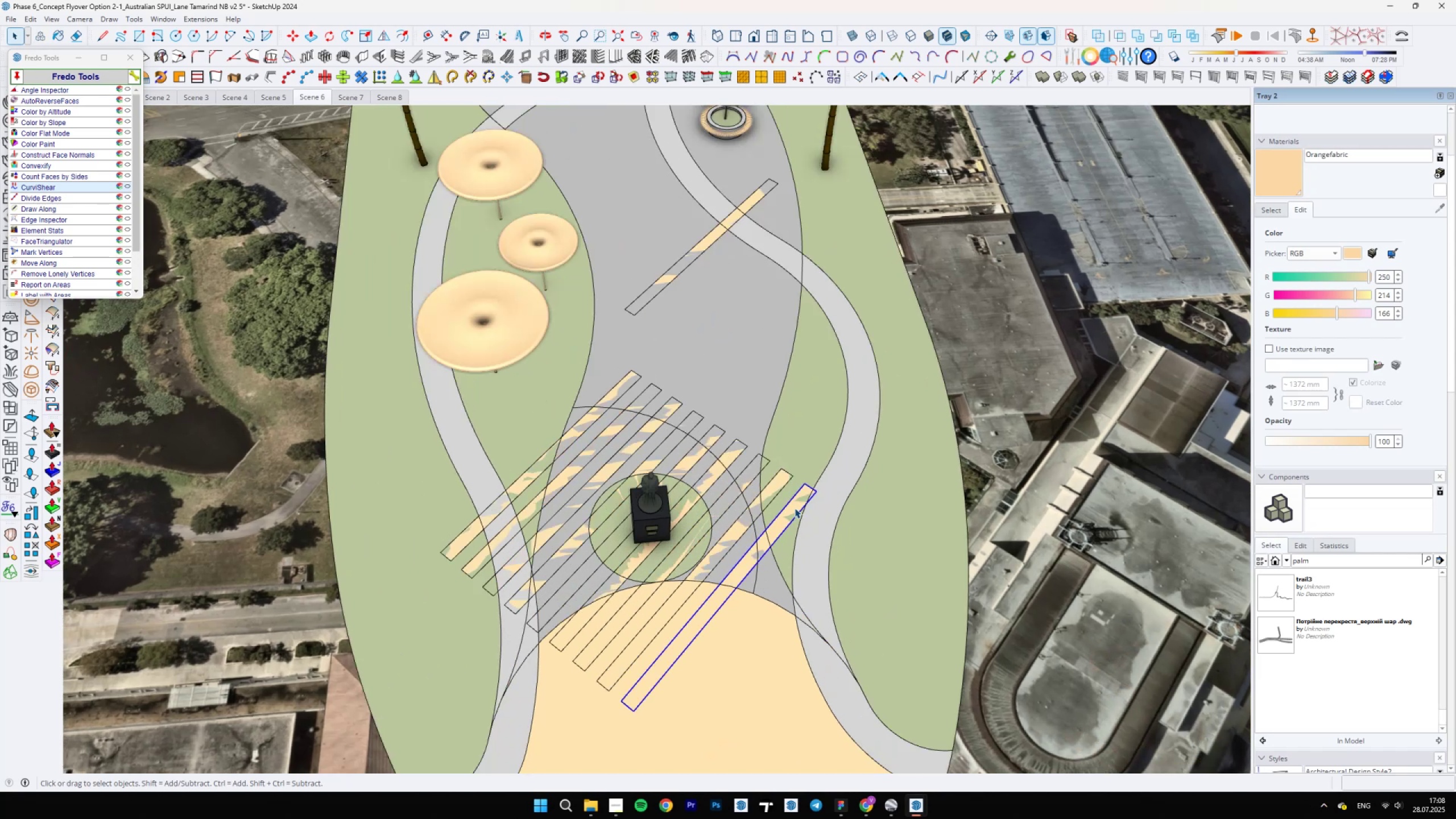 
double_click([795, 508])
 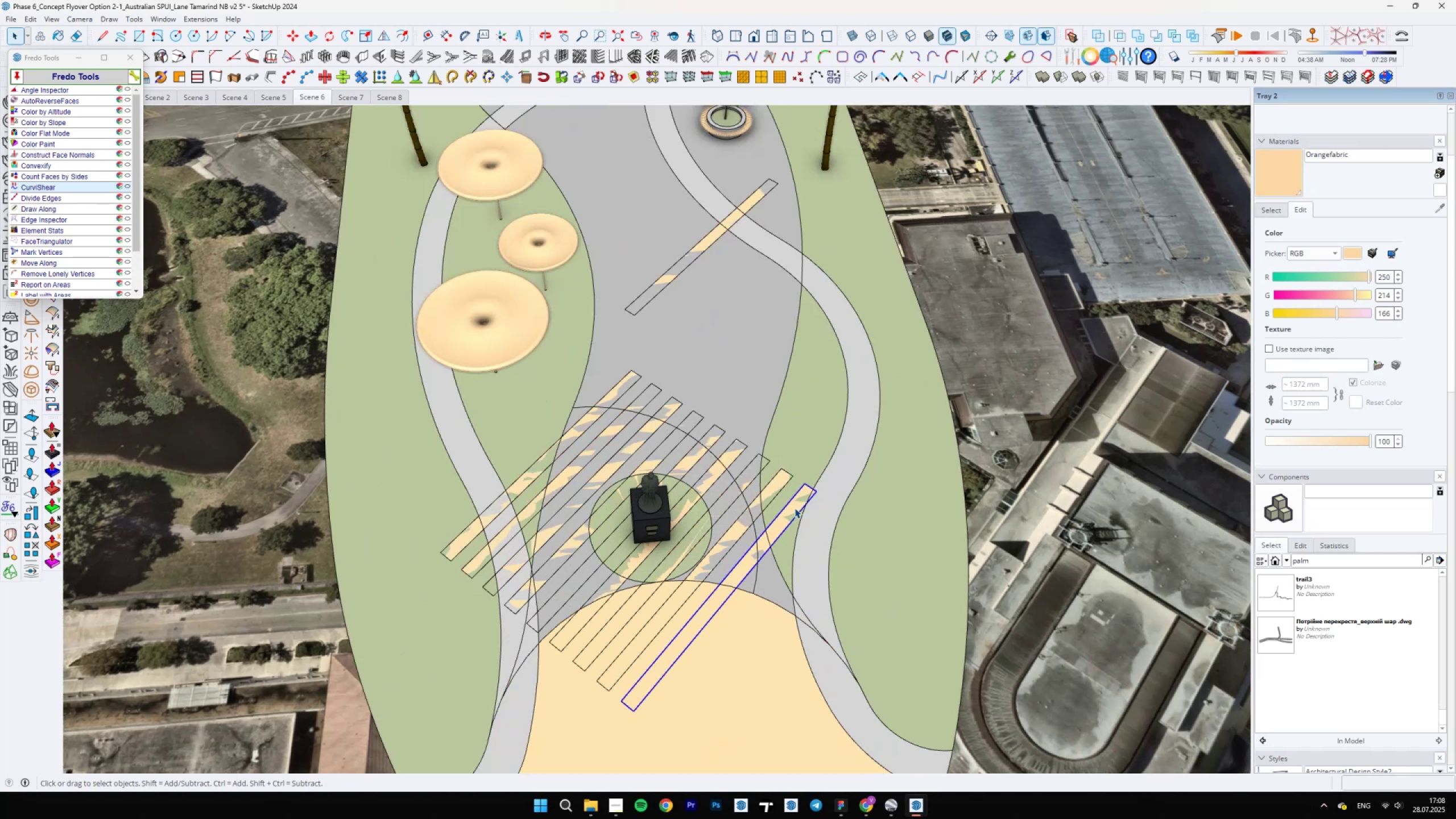 
triple_click([795, 508])
 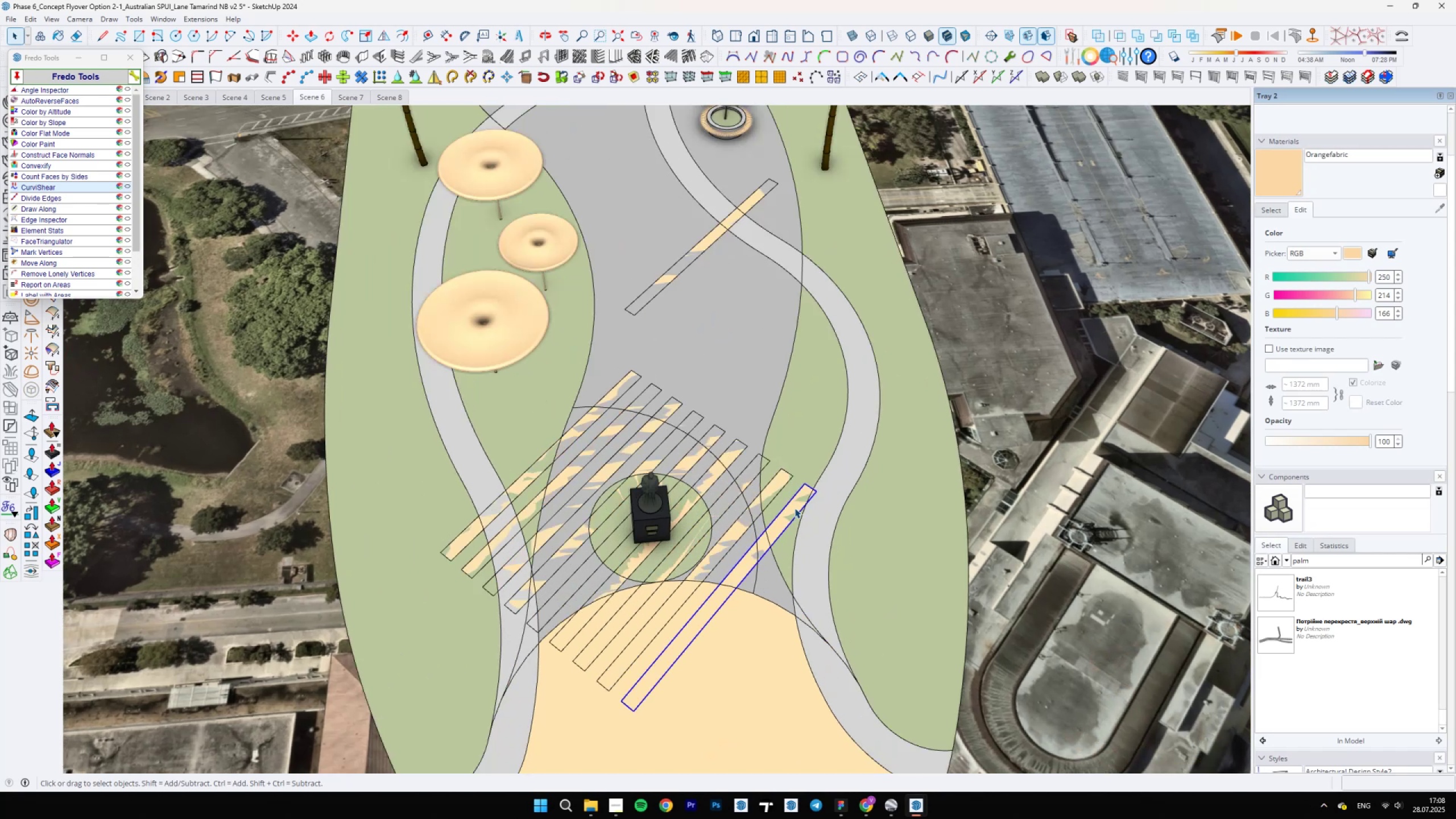 
triple_click([795, 508])
 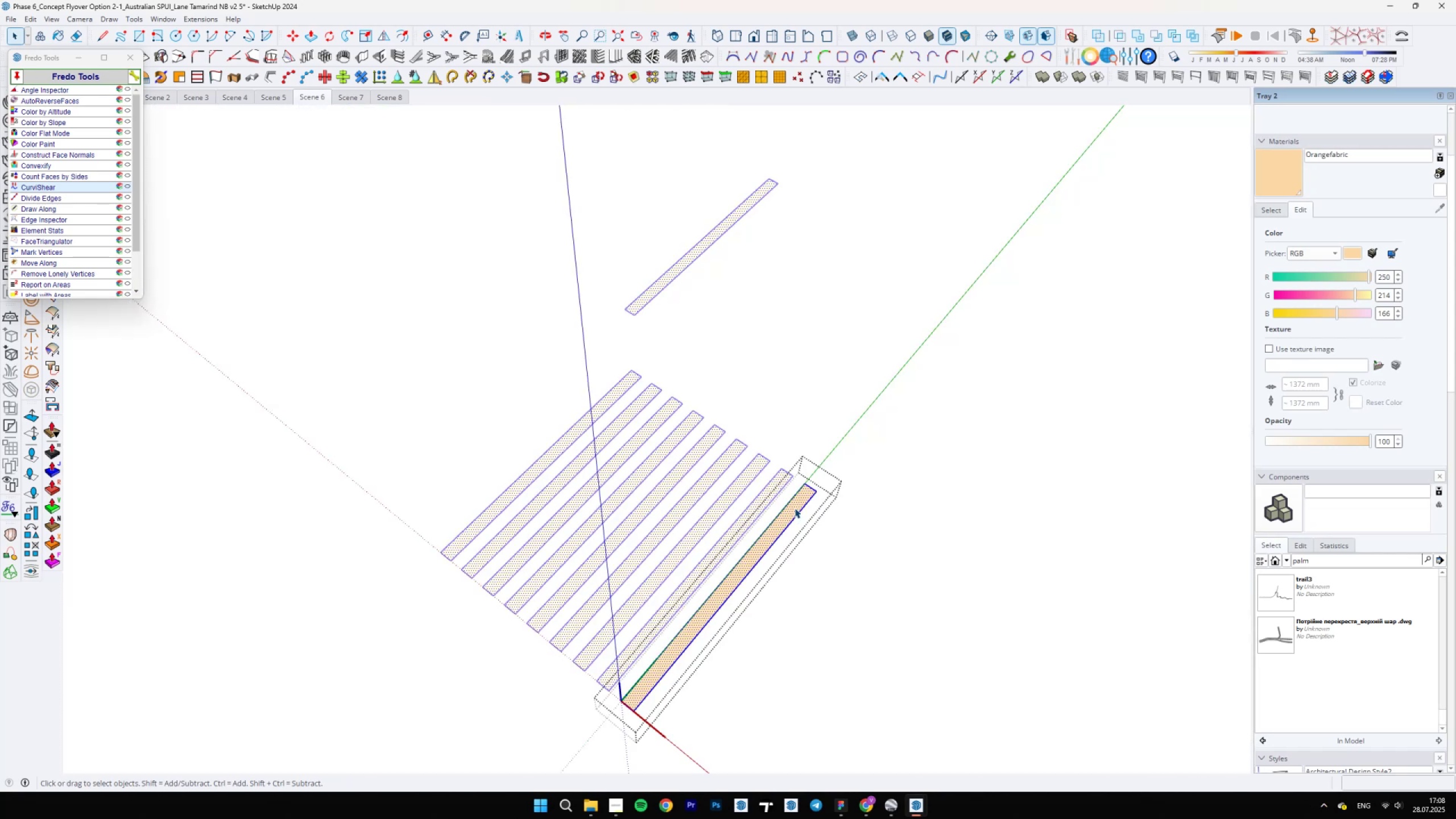 
left_click([795, 508])
 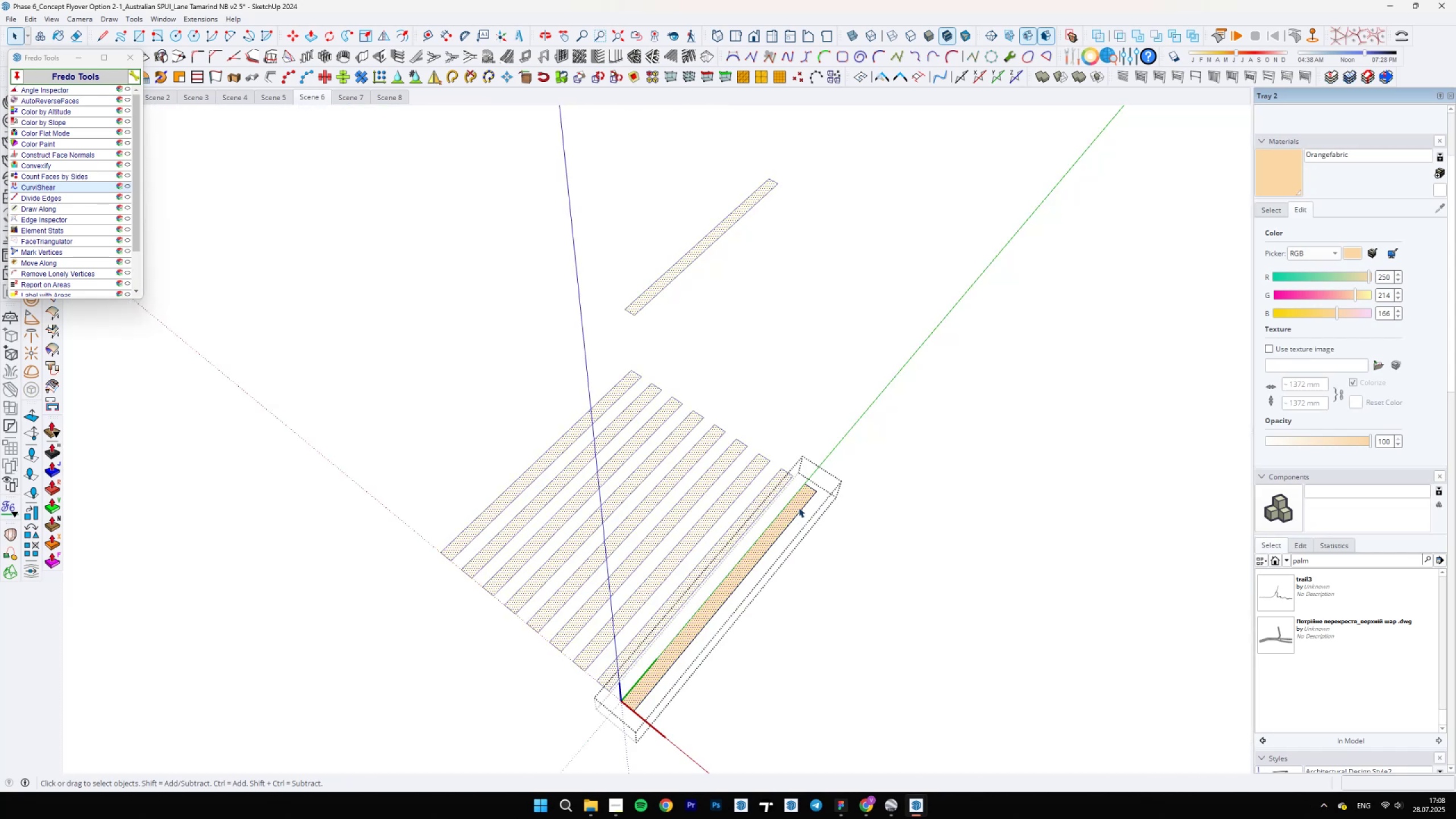 
key(Delete)
 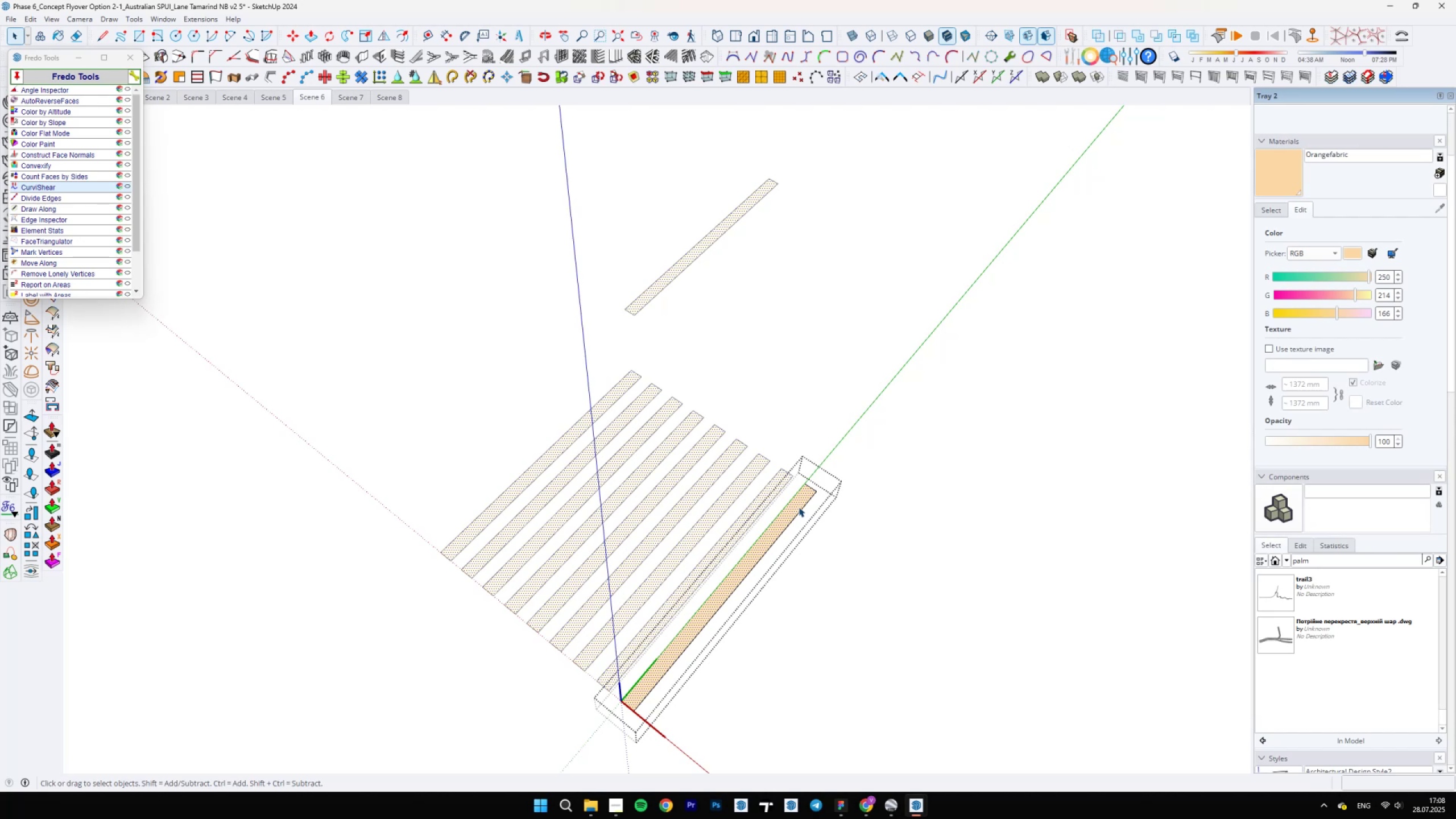 
key(Escape)
 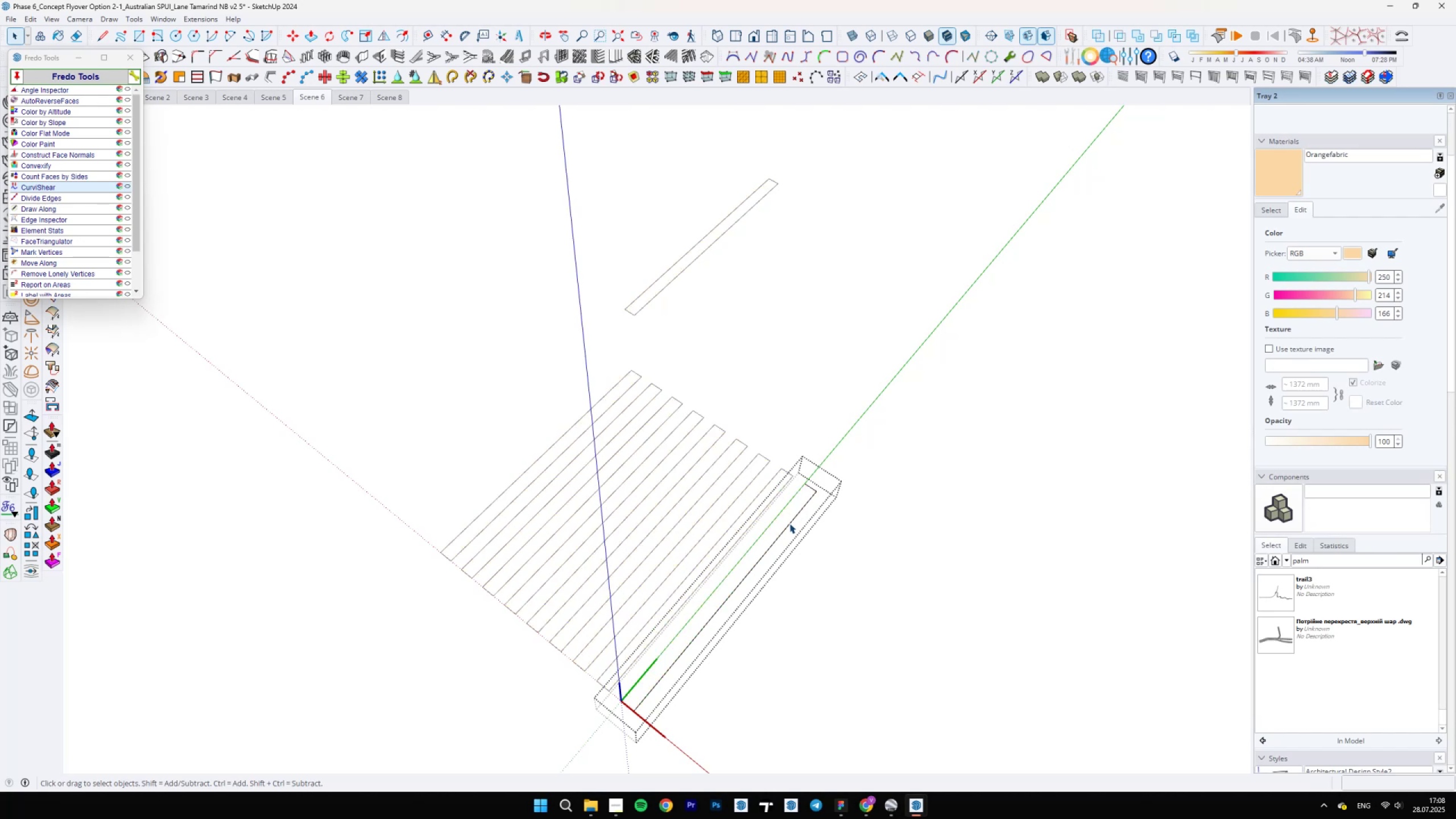 
left_click([789, 524])
 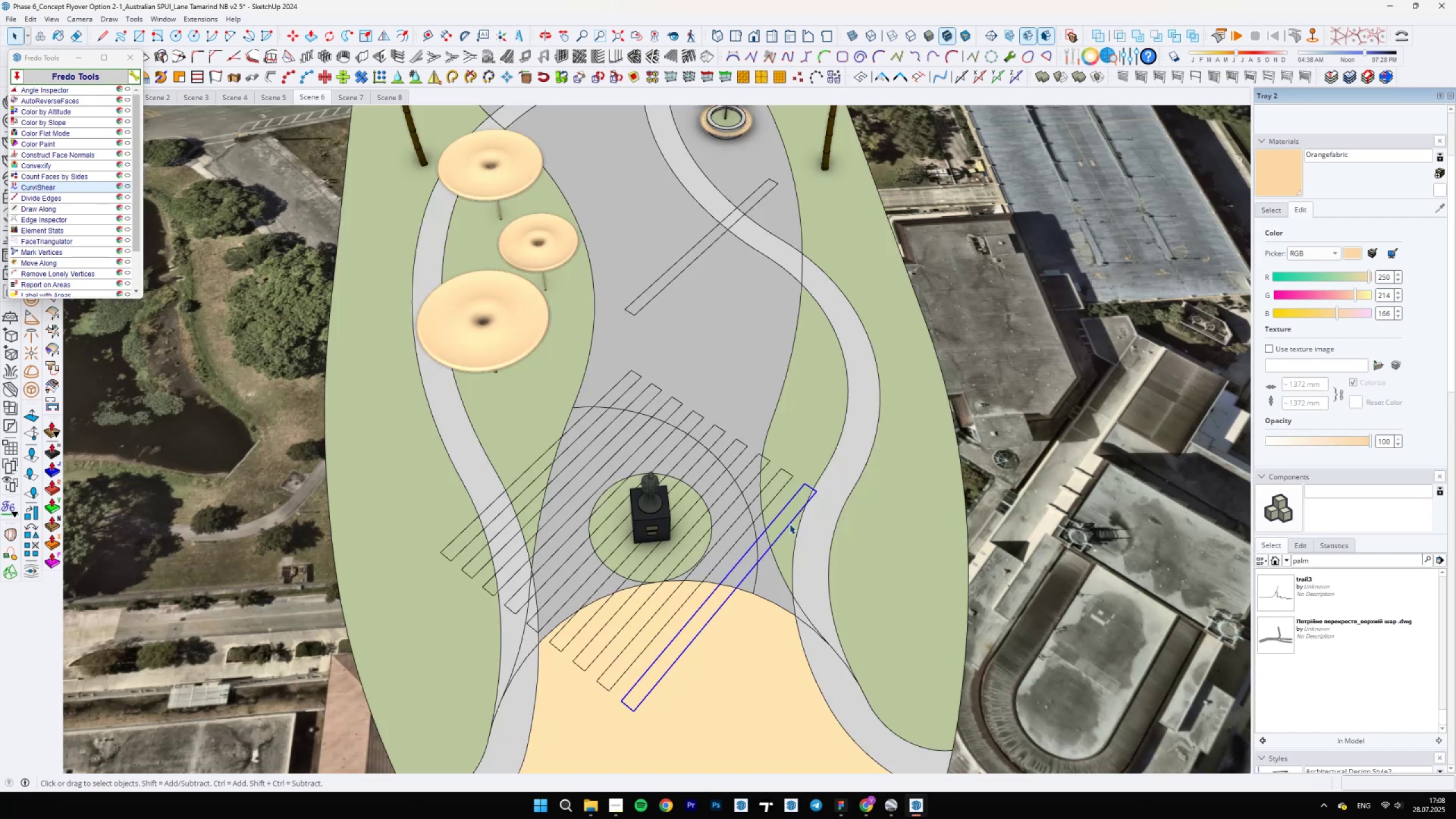 
right_click([789, 524])
 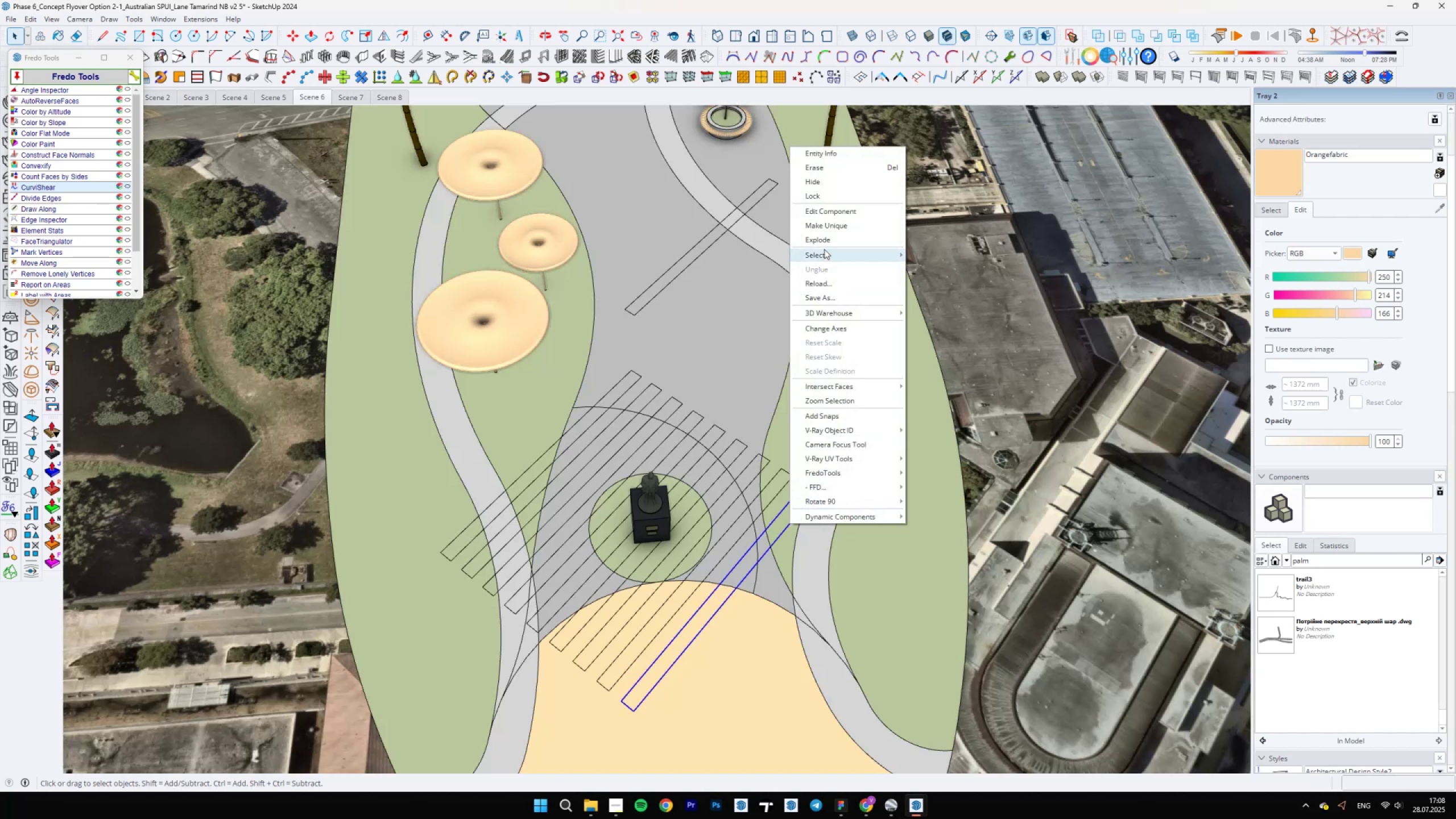 
left_click([816, 258])
 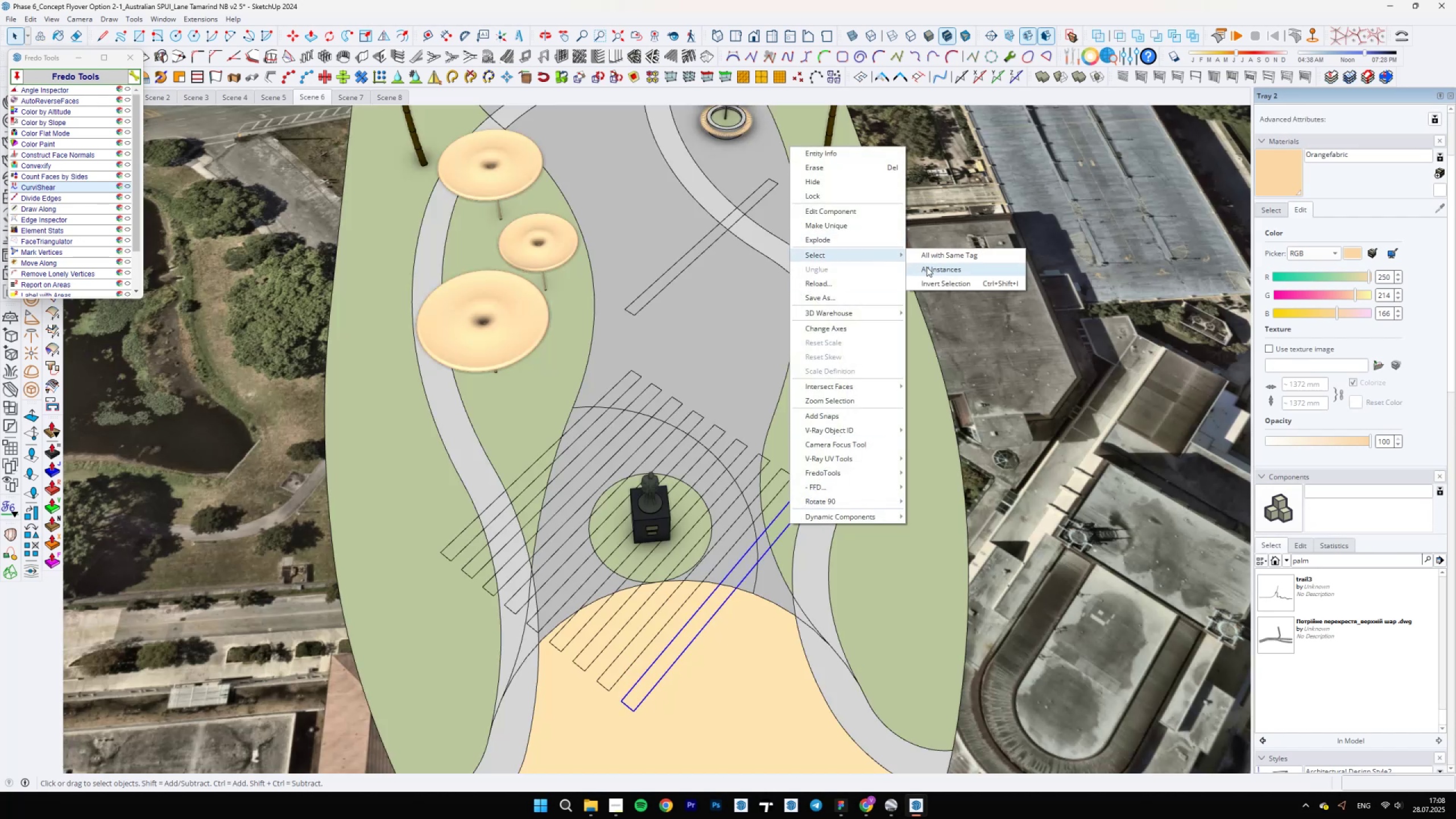 
hold_key(key=ShiftLeft, duration=0.59)
left_click_drag(start_coordinate=[686, 233], to_coordinate=[669, 322])
 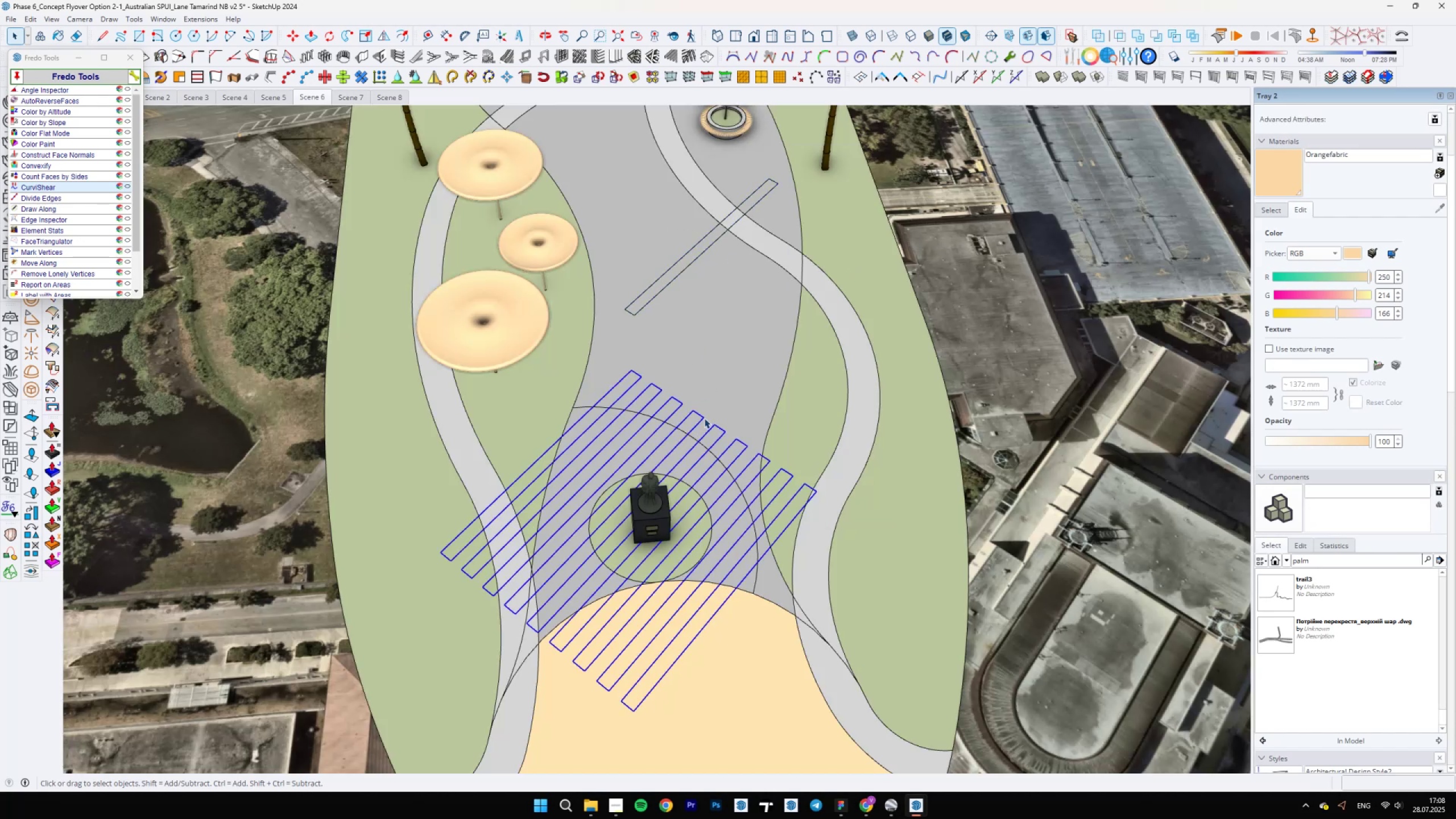 
right_click([703, 418])
 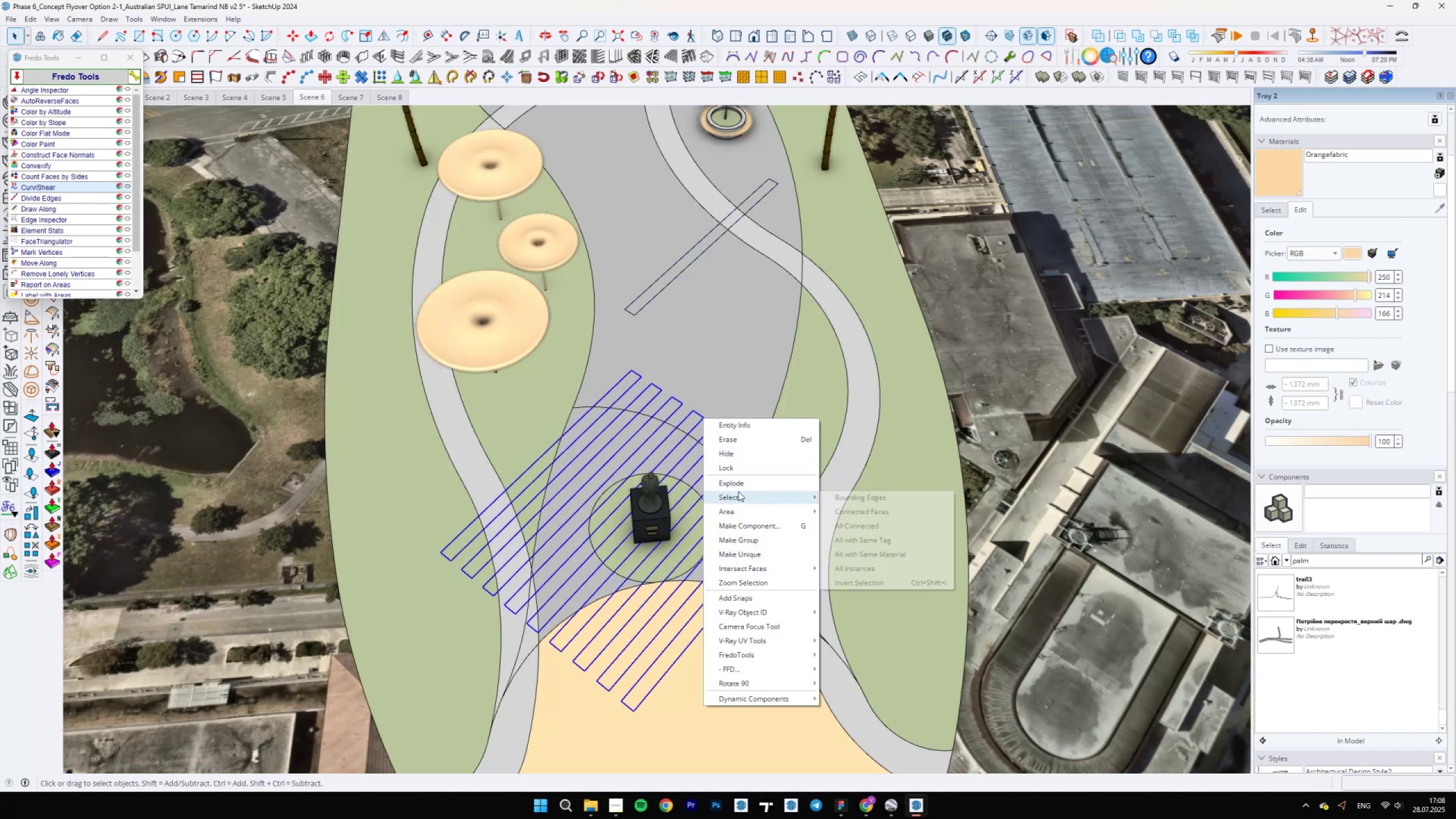 
left_click([735, 487])
 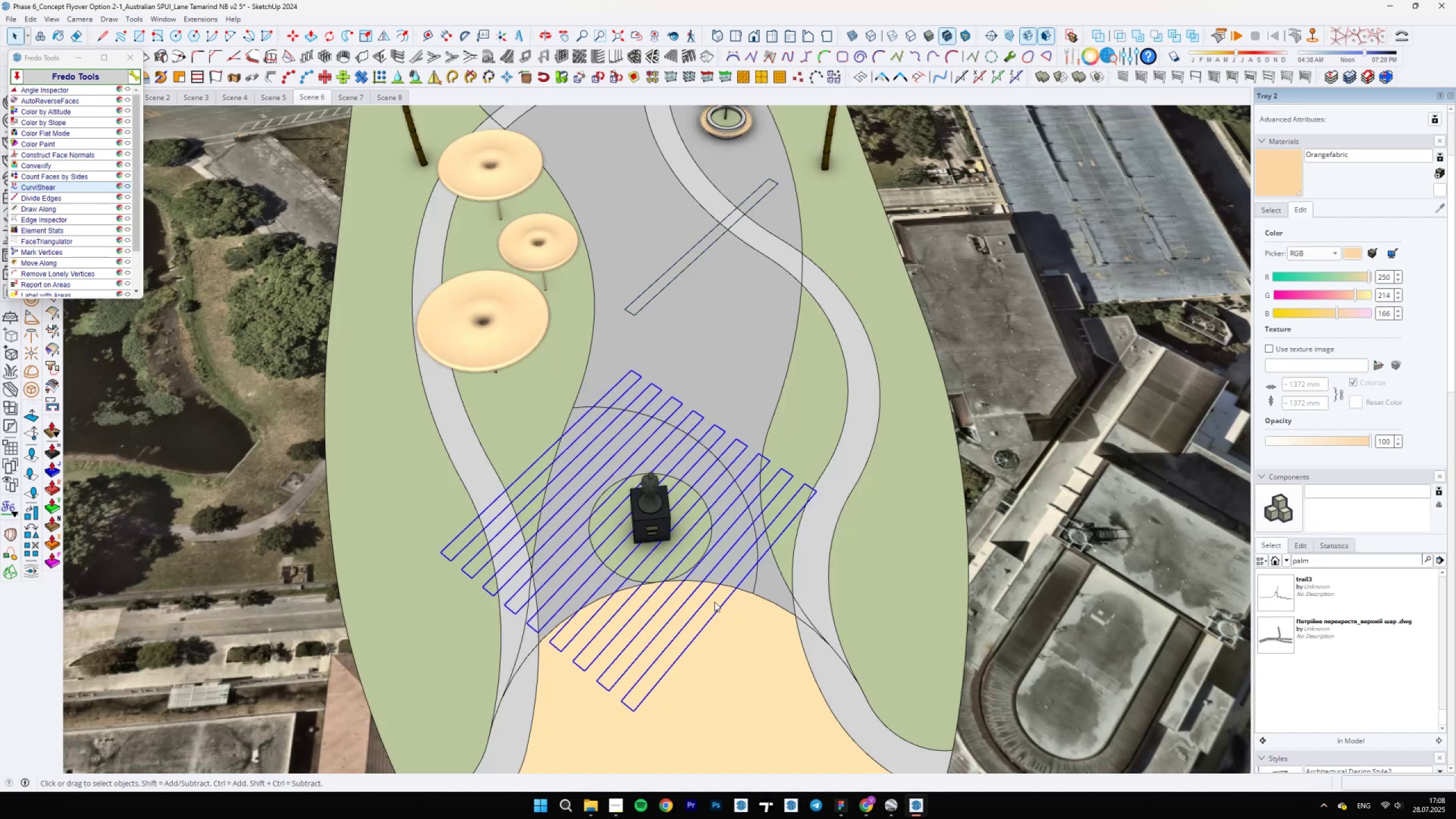 
left_click([713, 602])
 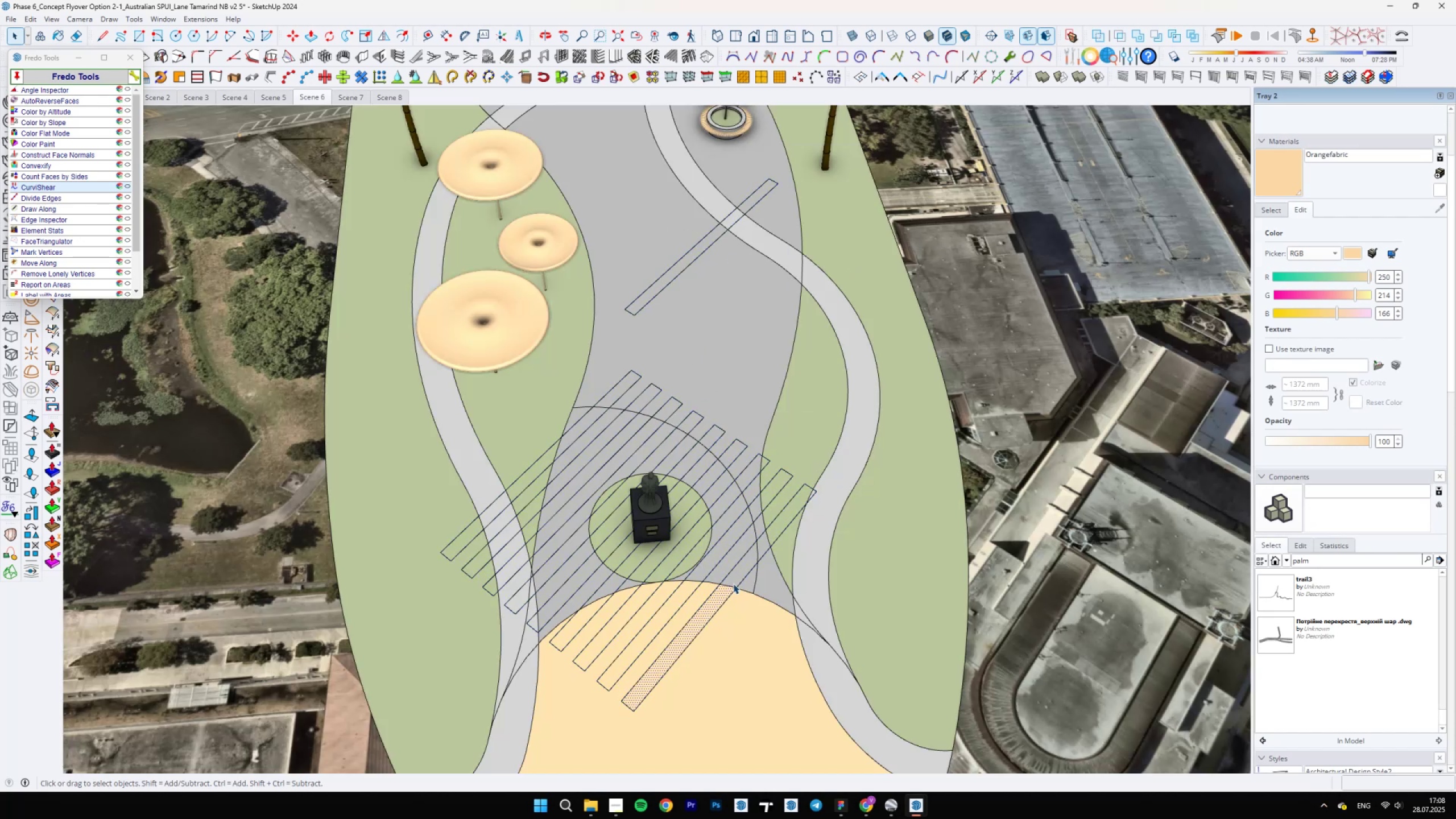 
left_click([737, 576])
 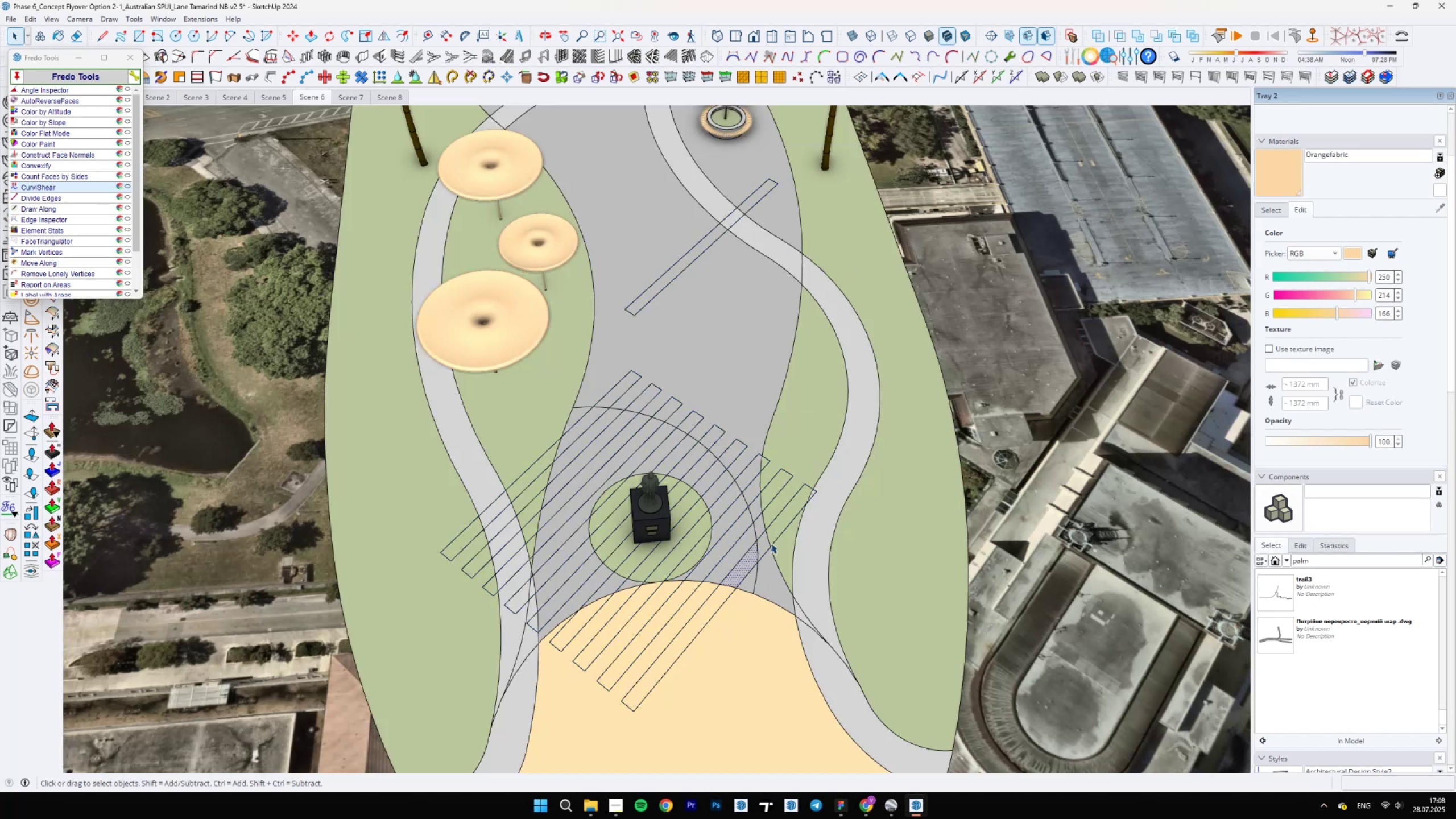 
left_click([793, 494])
 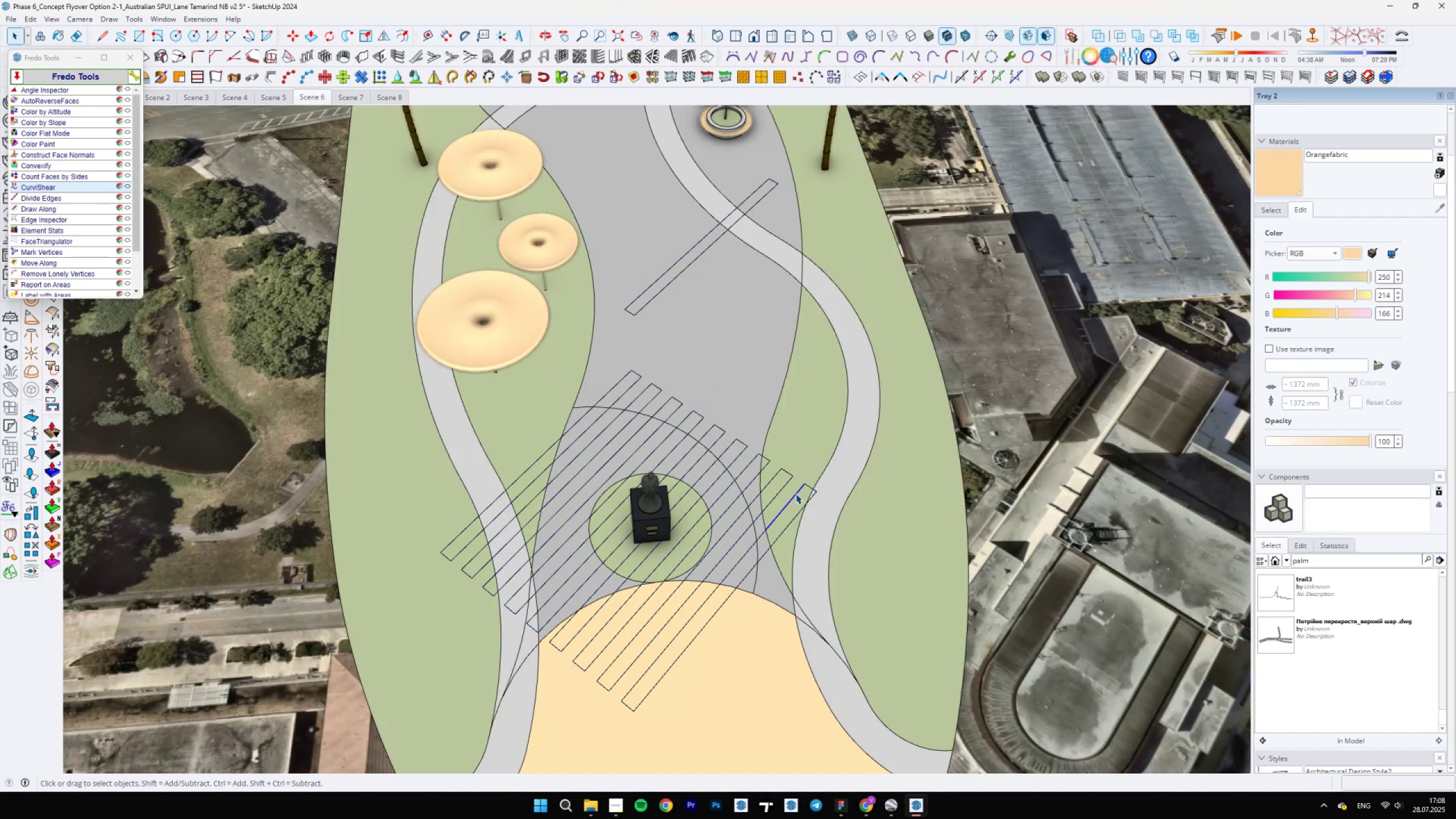 
scroll: coordinate [813, 491], scroll_direction: up, amount: 5.0
 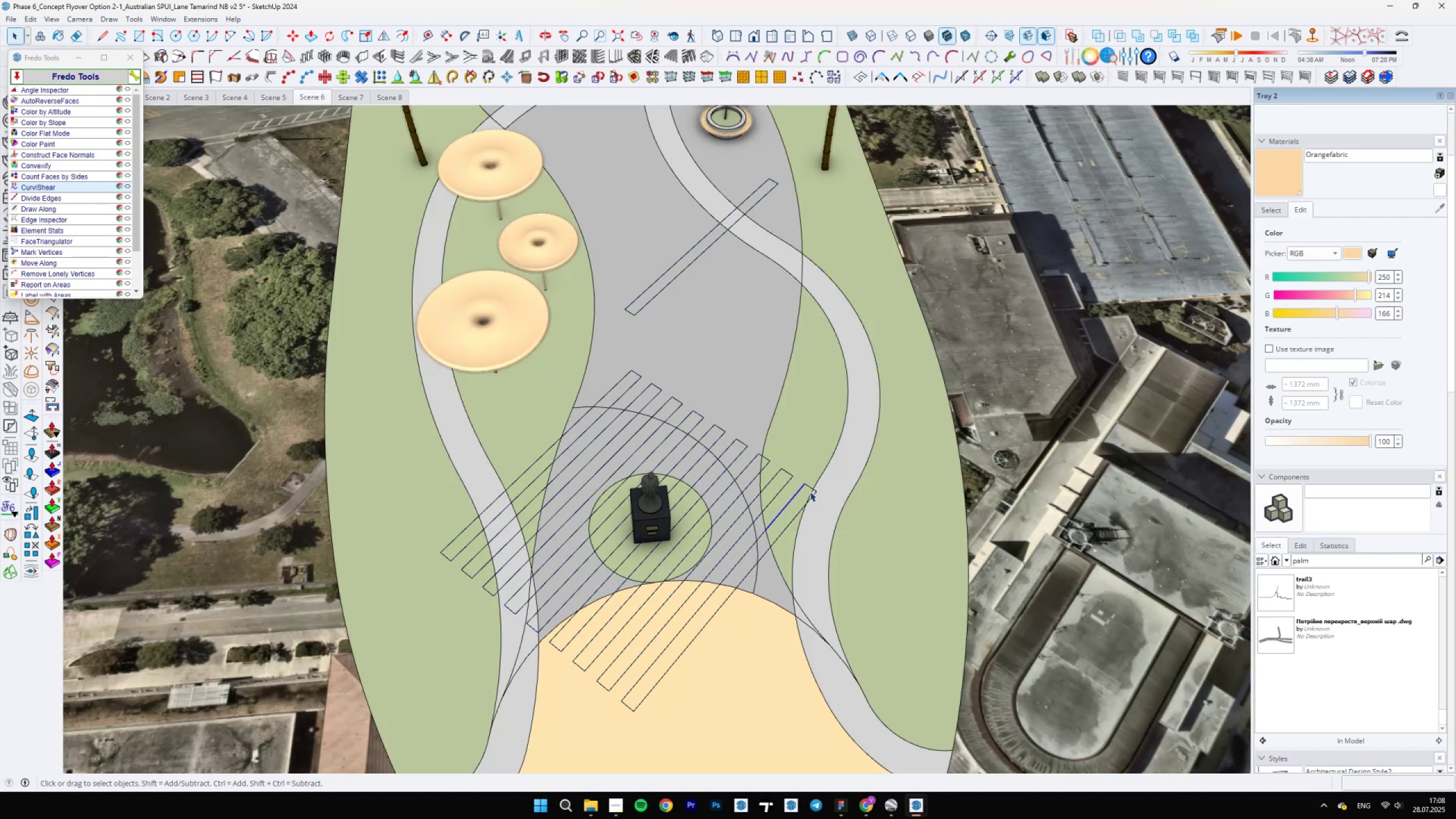 
key(E)
 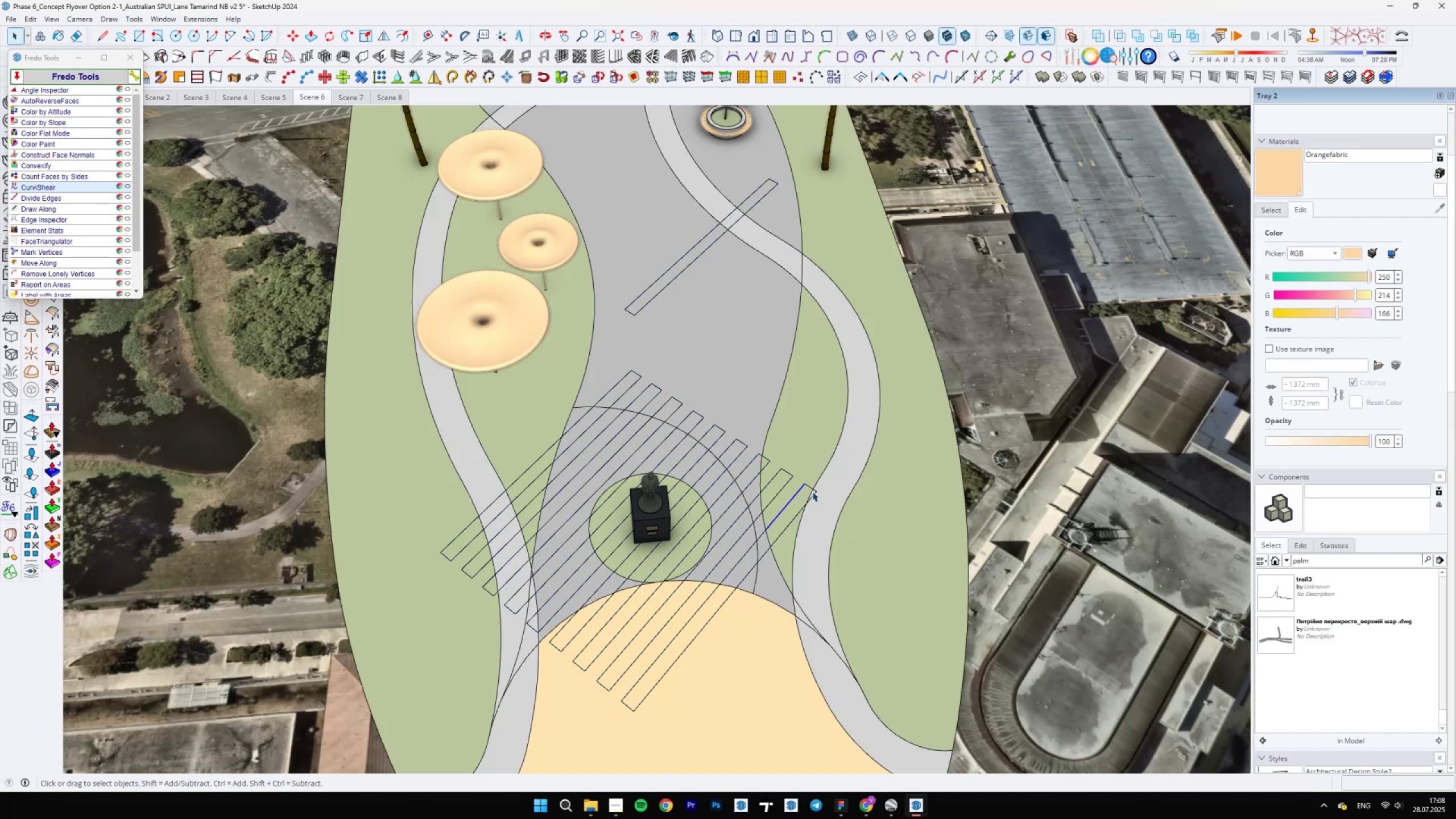 
left_click_drag(start_coordinate=[821, 489], to_coordinate=[819, 493])
 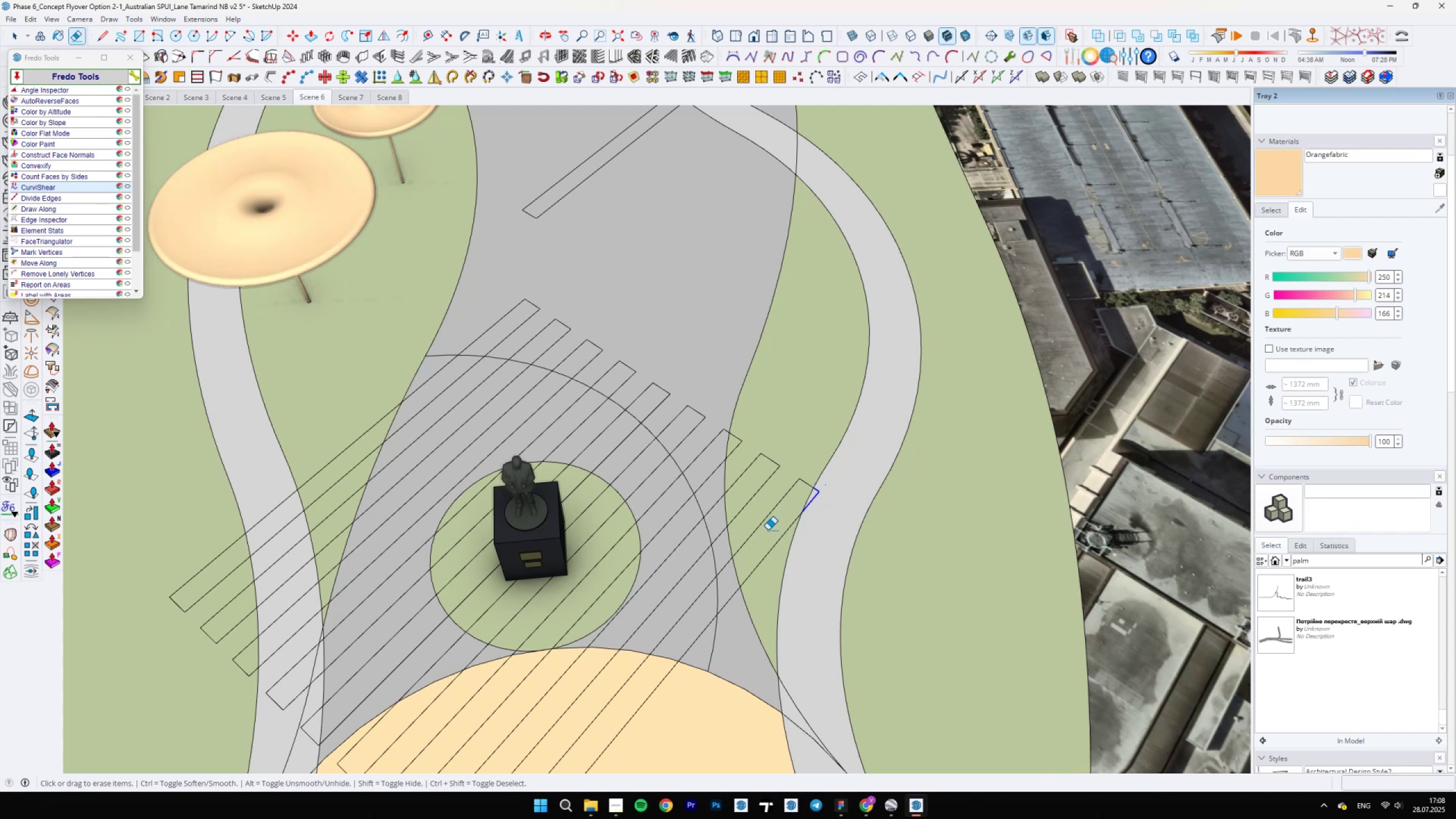 
left_click_drag(start_coordinate=[768, 547], to_coordinate=[764, 566])
 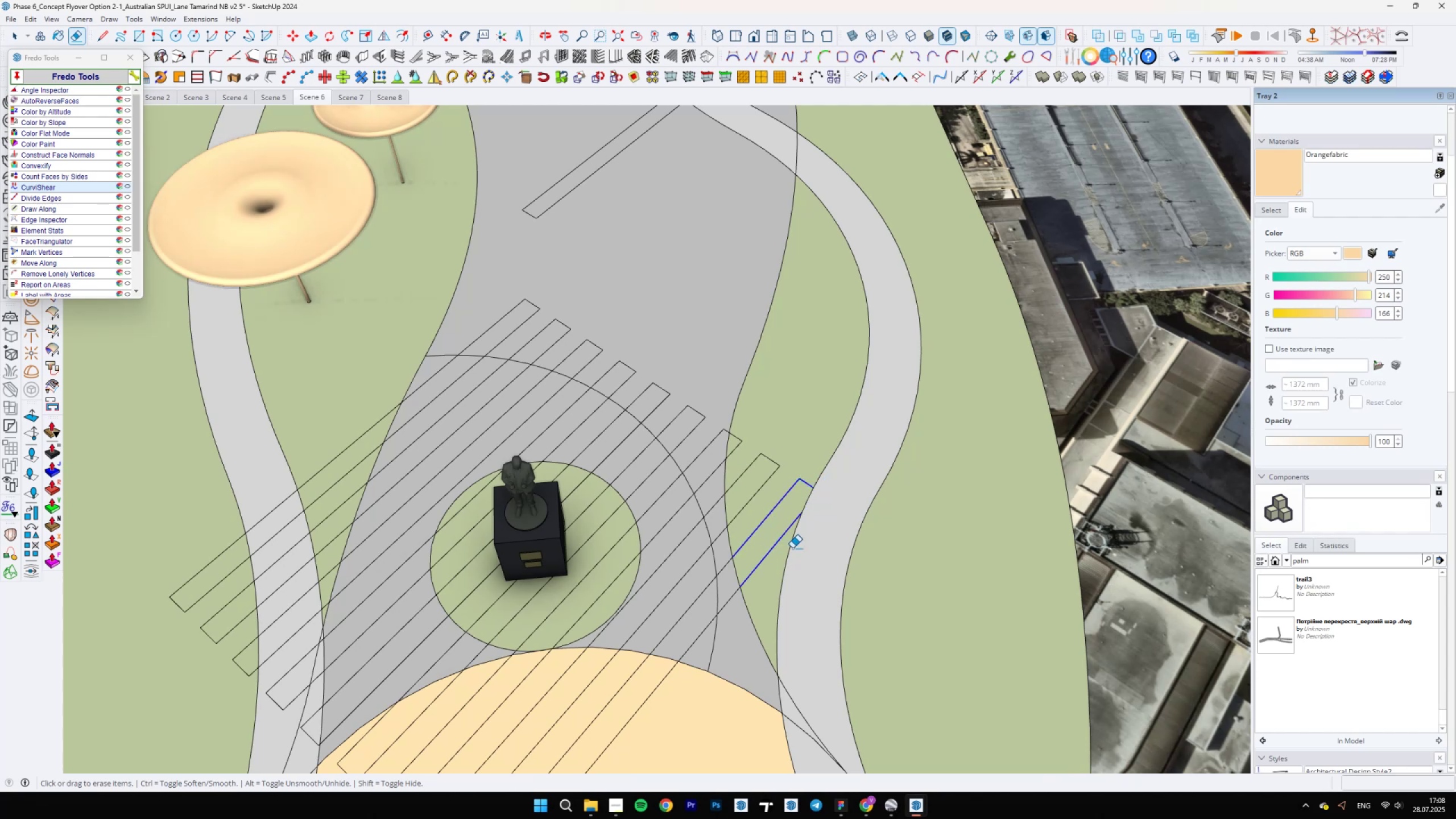 
scroll: coordinate [797, 547], scroll_direction: down, amount: 4.0
 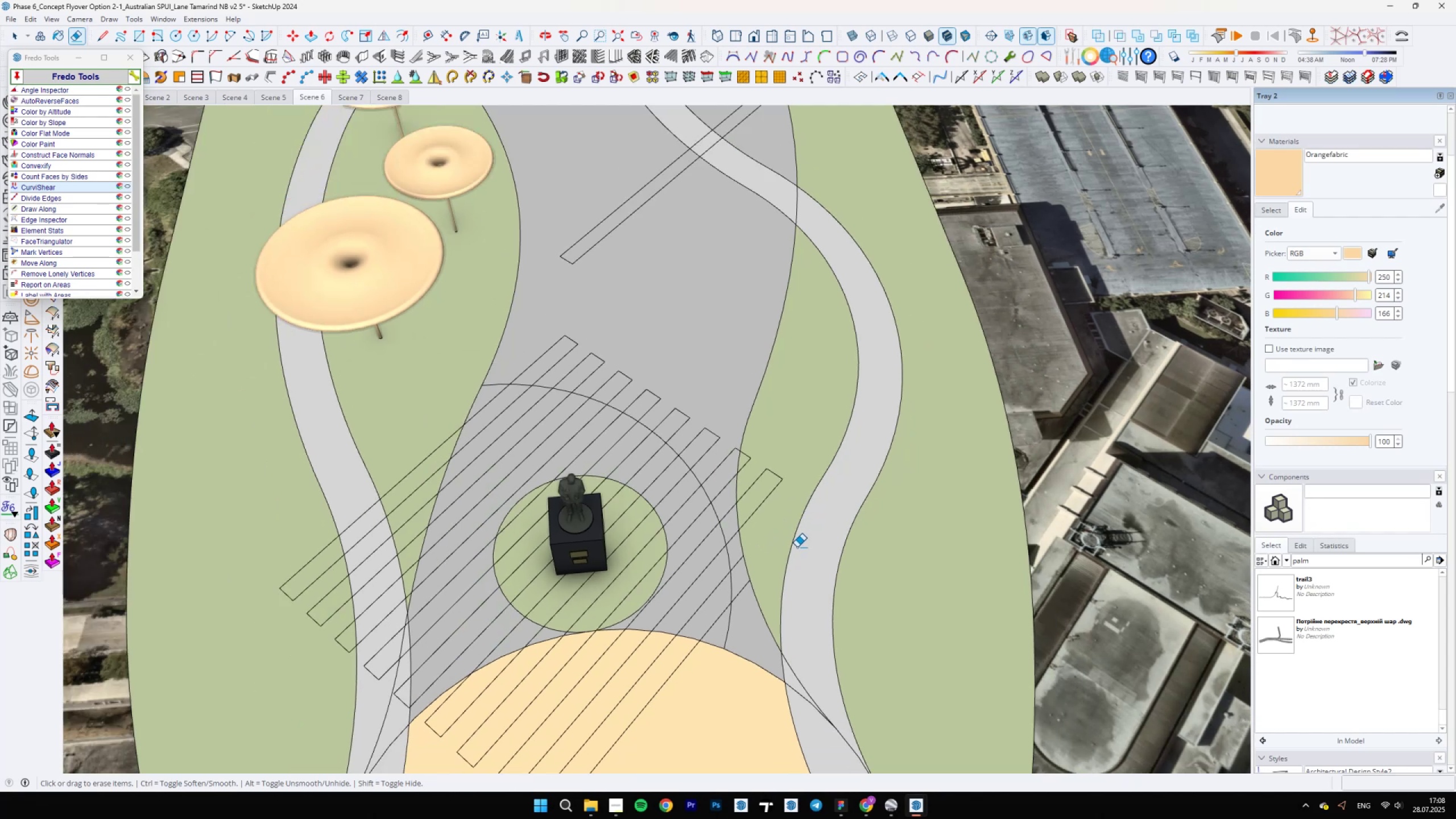 
left_click_drag(start_coordinate=[776, 510], to_coordinate=[766, 496])
 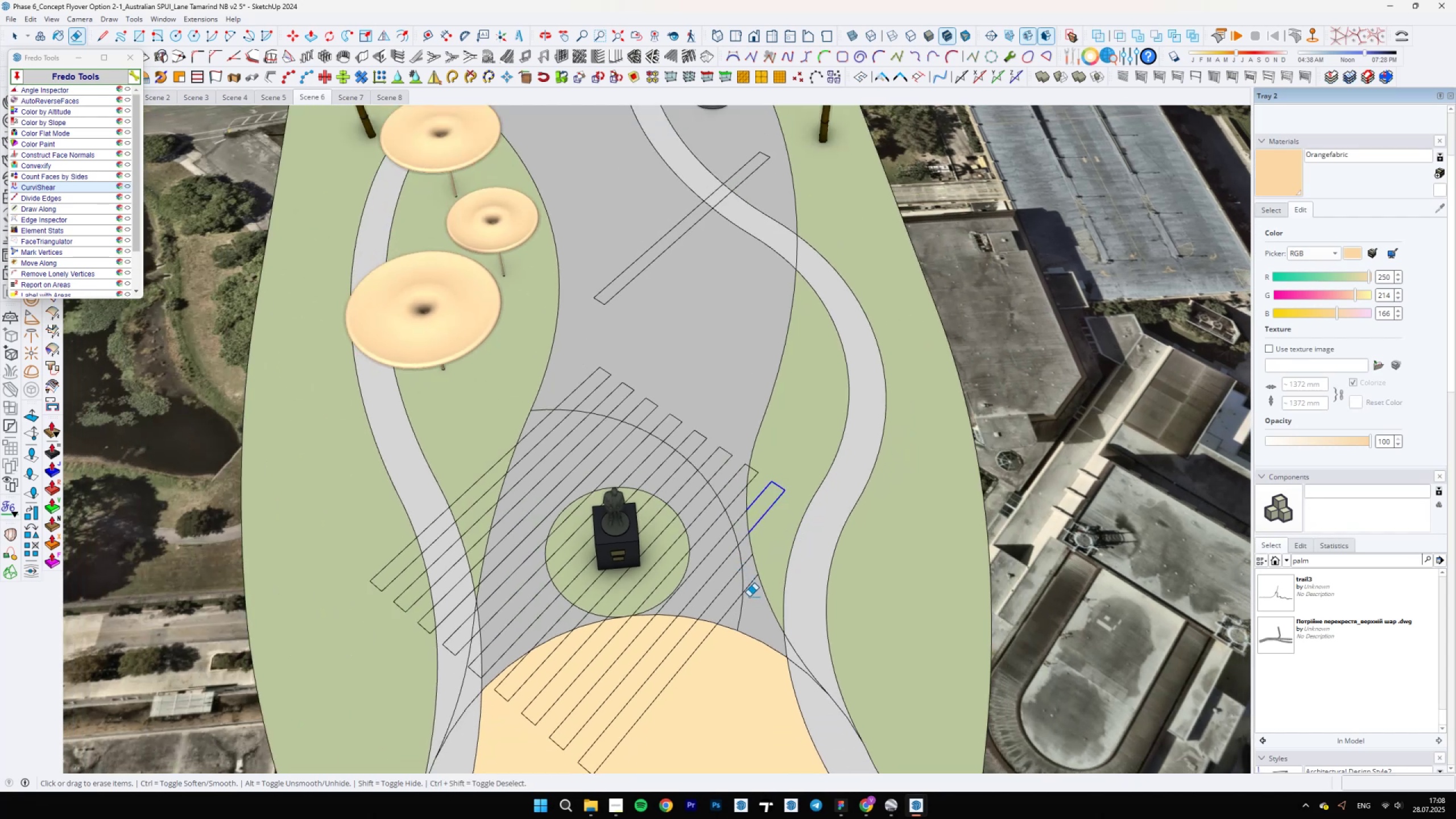 
left_click_drag(start_coordinate=[750, 591], to_coordinate=[746, 572])
 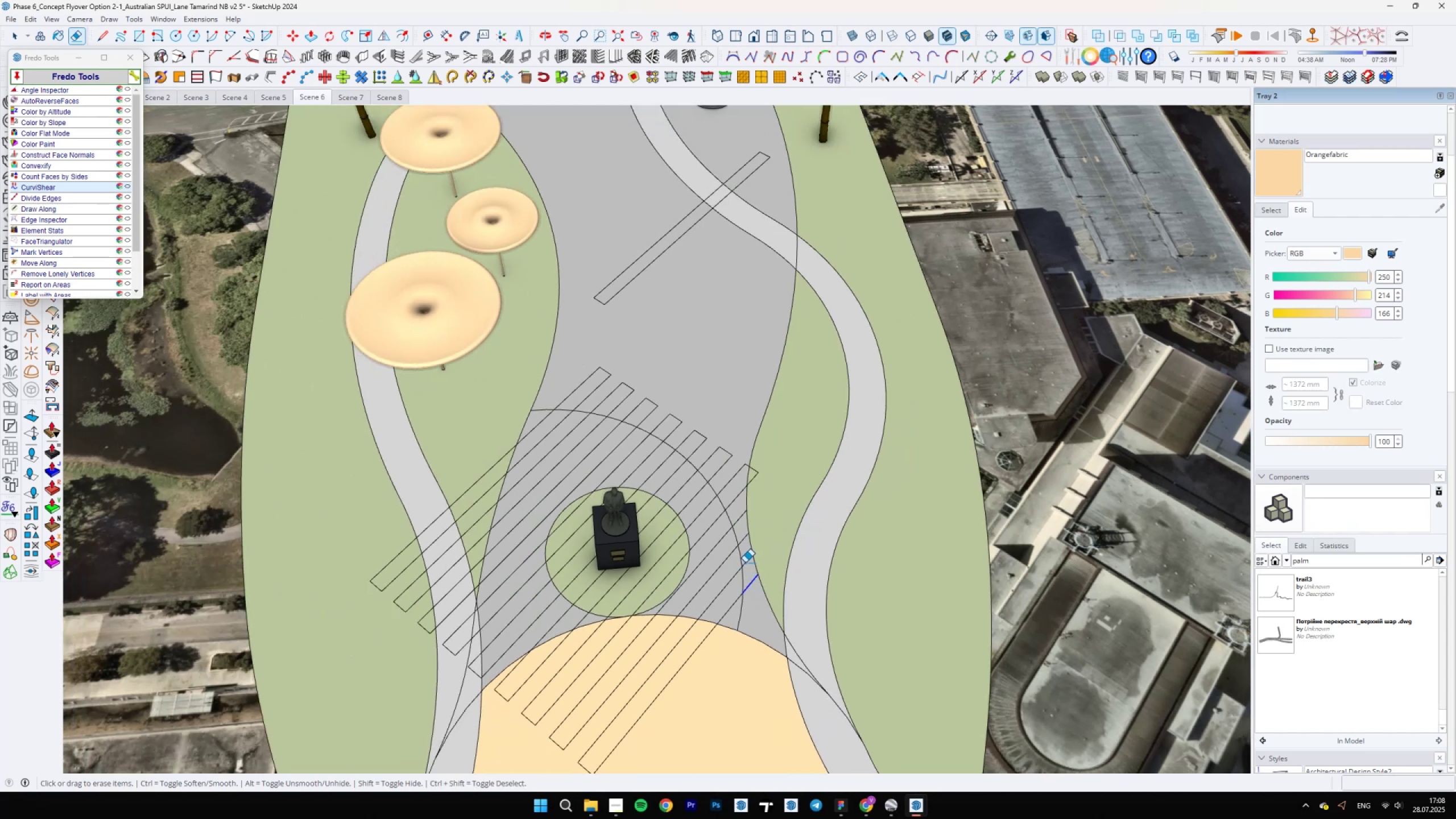 
left_click_drag(start_coordinate=[746, 559], to_coordinate=[573, 388])
 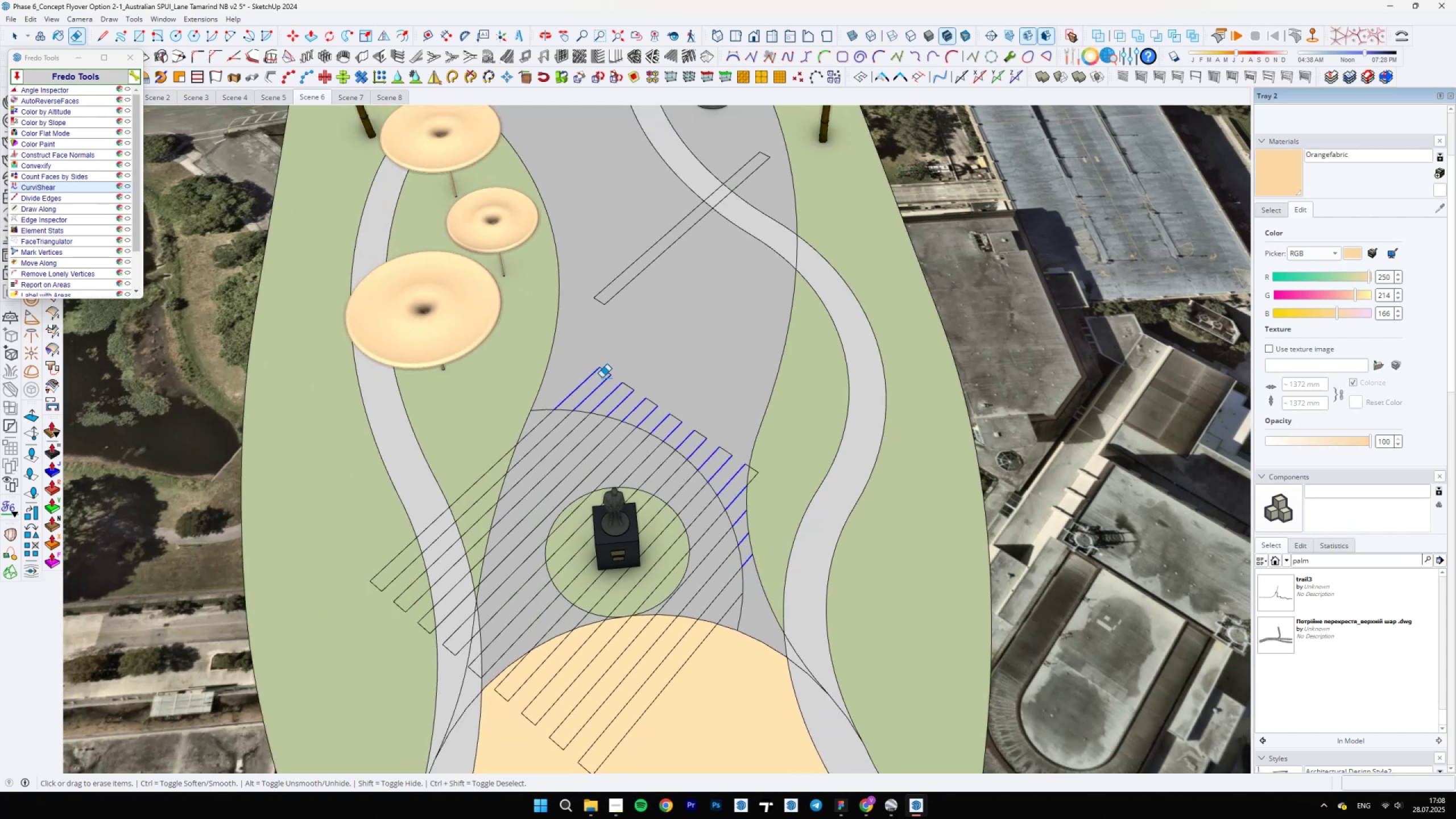 
left_click_drag(start_coordinate=[603, 375], to_coordinate=[701, 427])
 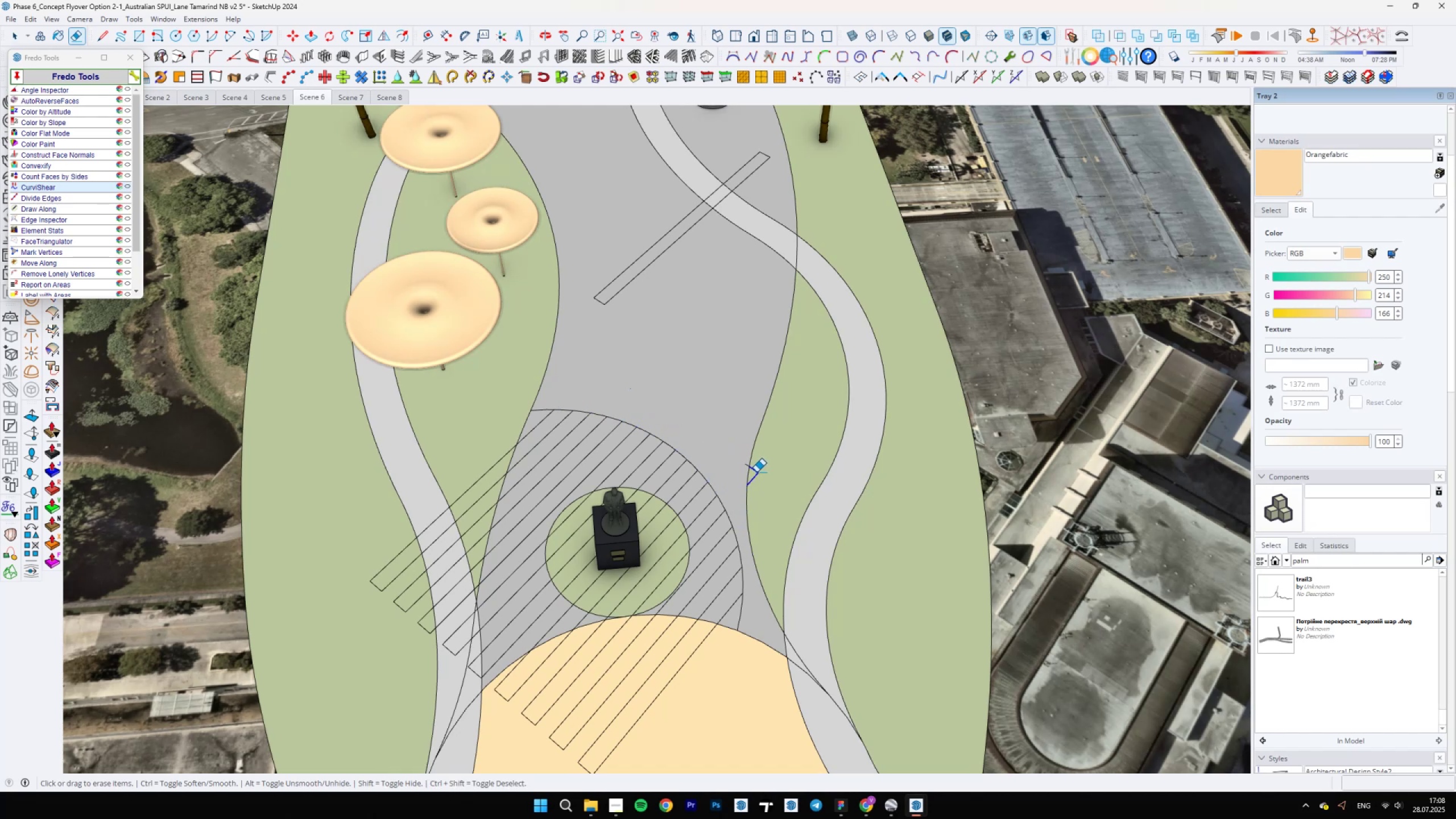 
scroll: coordinate [744, 468], scroll_direction: up, amount: 7.0
 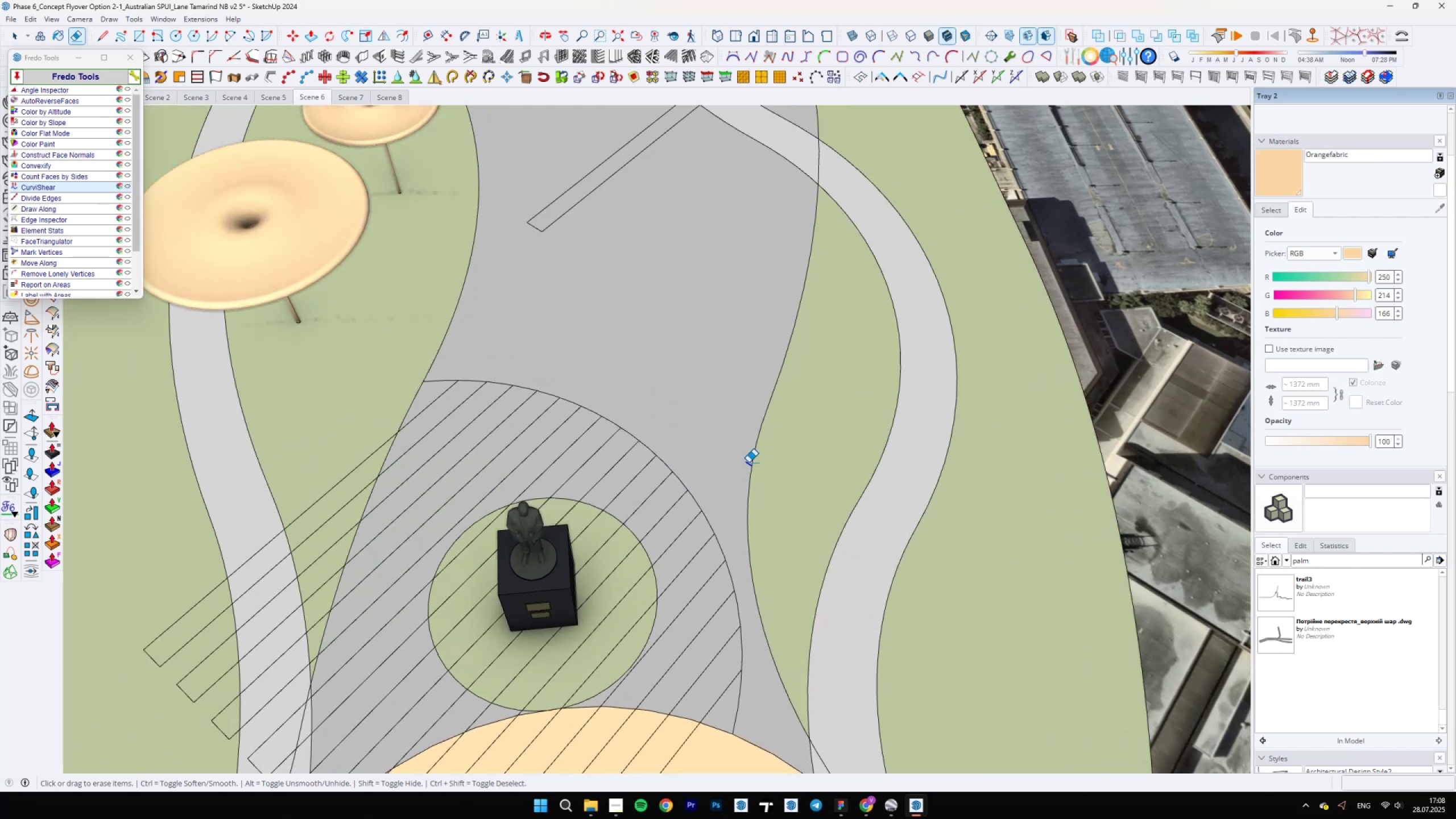 
scroll: coordinate [593, 631], scroll_direction: down, amount: 7.0
 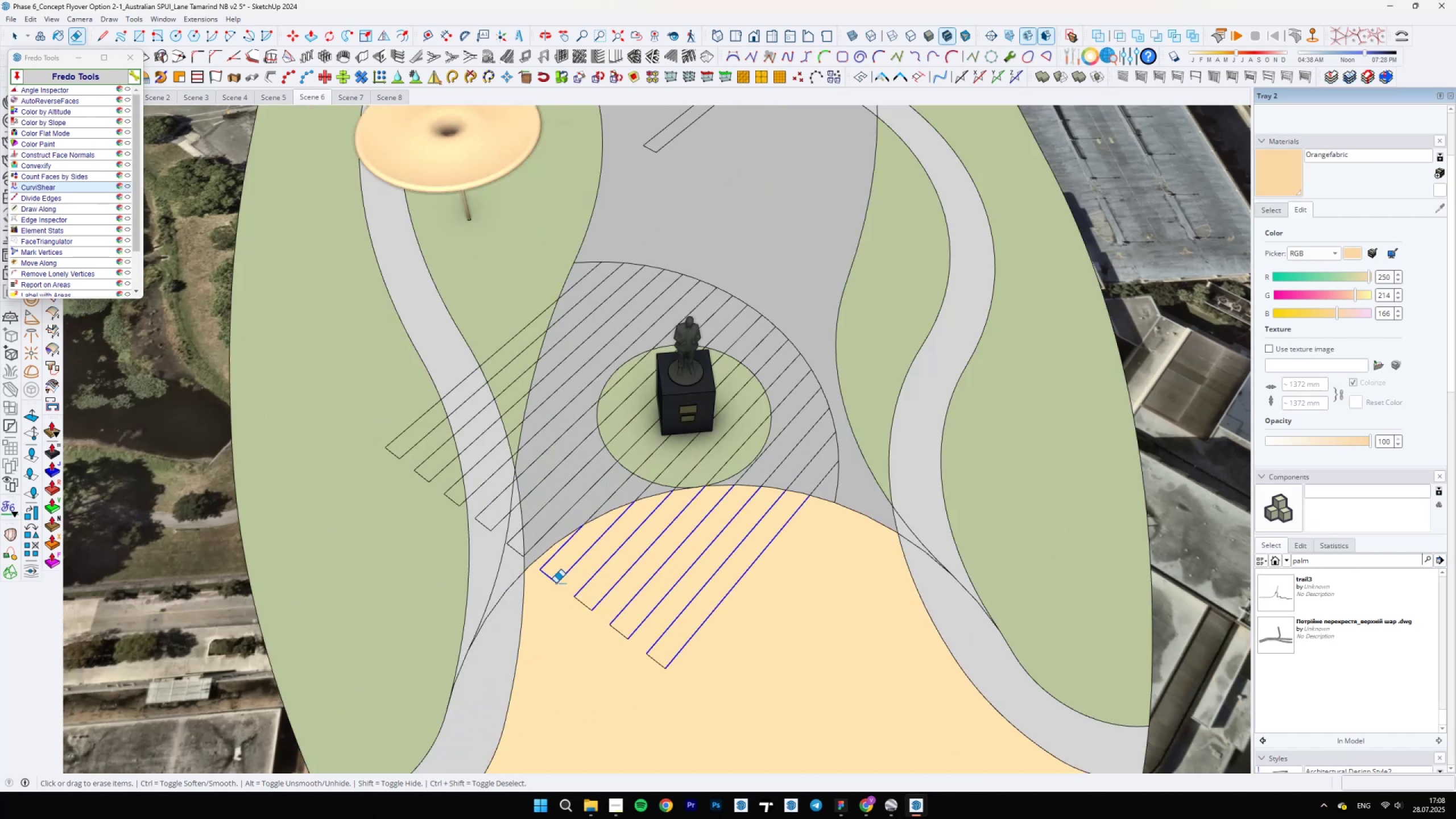 
scroll: coordinate [608, 599], scroll_direction: up, amount: 21.0
 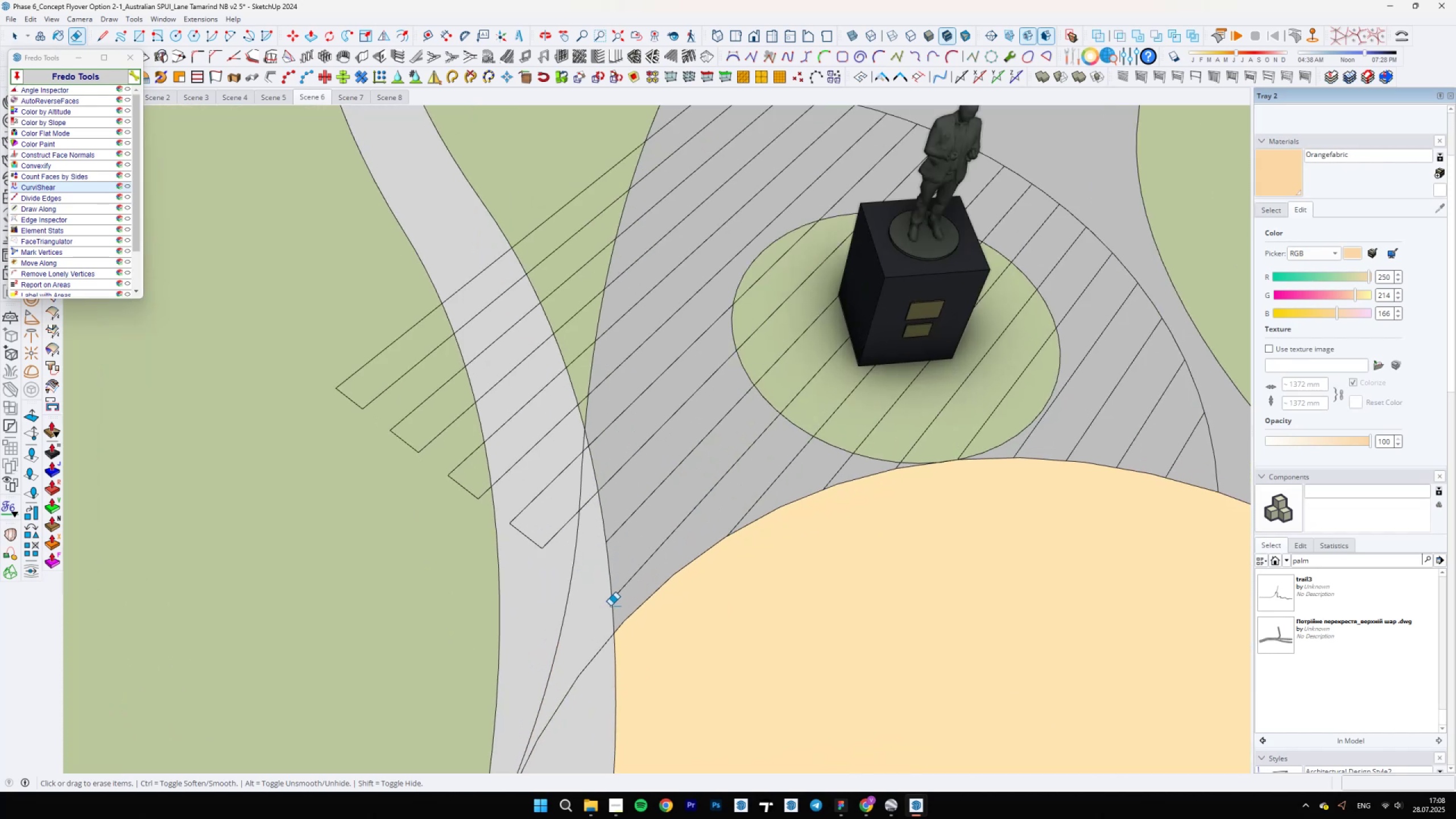 
left_click([605, 603])
 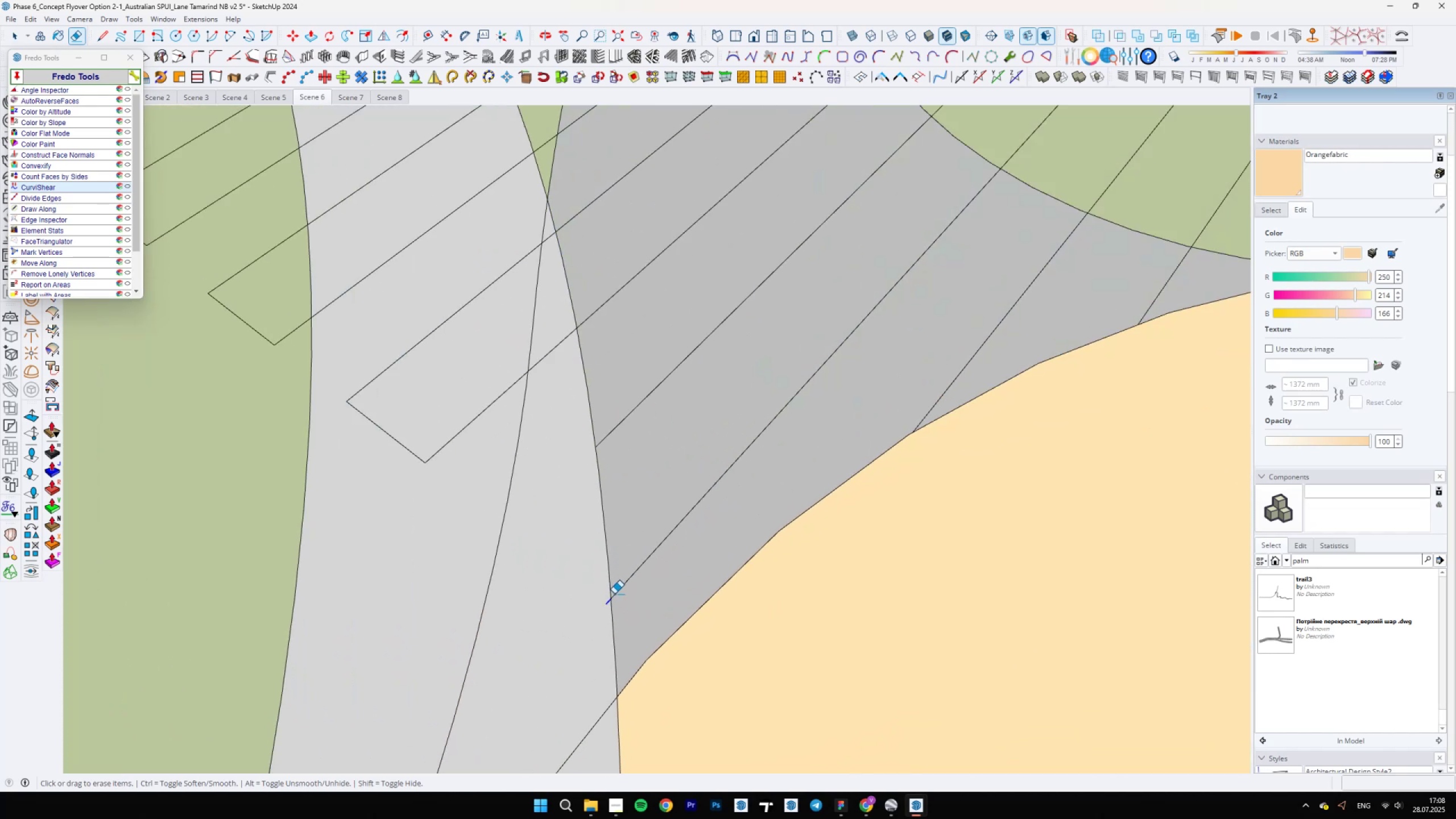 
scroll: coordinate [839, 622], scroll_direction: down, amount: 19.0
 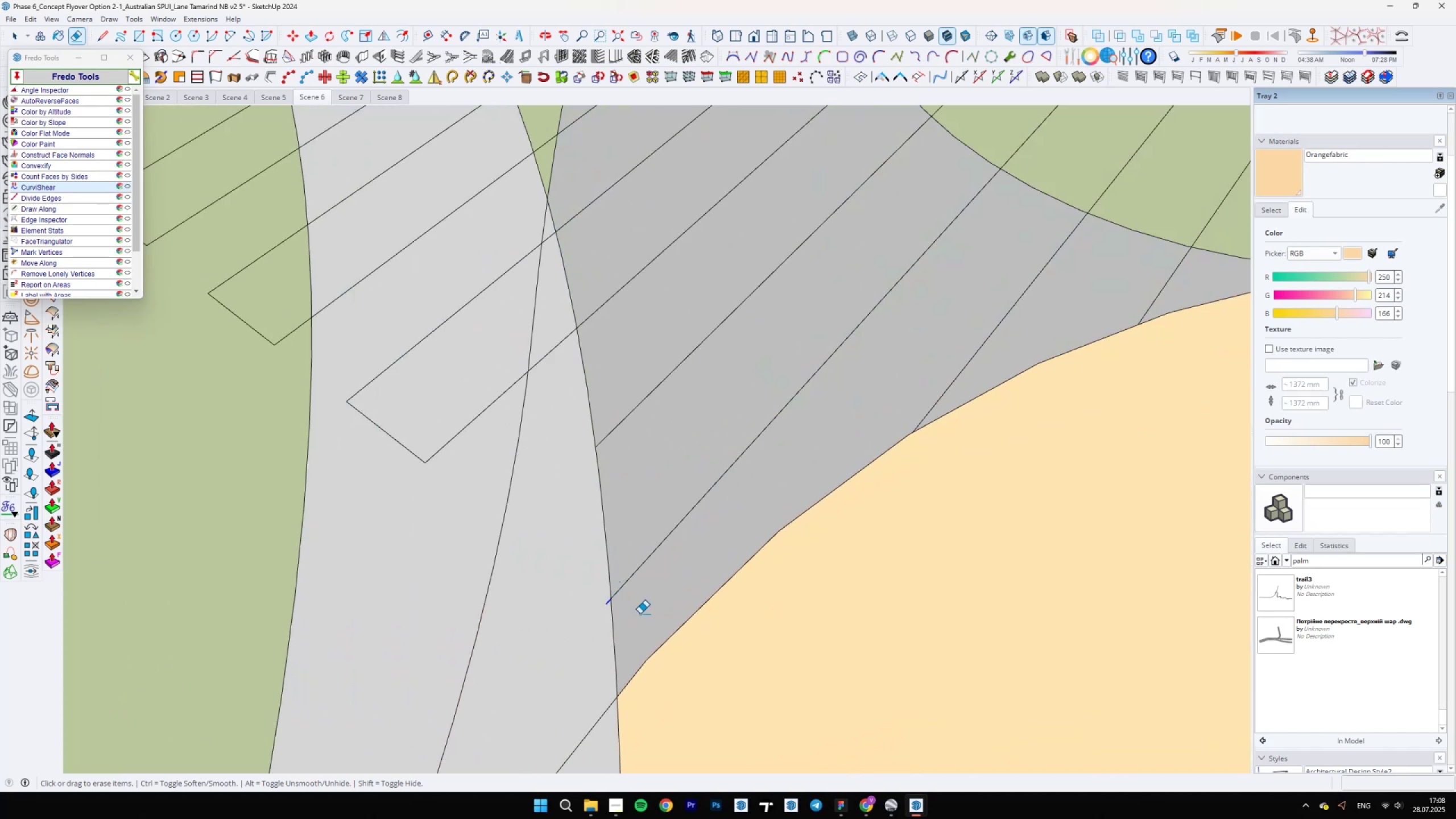 
scroll: coordinate [695, 449], scroll_direction: up, amount: 6.0
 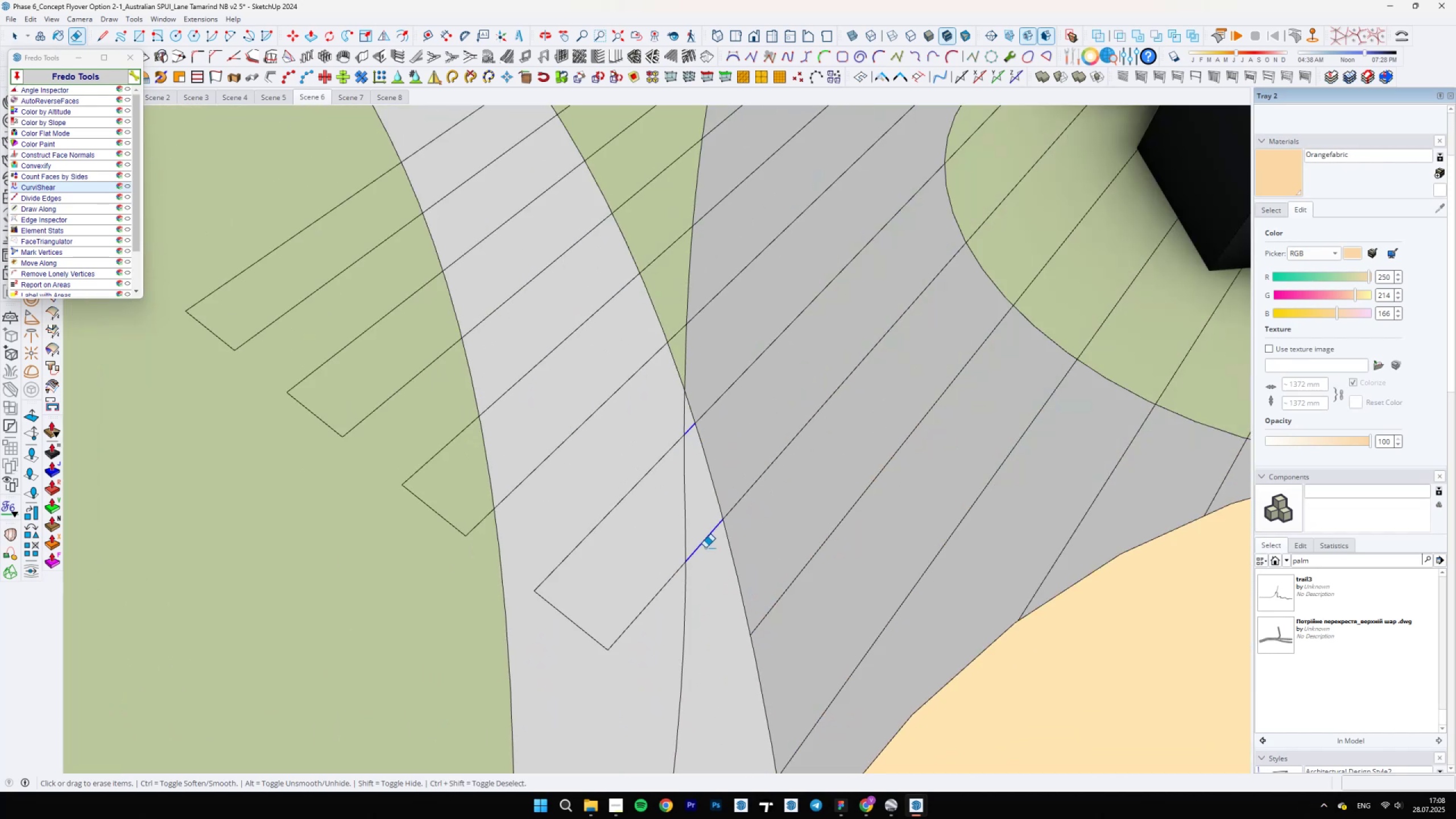 
scroll: coordinate [713, 580], scroll_direction: down, amount: 12.0
 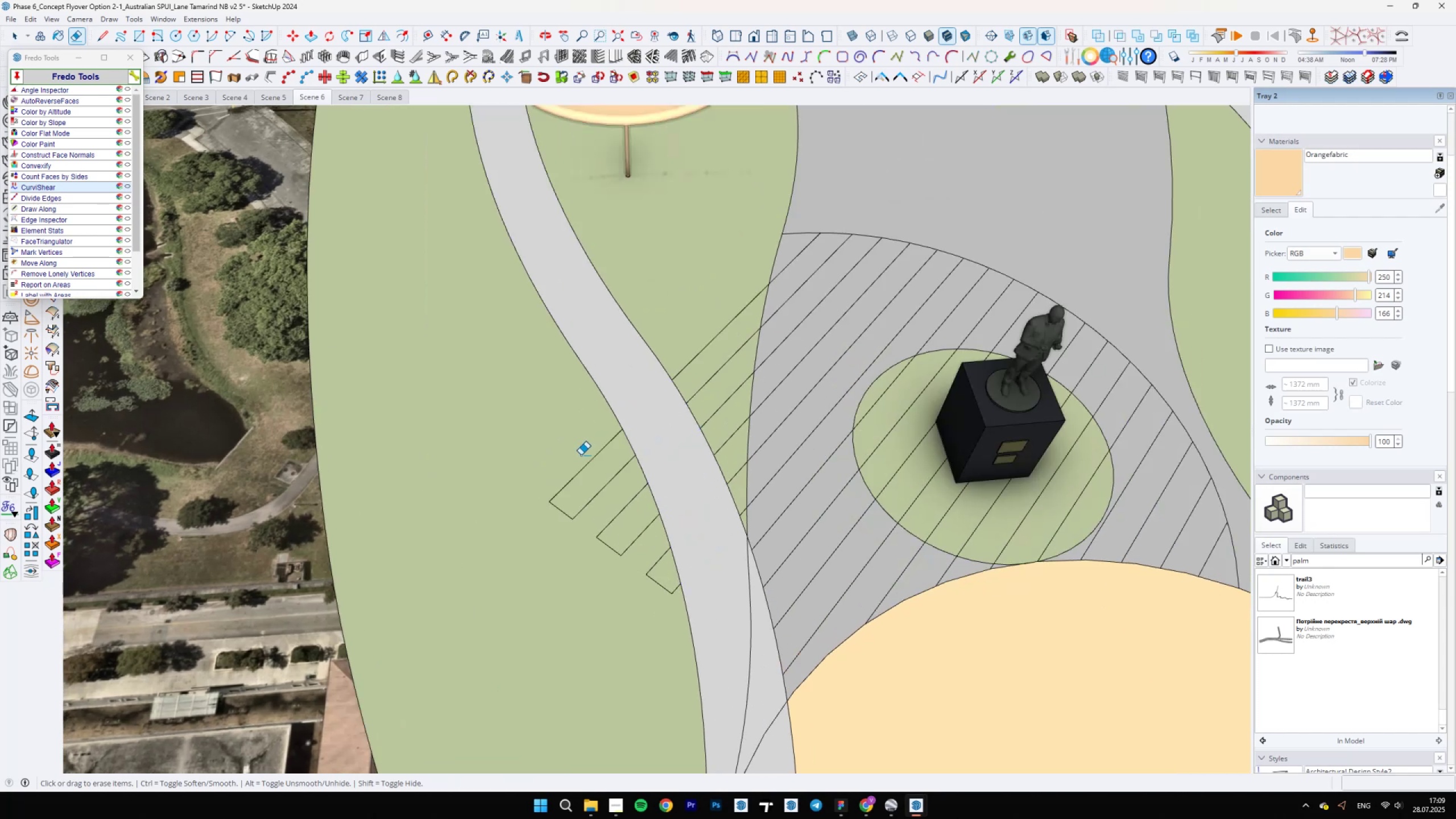 
wait(8.52)
 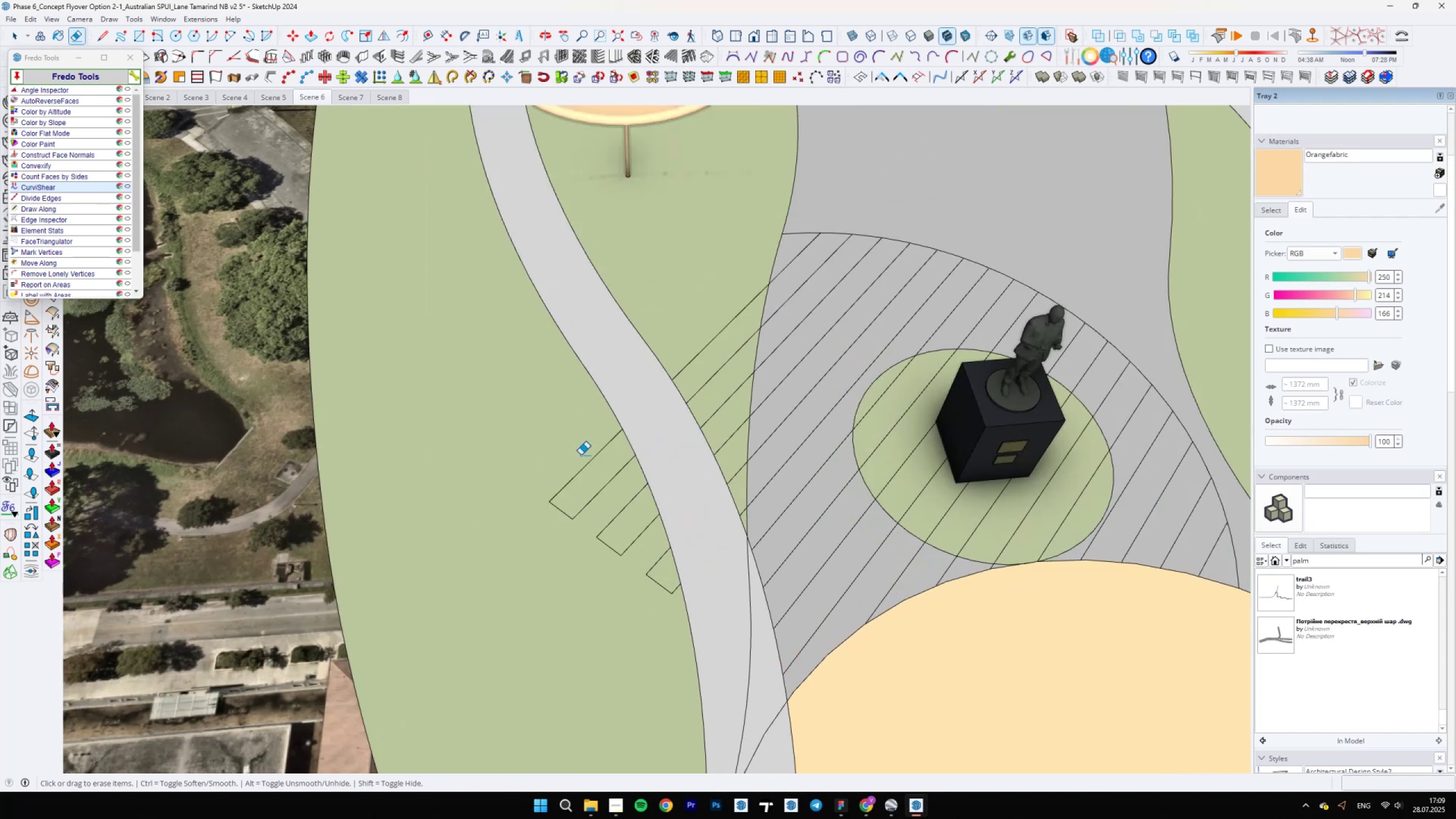 
scroll: coordinate [732, 470], scroll_direction: down, amount: 13.0
 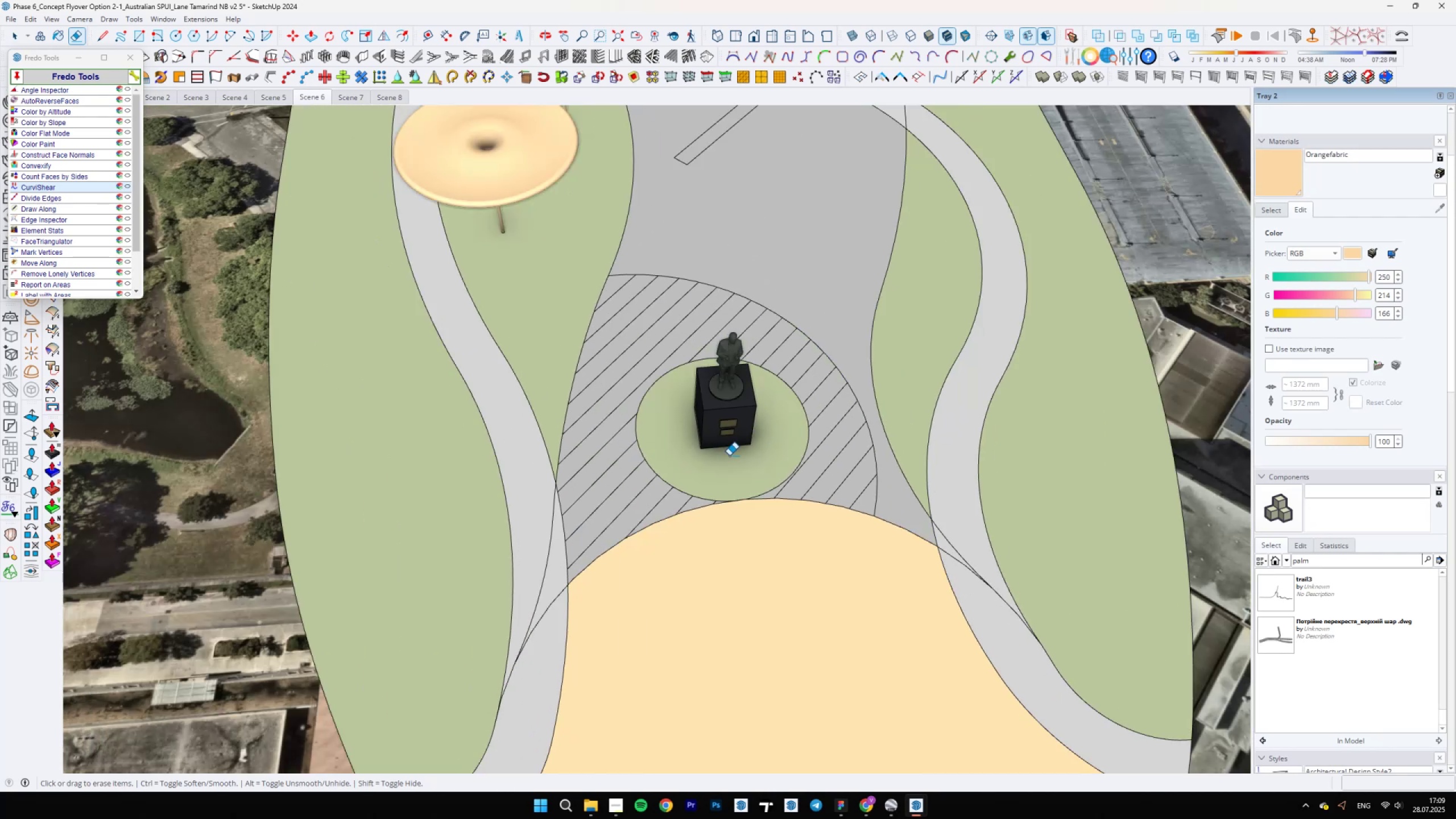 
key(B)
 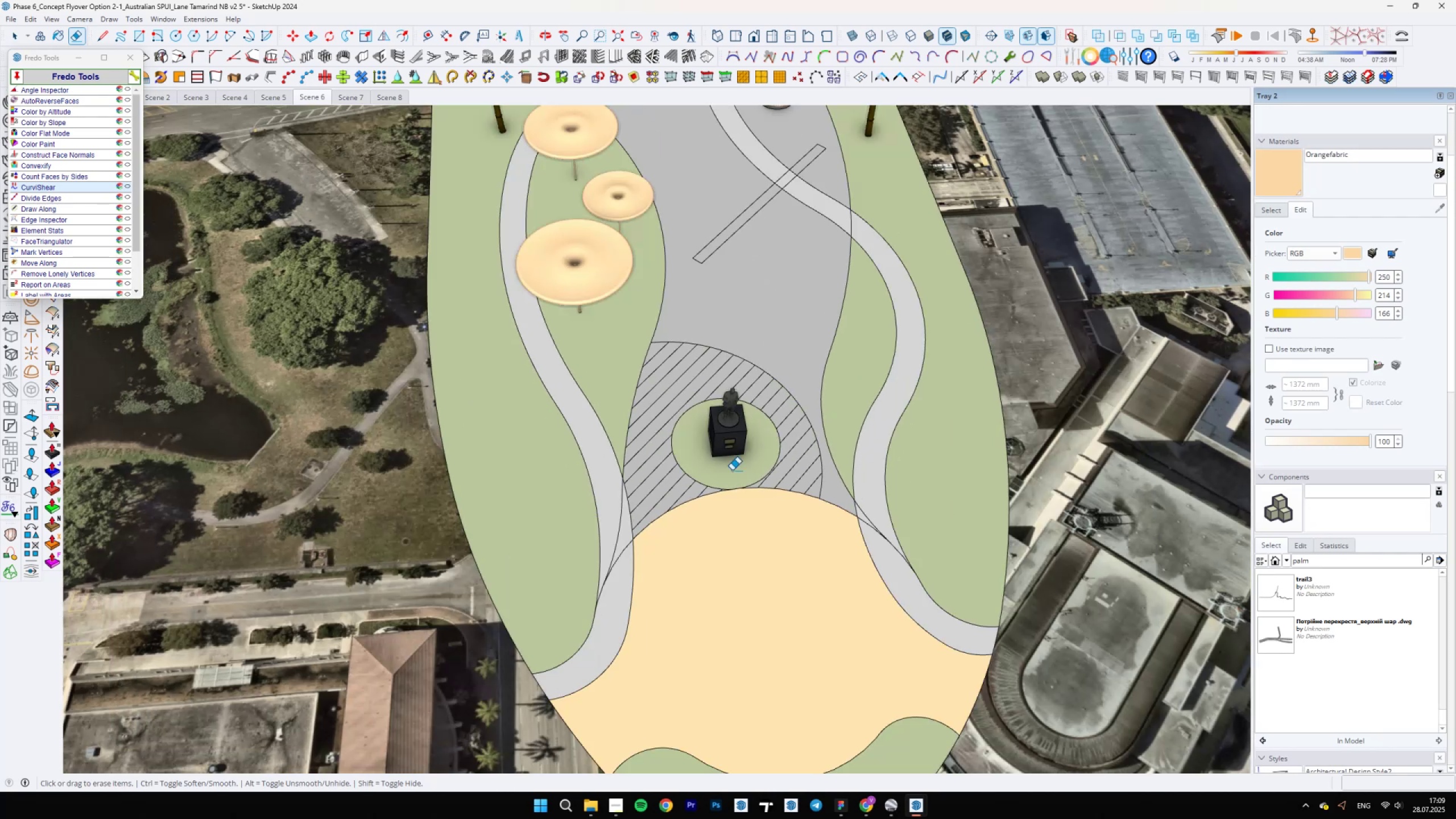 
scroll: coordinate [797, 444], scroll_direction: up, amount: 5.0
 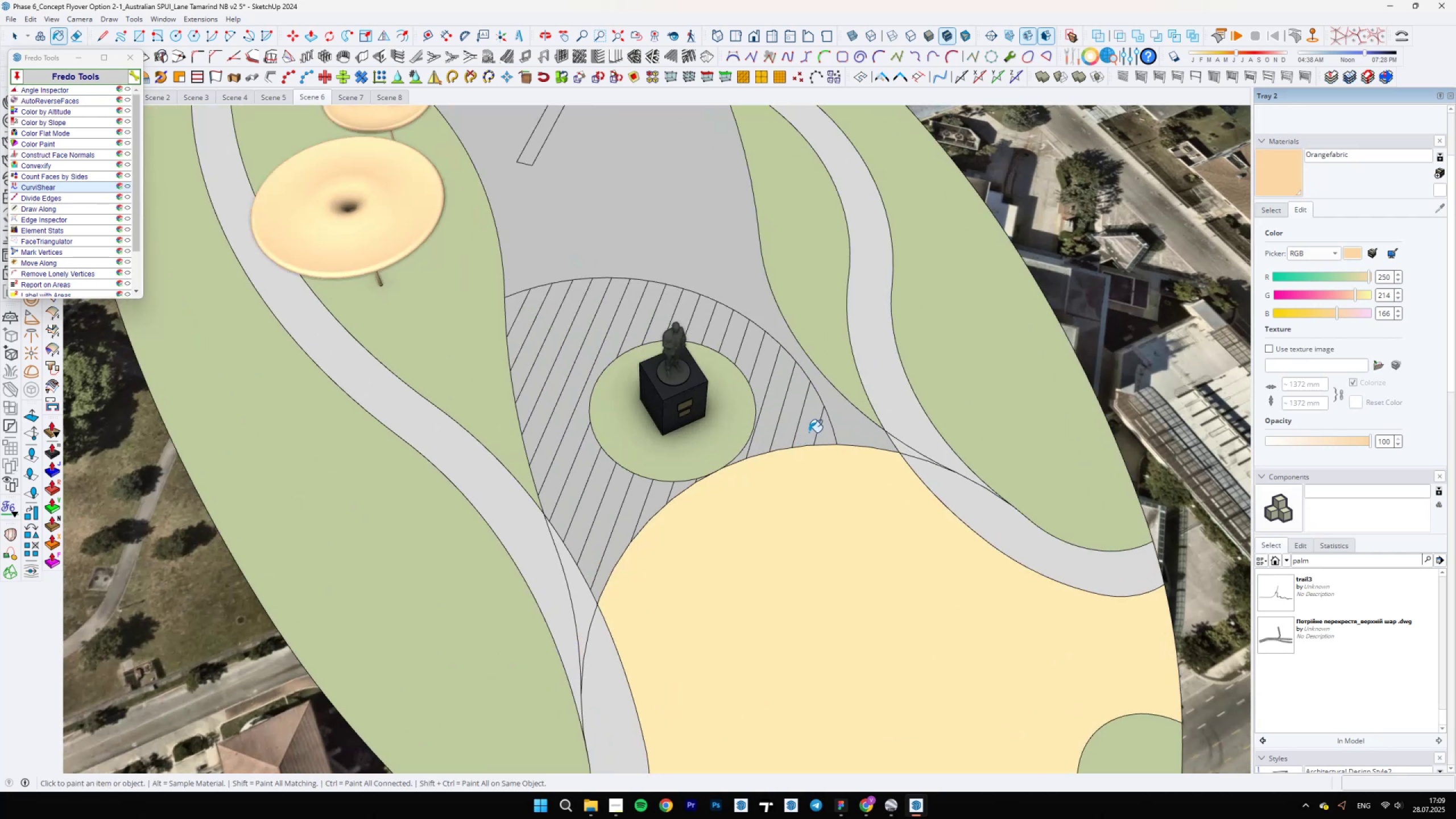 
left_click([809, 432])
 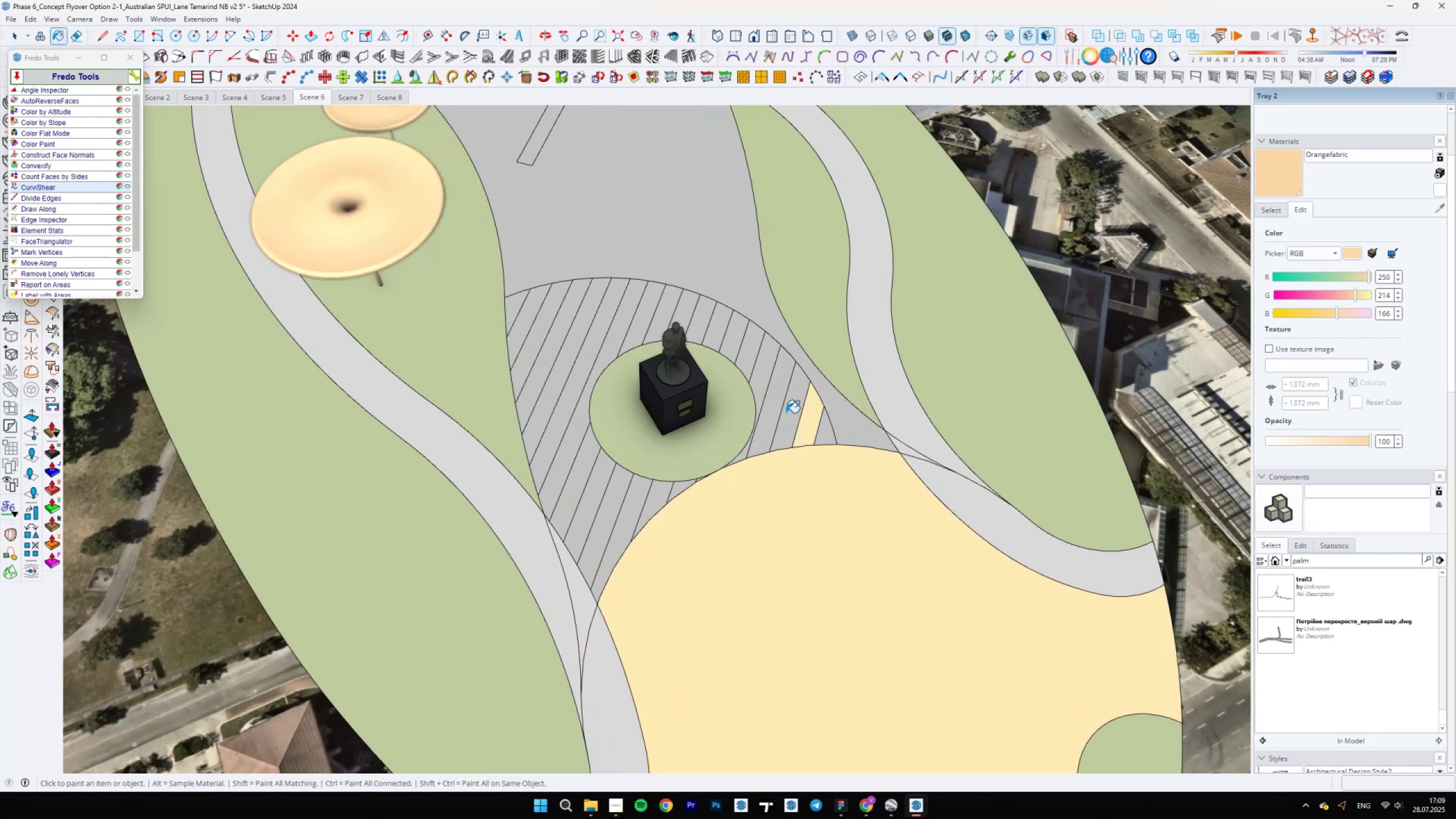 
left_click([775, 407])
 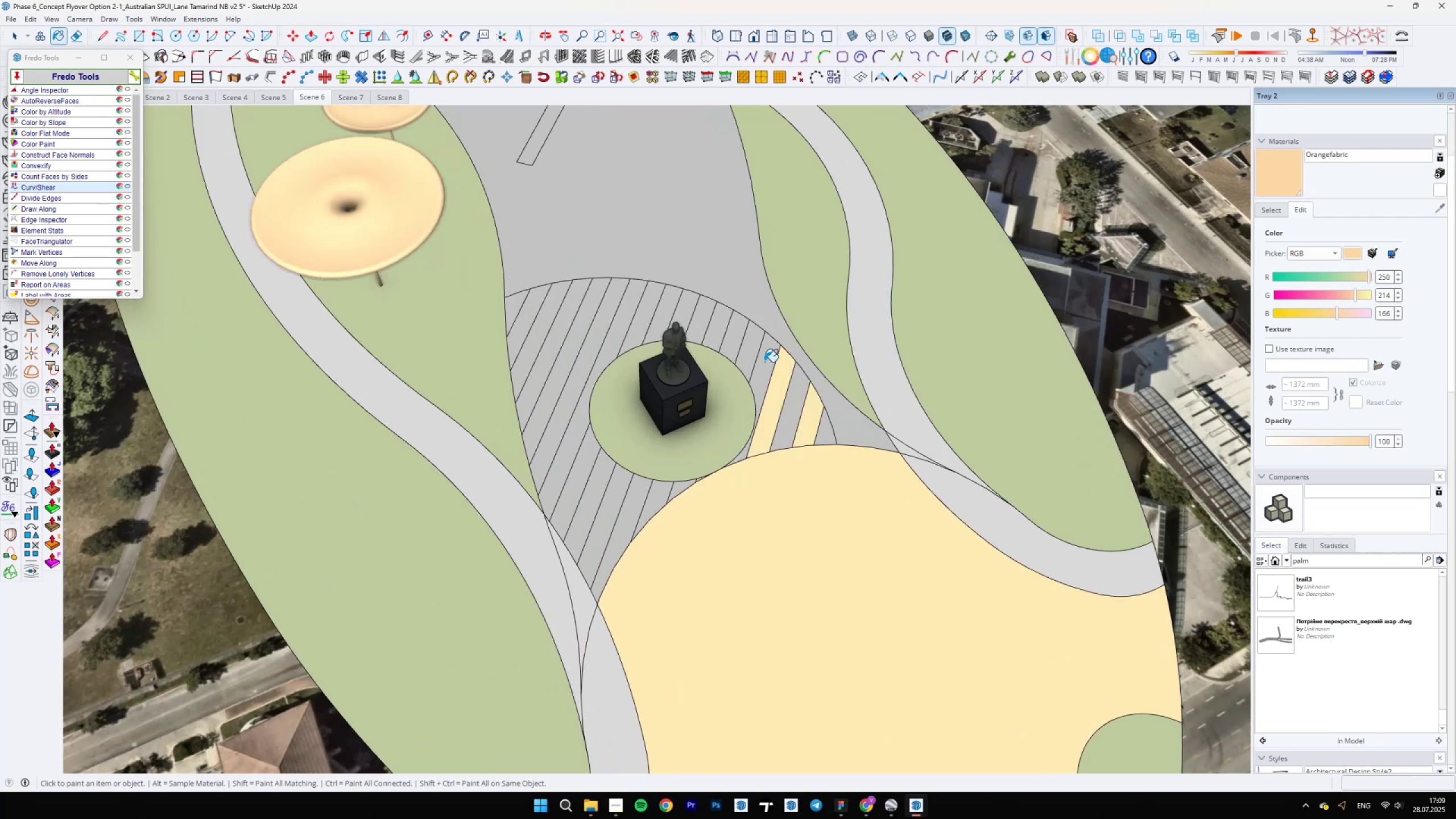 
left_click([756, 349])
 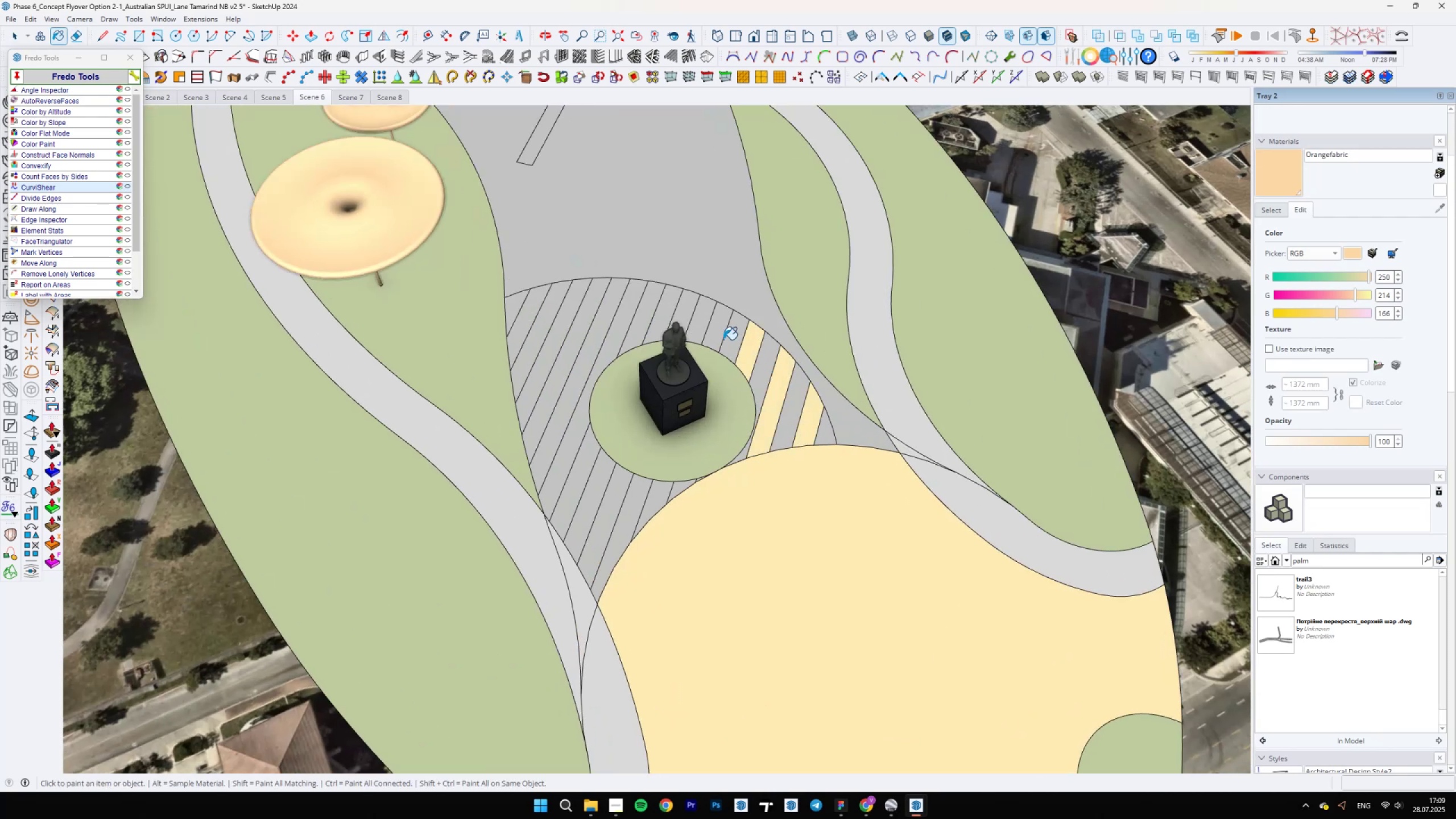 
left_click([713, 327])
 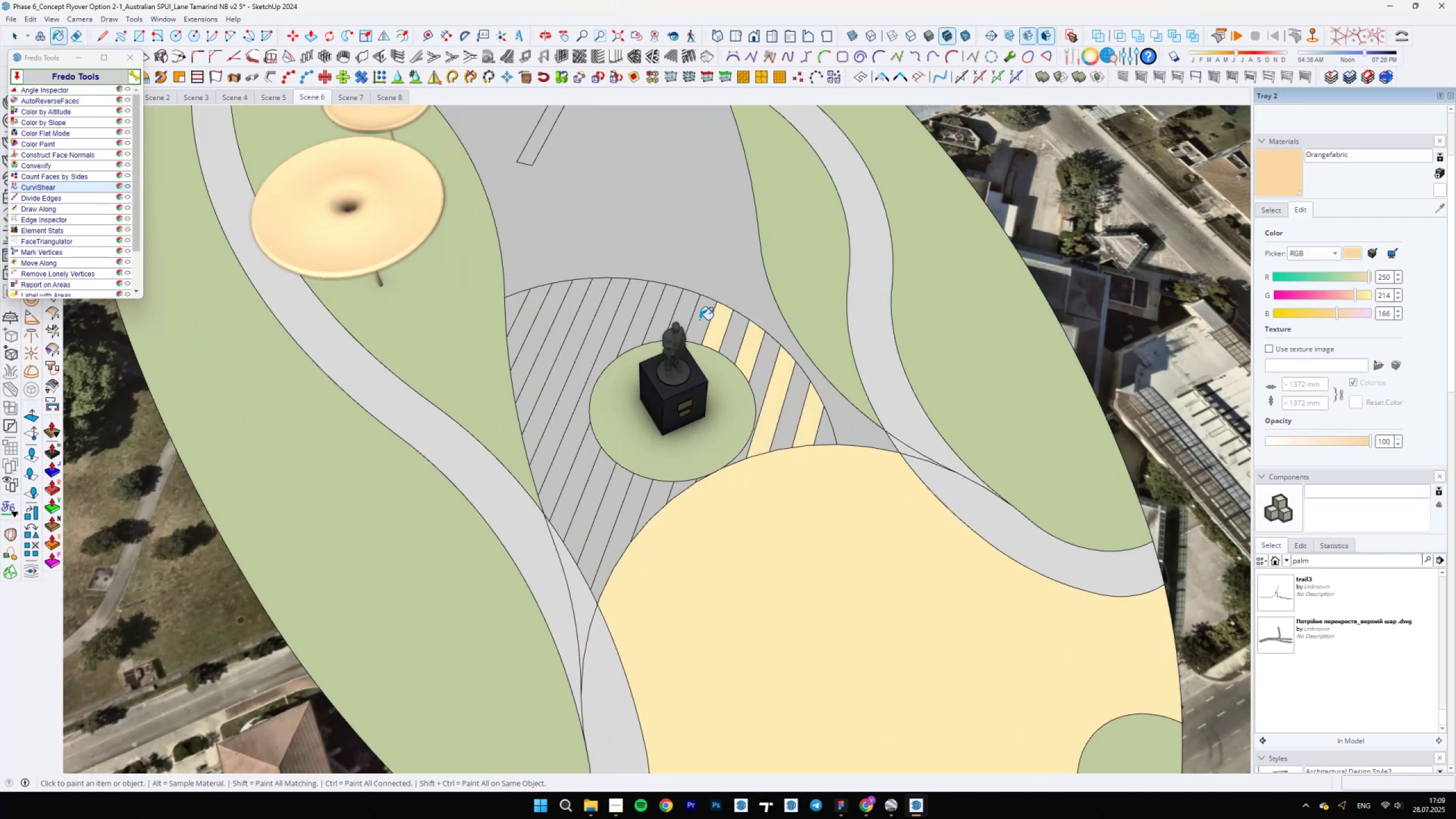 
left_click([684, 310])
 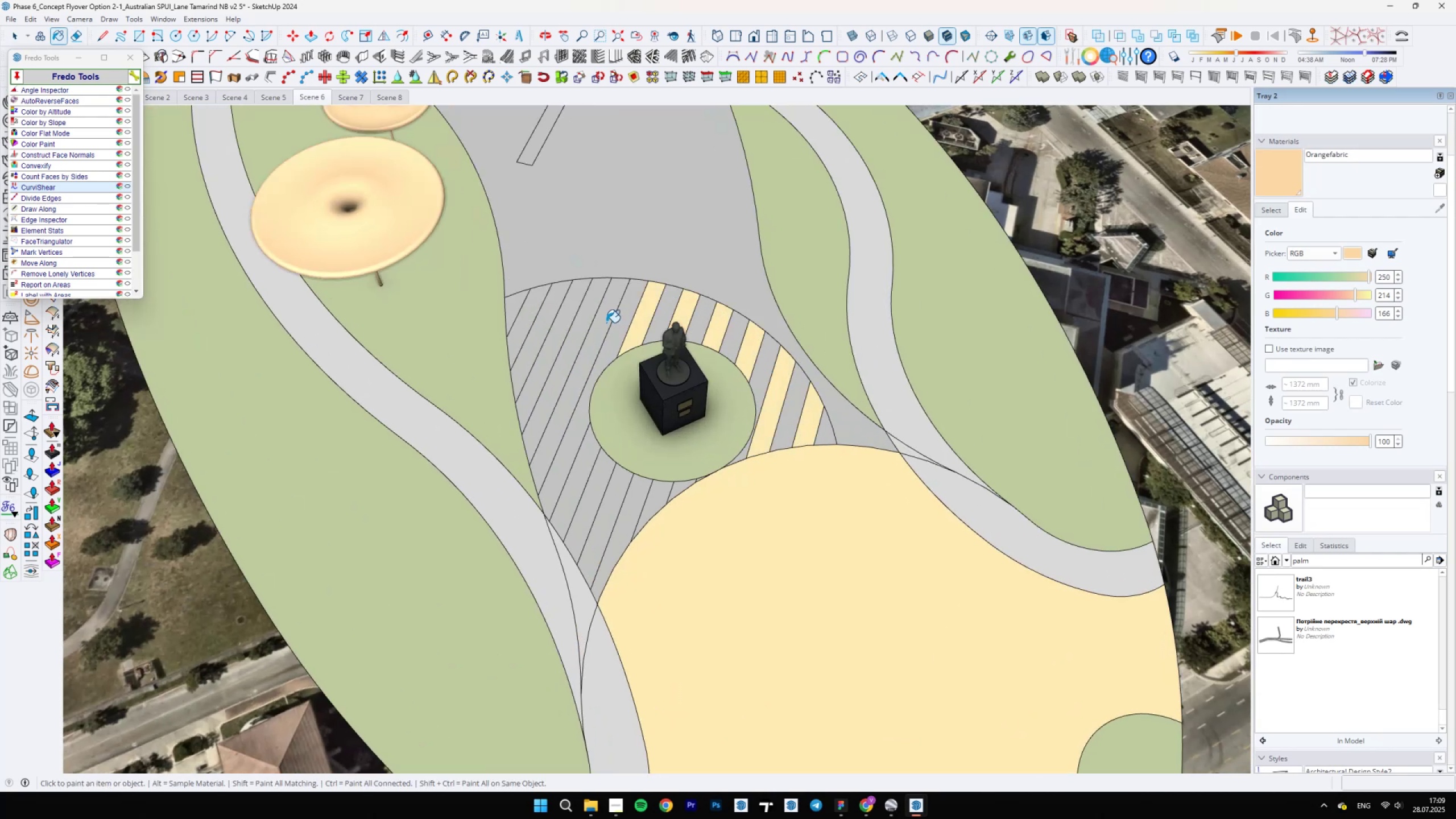 
left_click([567, 318])
 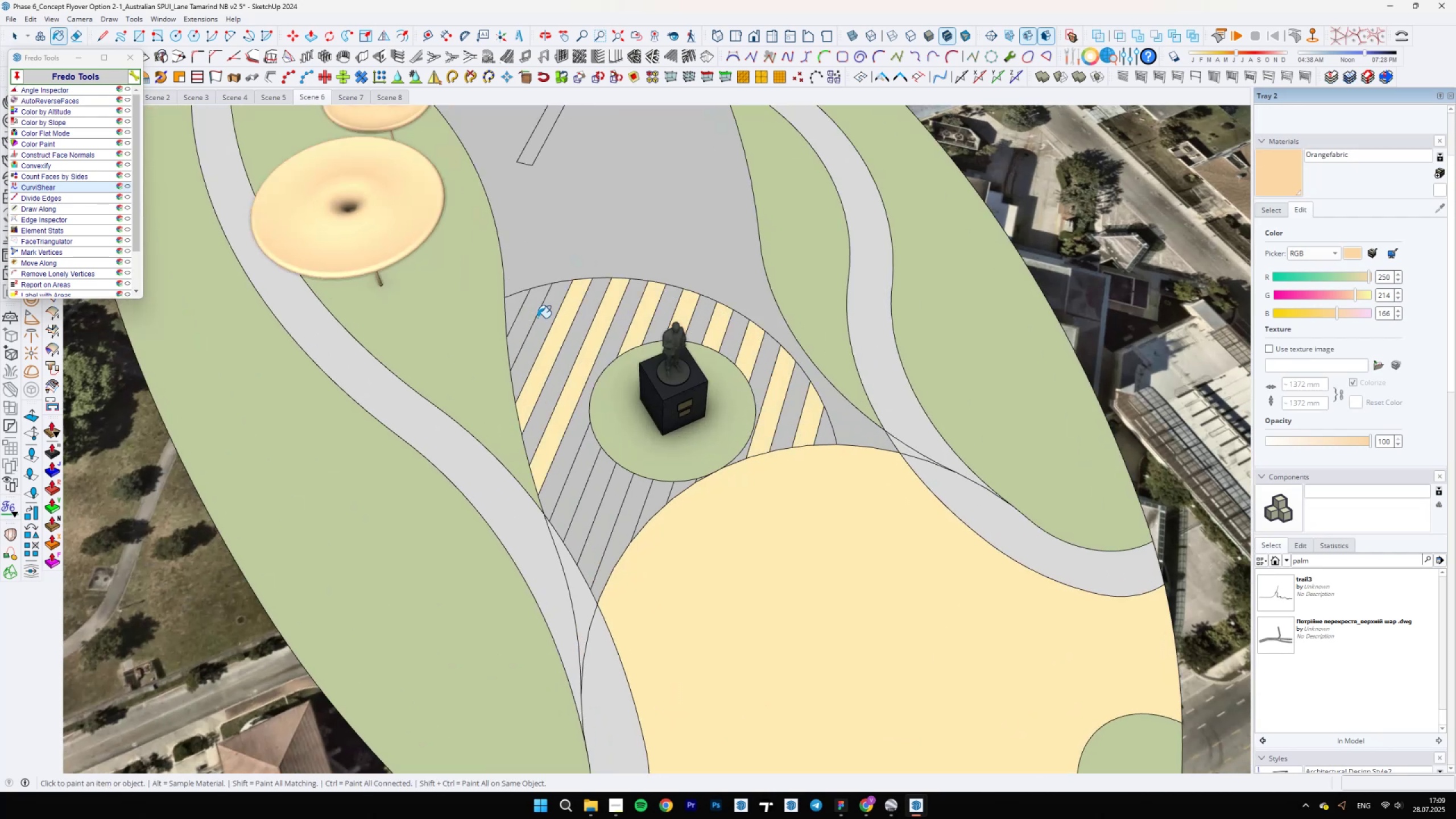 
left_click([527, 317])
 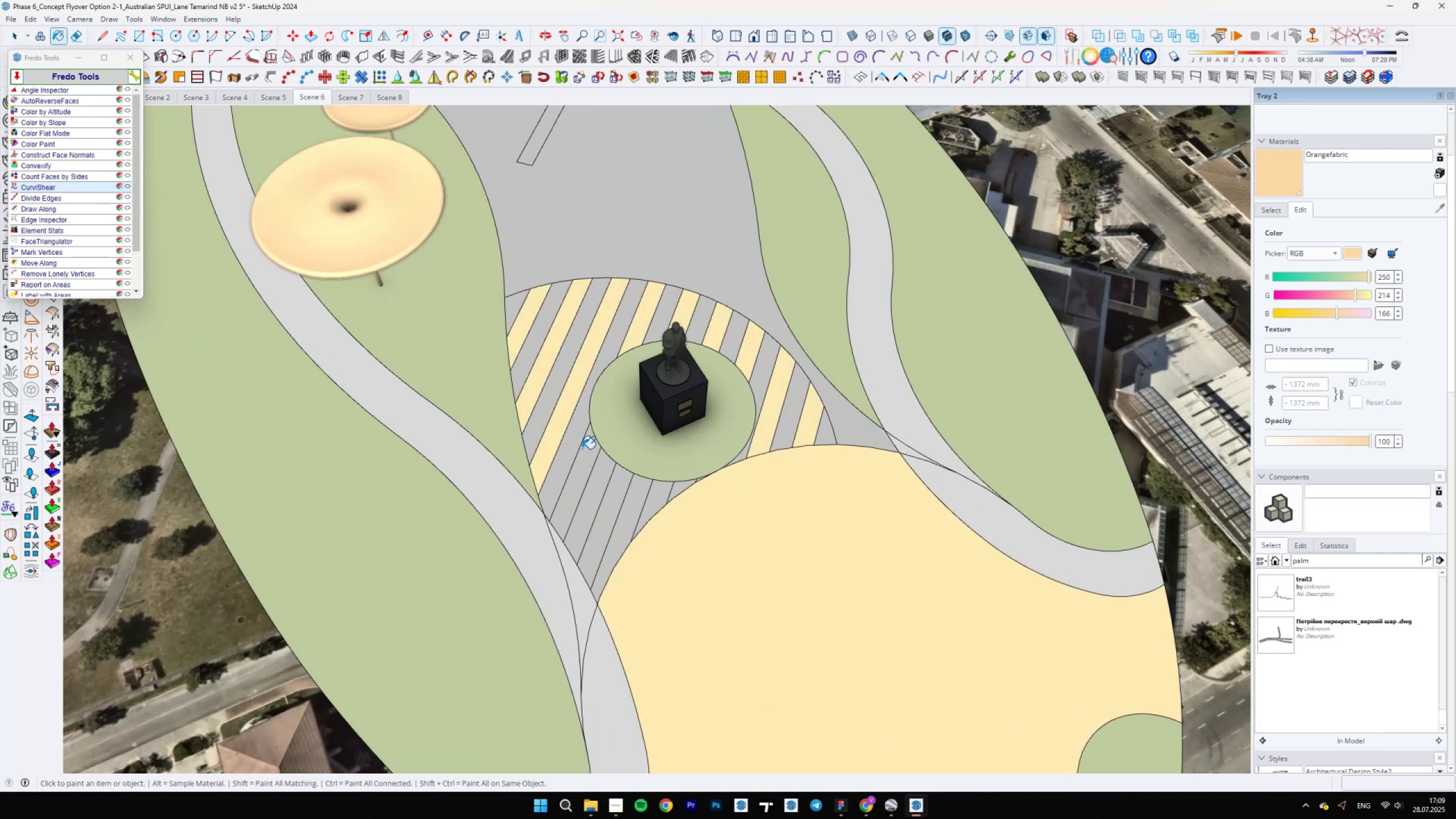 
left_click([582, 450])
 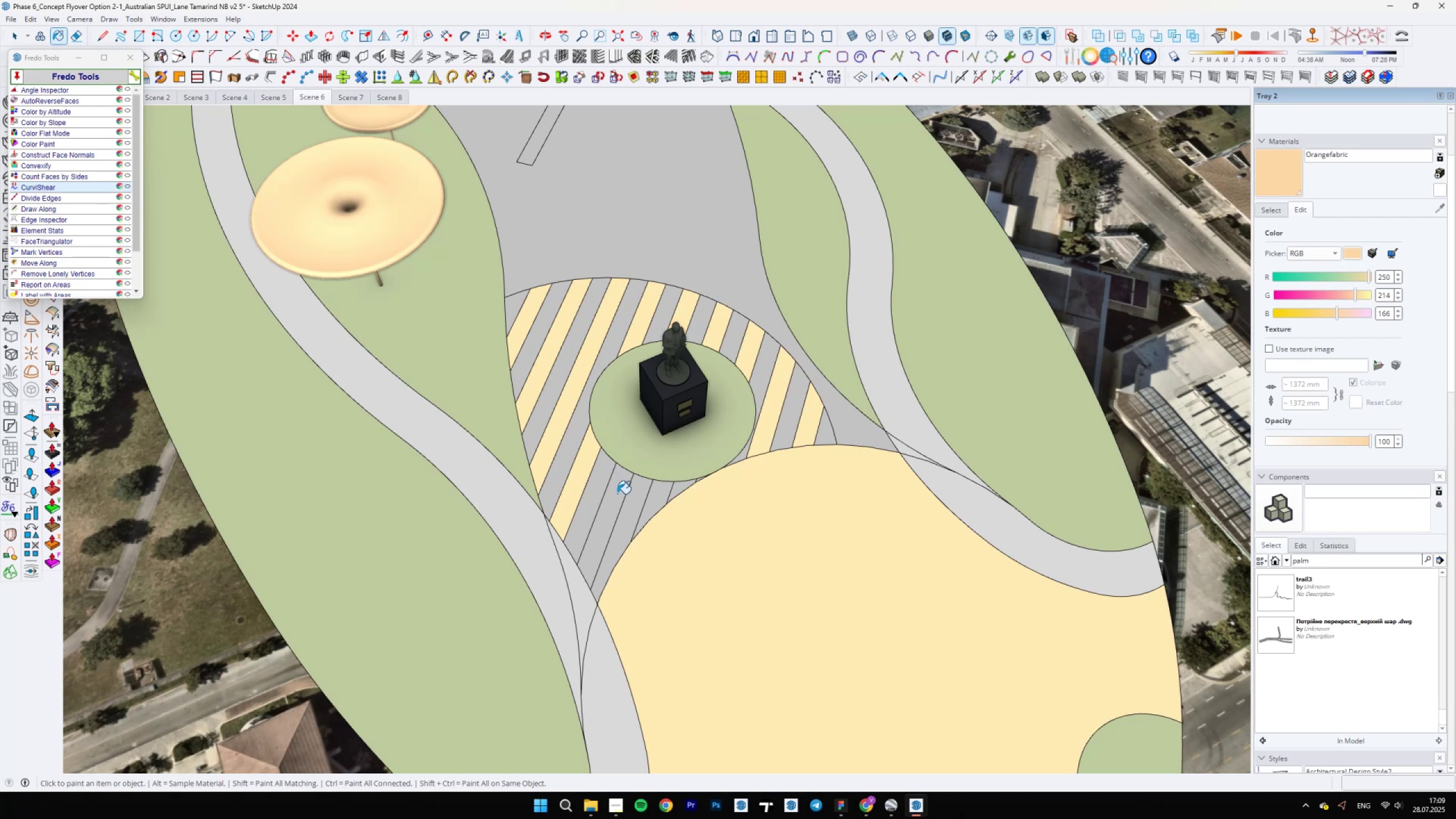 
left_click([651, 497])
 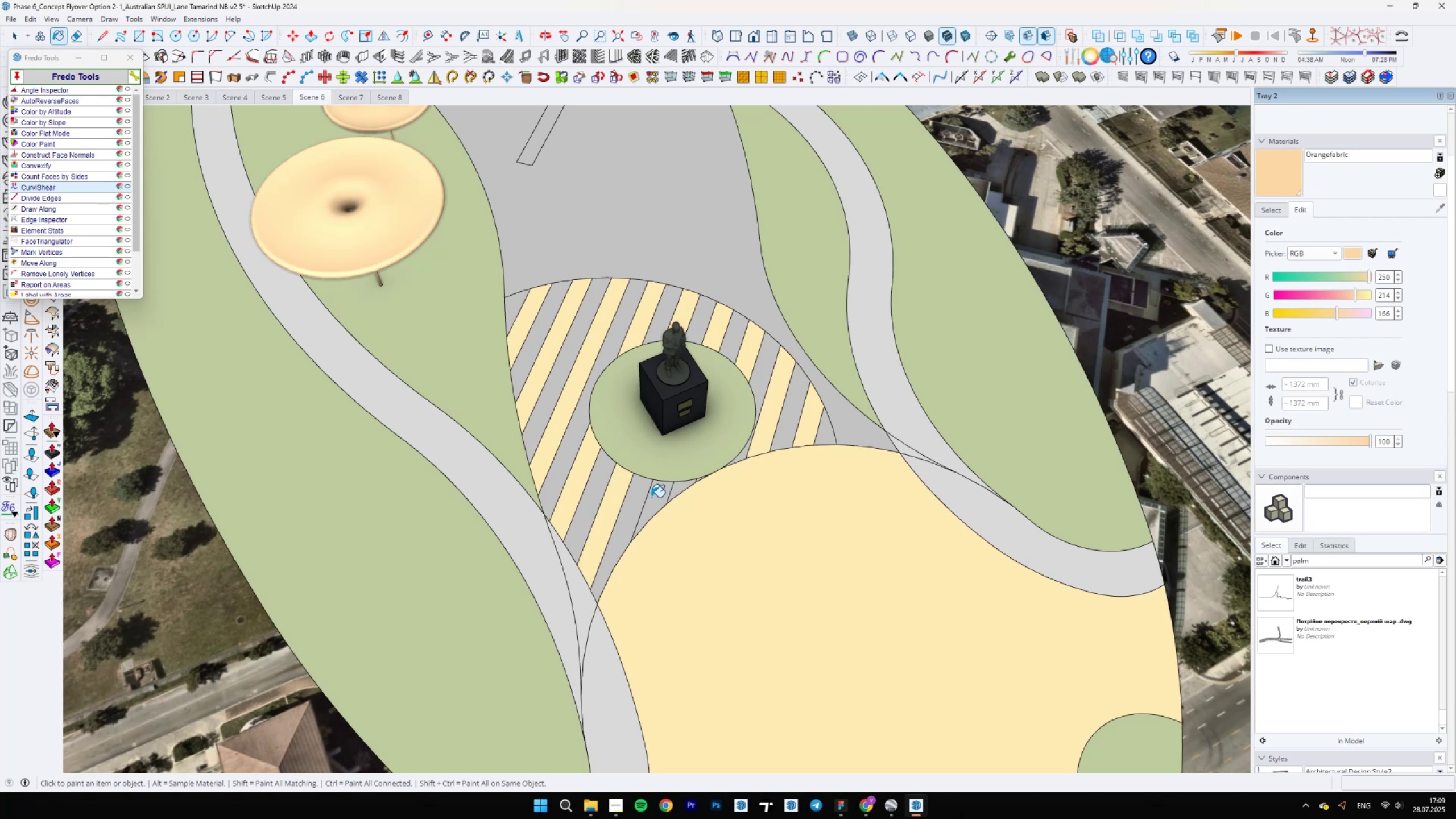 
scroll: coordinate [685, 468], scroll_direction: up, amount: 12.0
 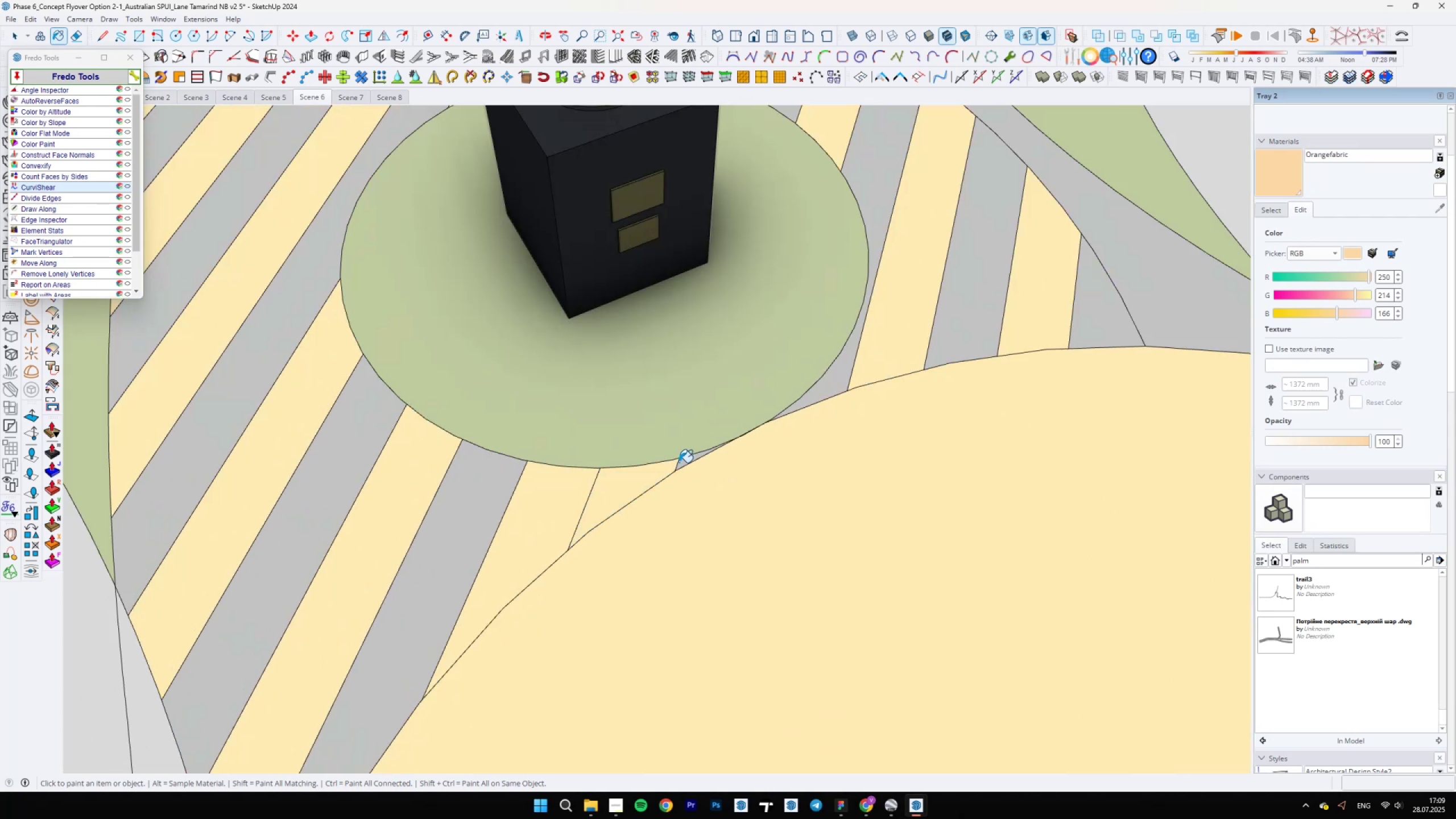 
double_click([682, 462])
 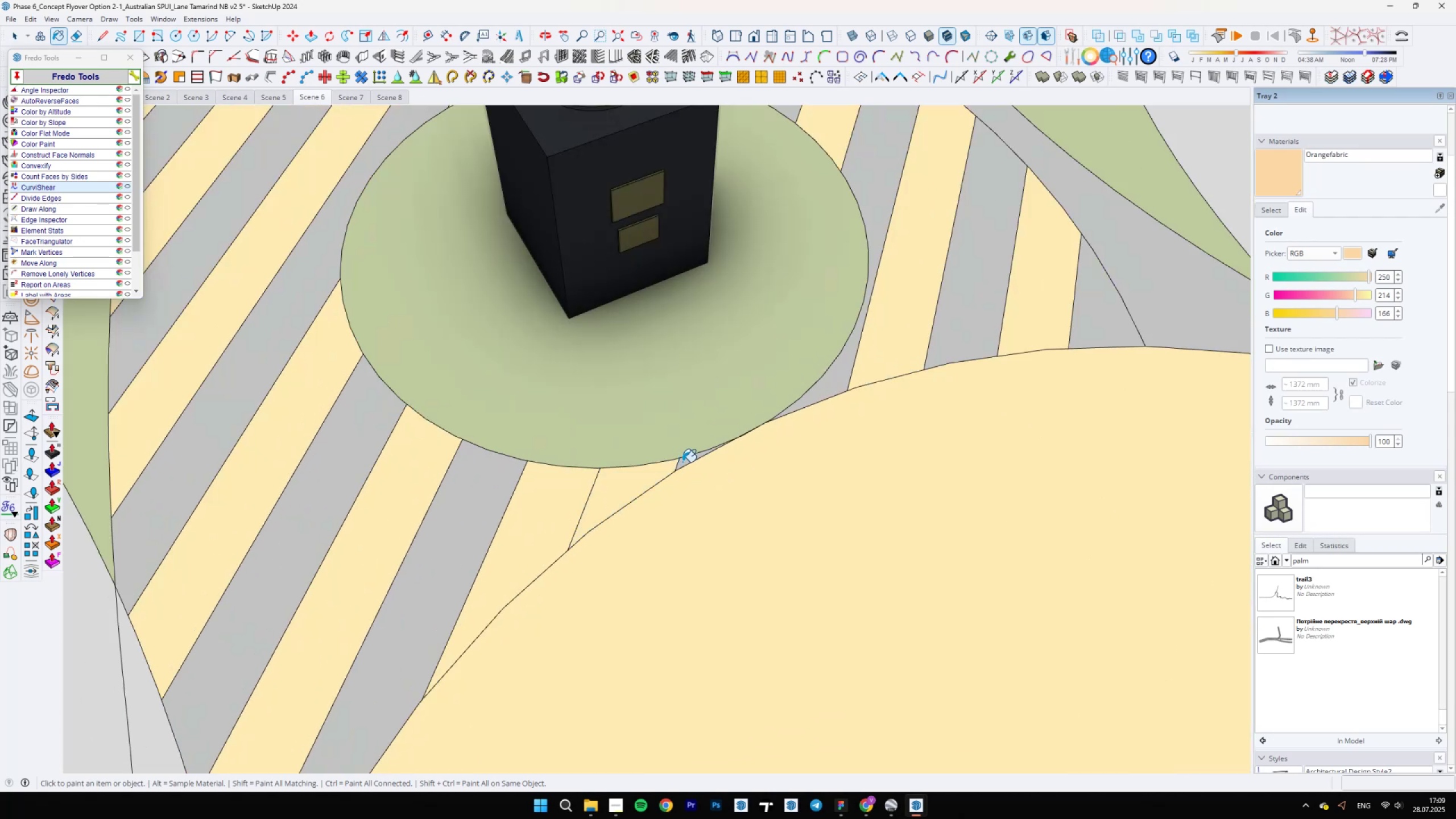 
key(Control+ControlLeft)
 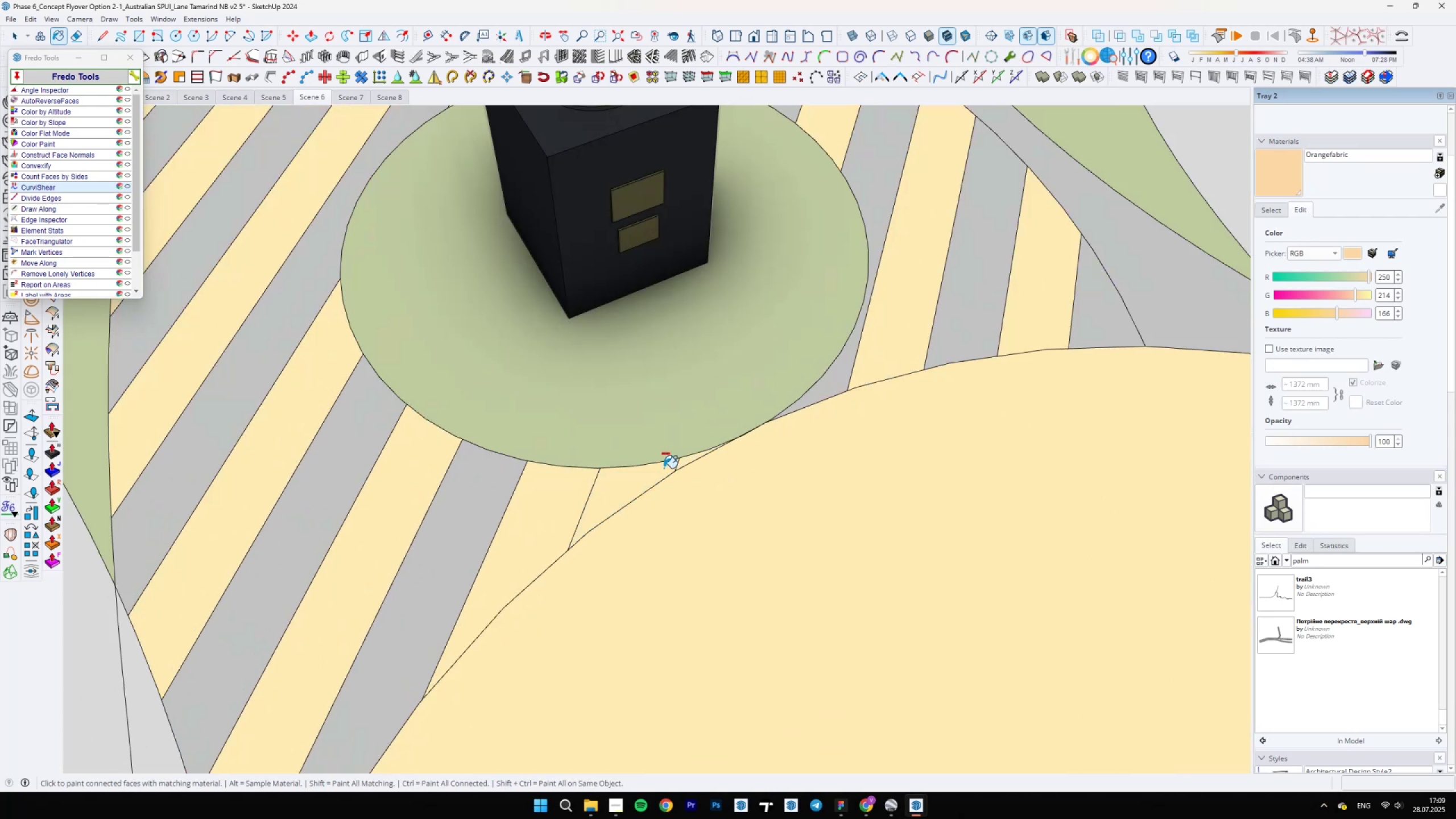 
type( bv)
 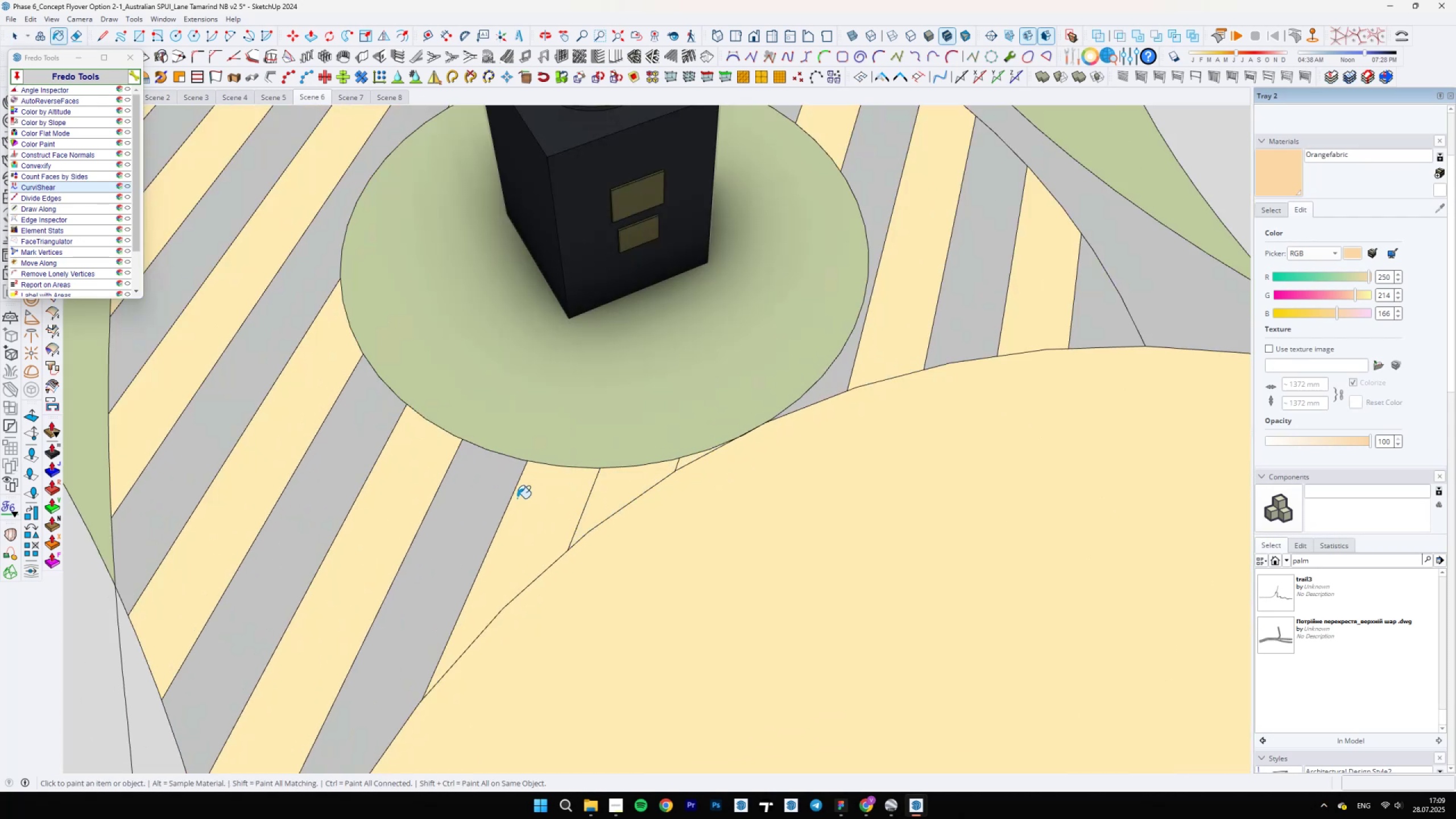 
hold_key(key=AltLeft, duration=0.35)
 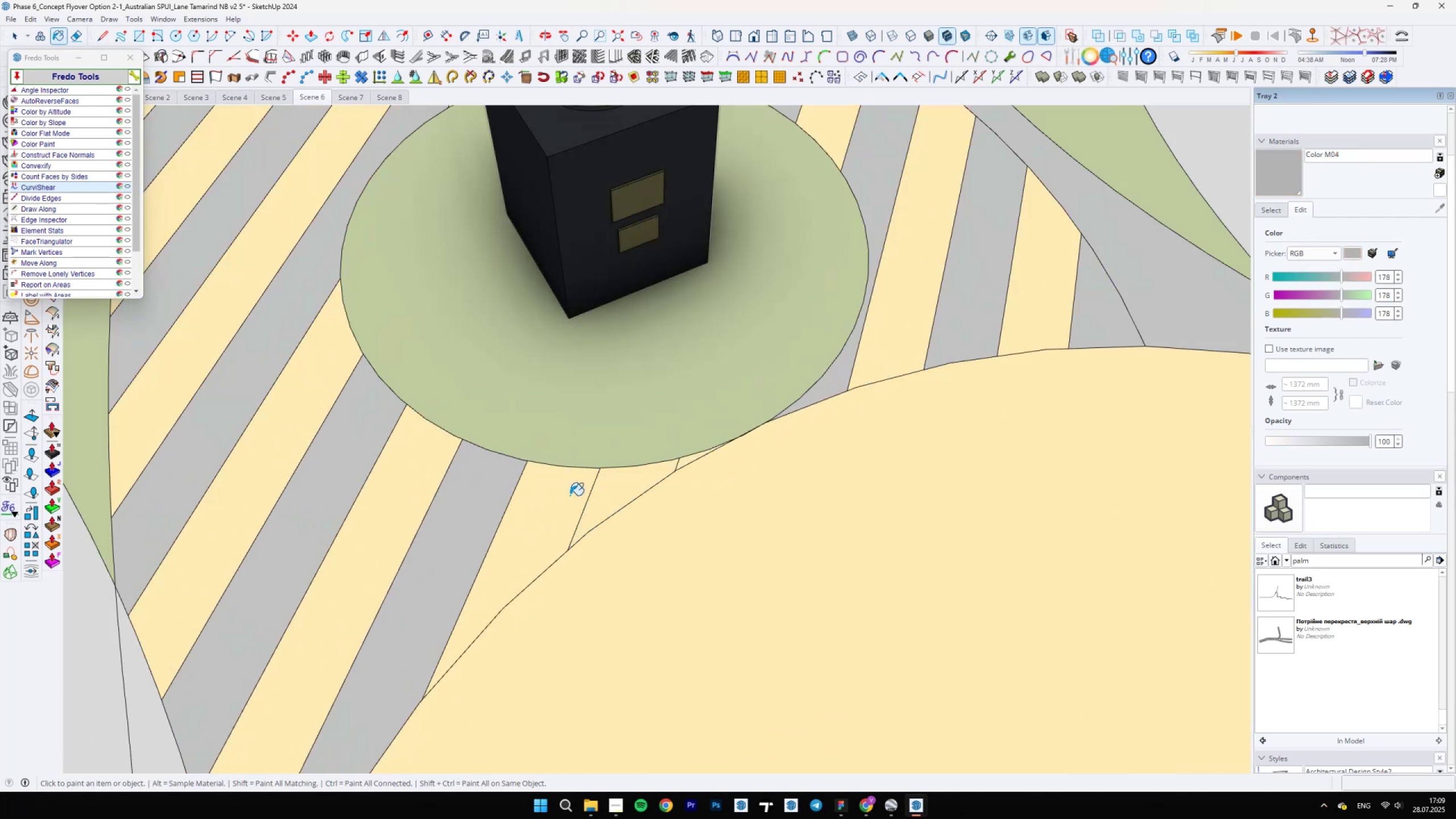 
double_click([603, 493])
 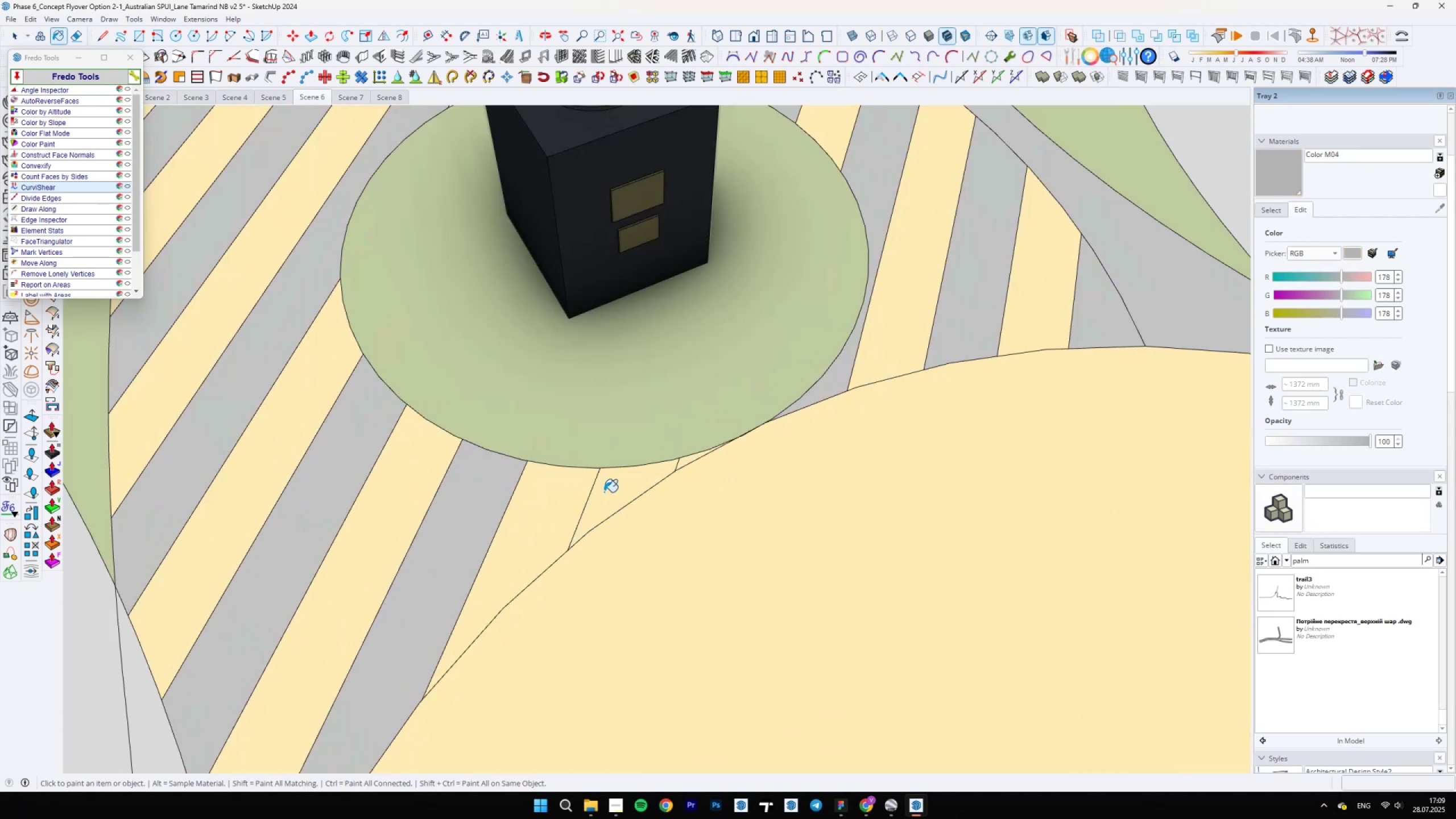 
scroll: coordinate [1449, 619], scroll_direction: down, amount: 35.0
 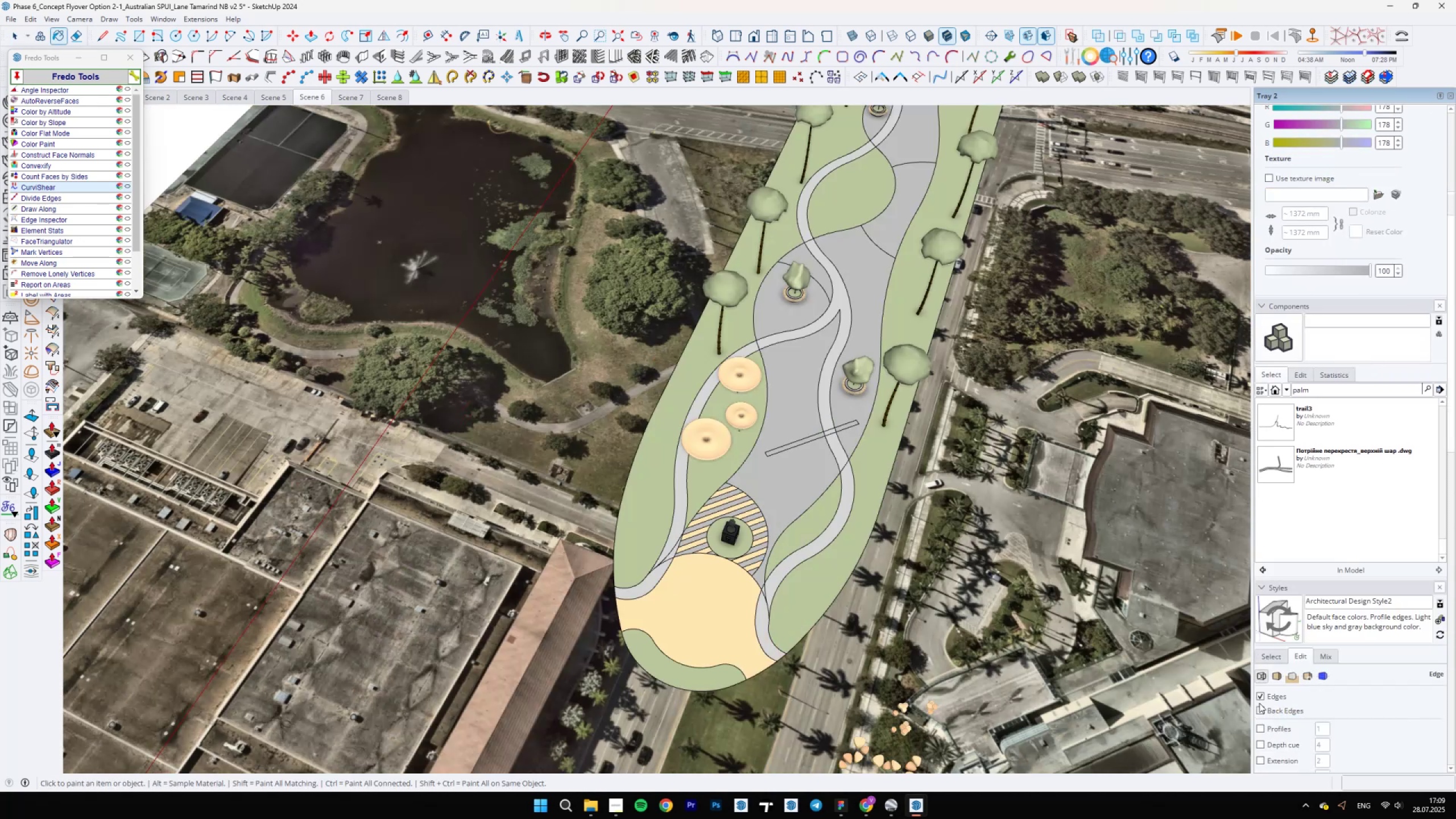 
left_click([1261, 700])
 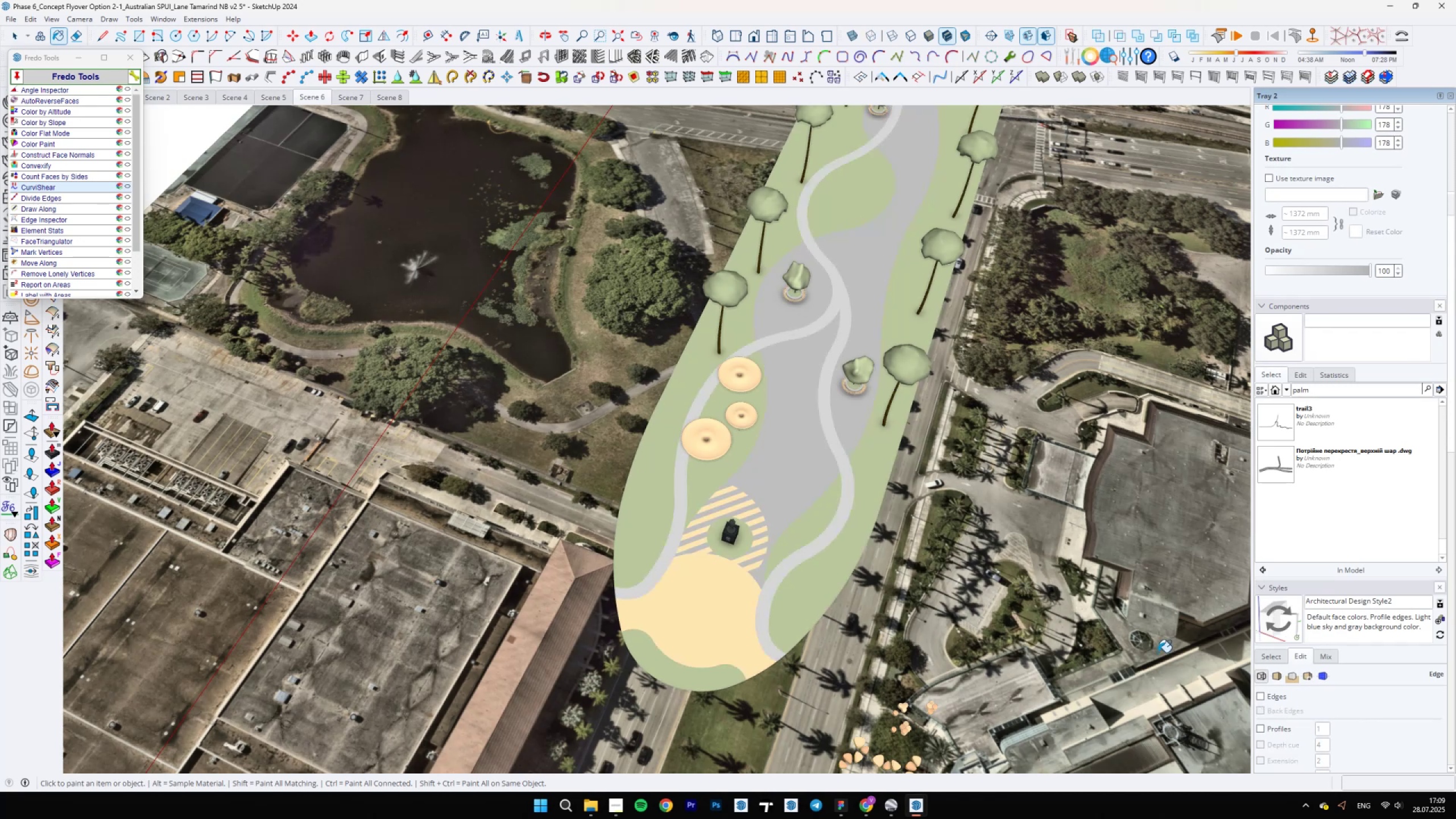 
scroll: coordinate [768, 505], scroll_direction: down, amount: 4.0
 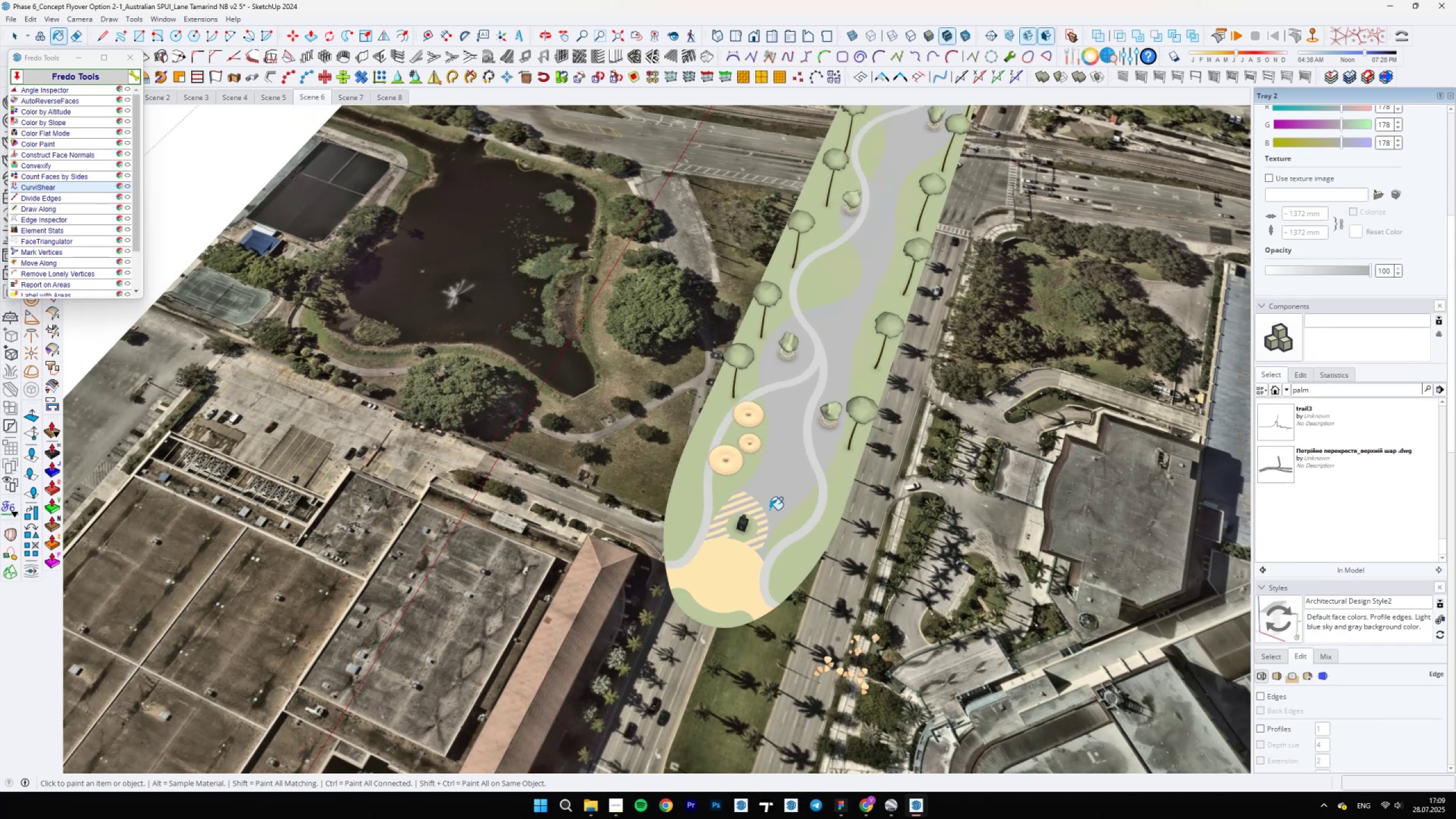 
scroll: coordinate [572, 500], scroll_direction: up, amount: 3.0
 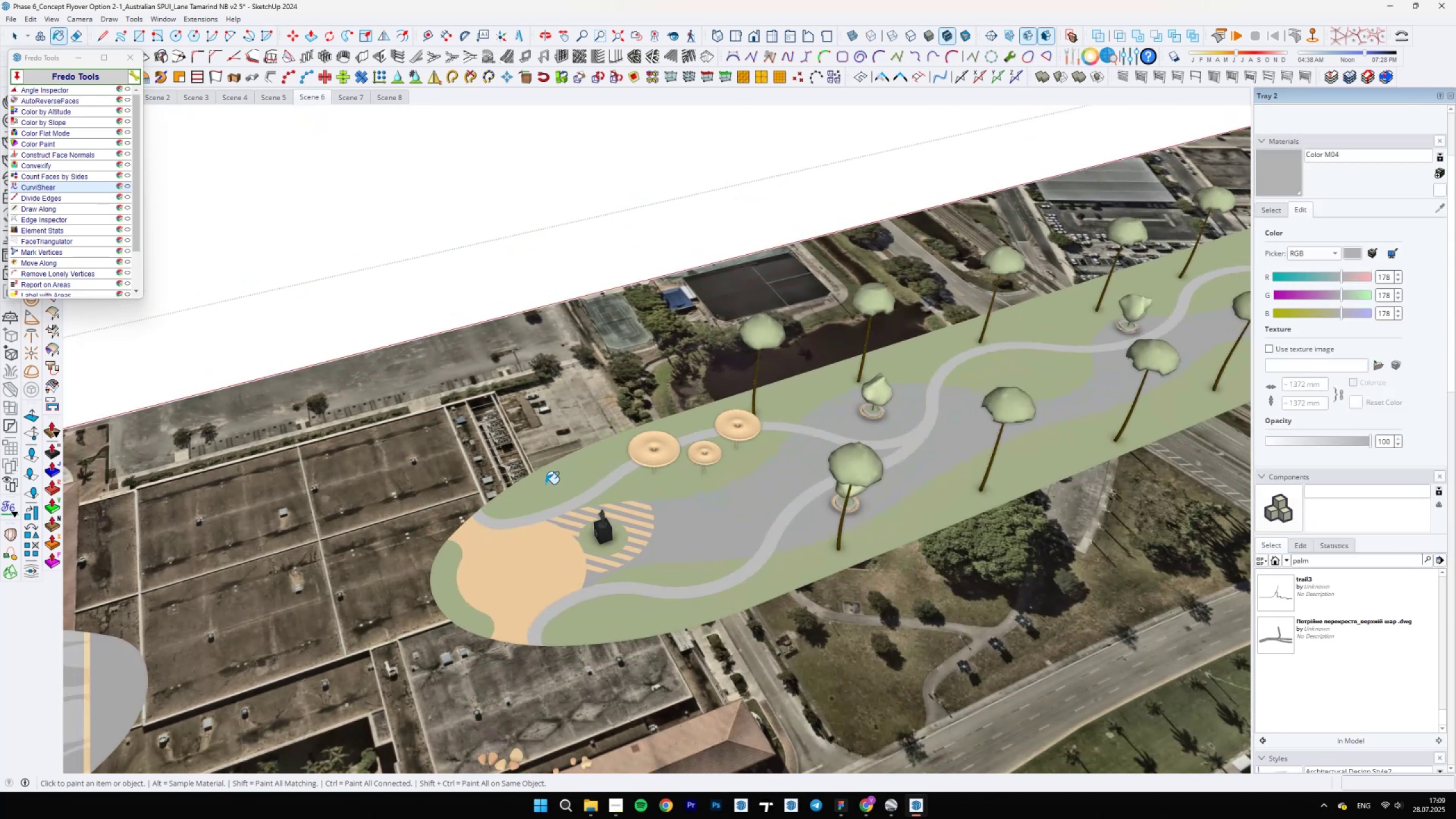 
key(Space)
 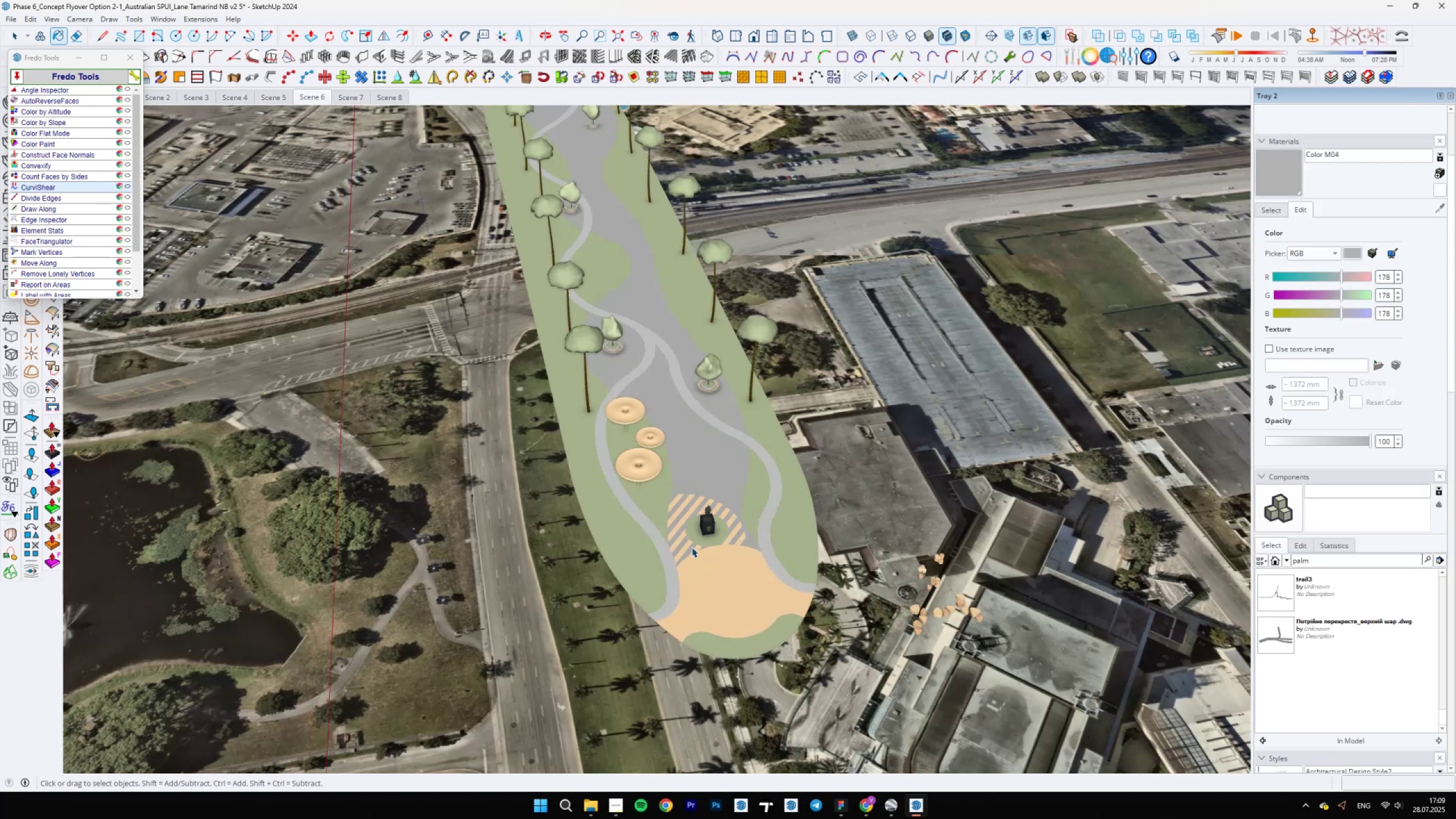 
scroll: coordinate [705, 533], scroll_direction: down, amount: 4.0
 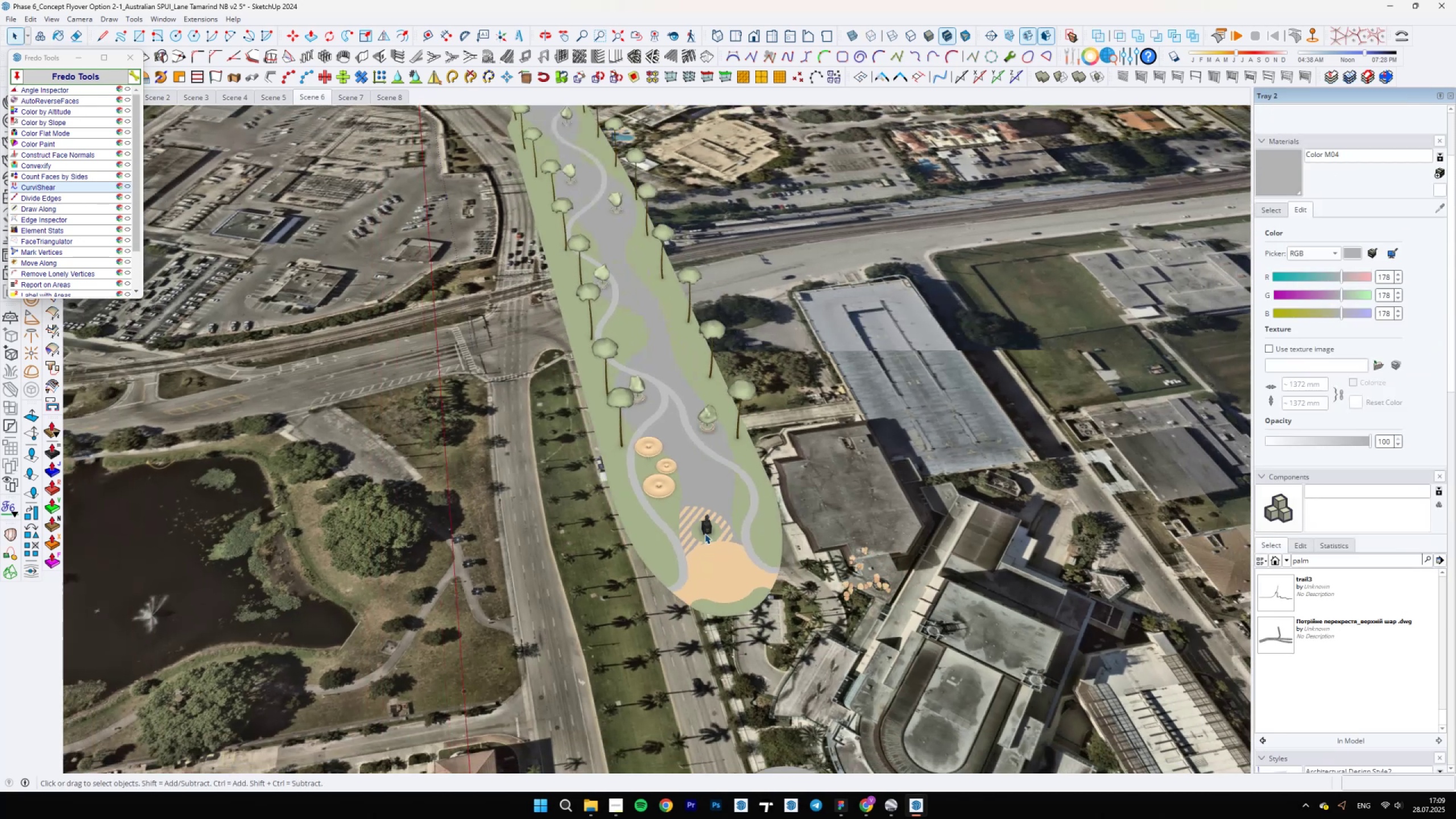 
scroll: coordinate [773, 521], scroll_direction: up, amount: 15.0
 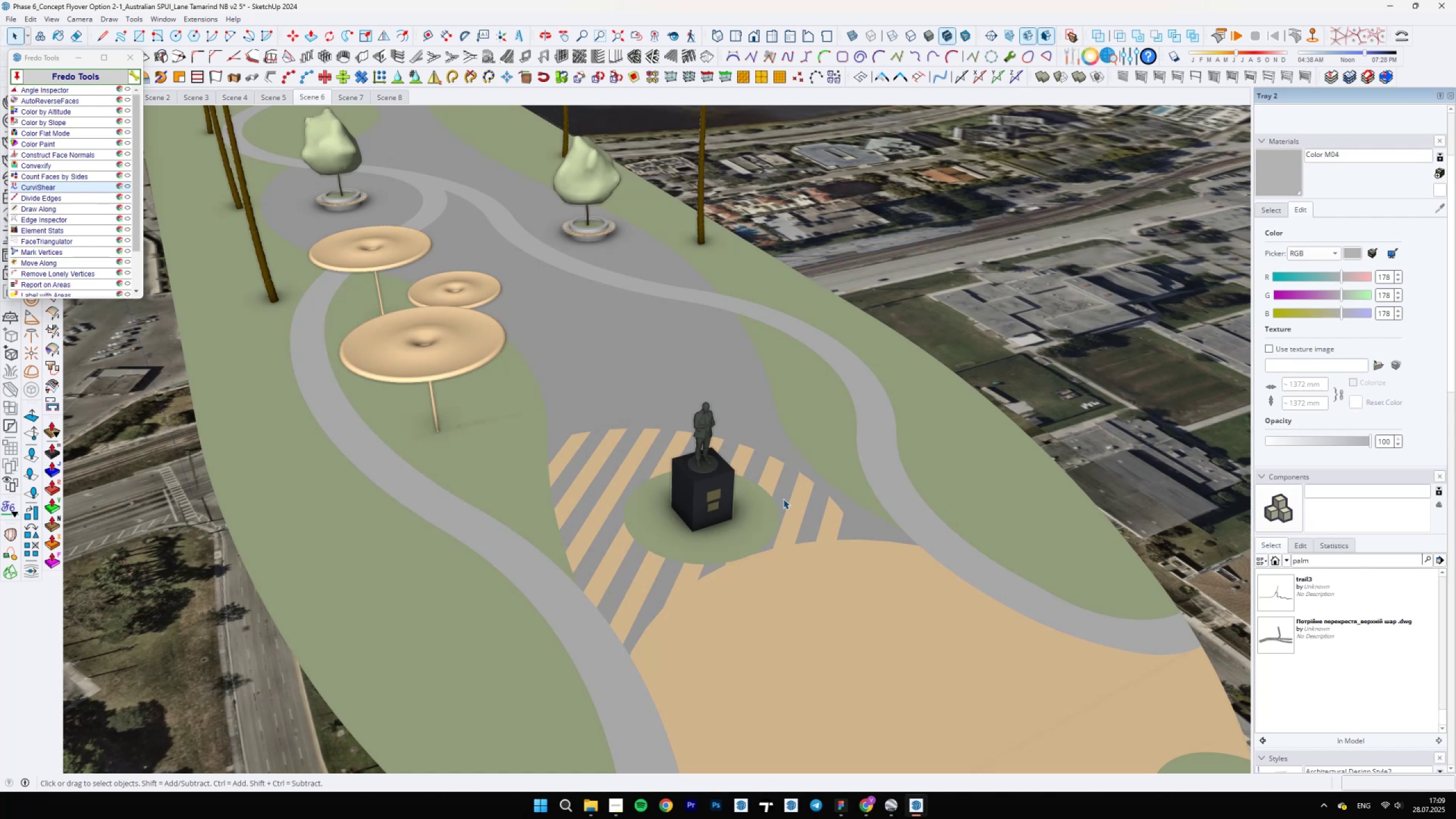 
wait(6.87)
 